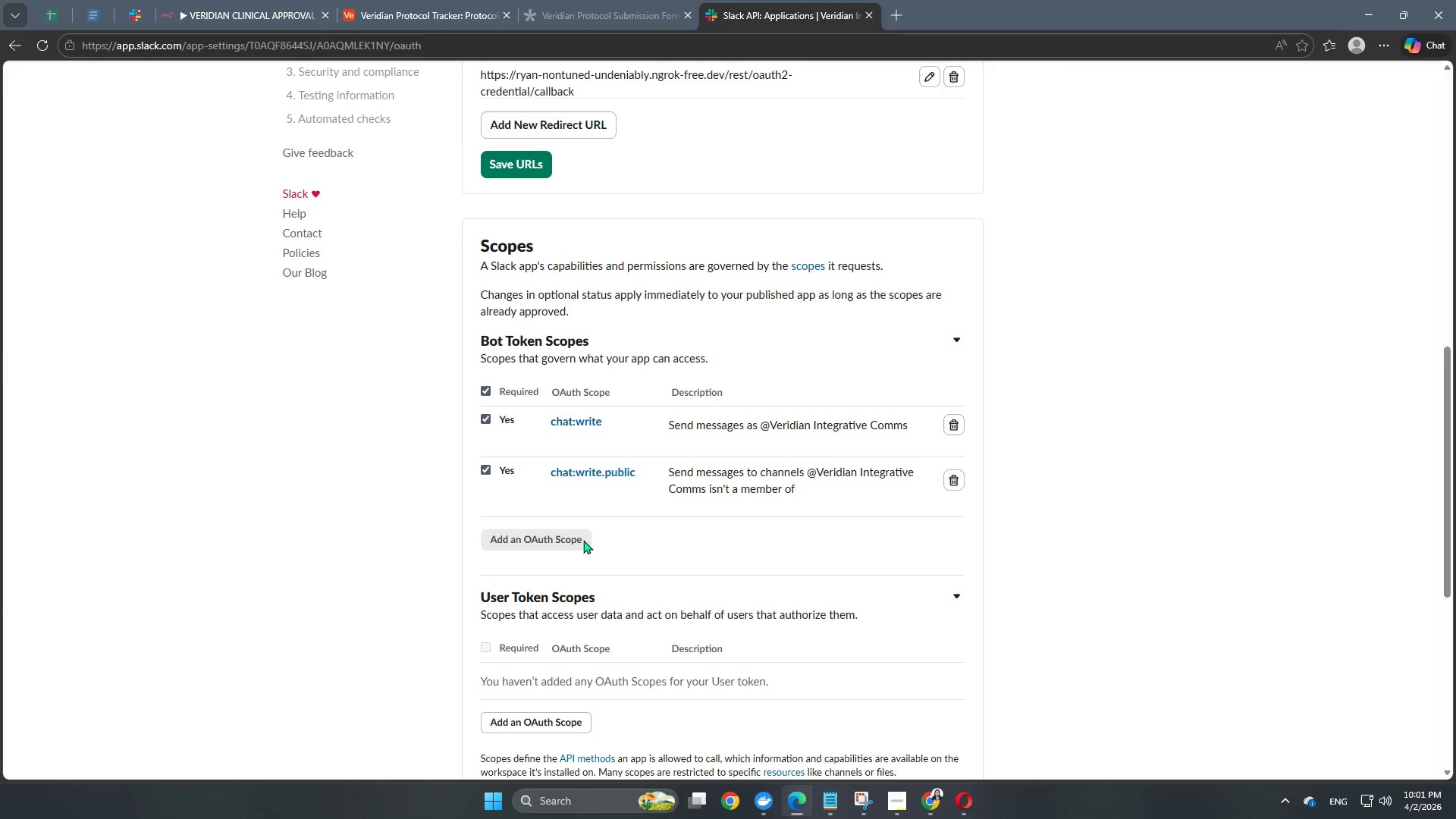 
scroll: coordinate [631, 462], scroll_direction: down, amount: 2.0
 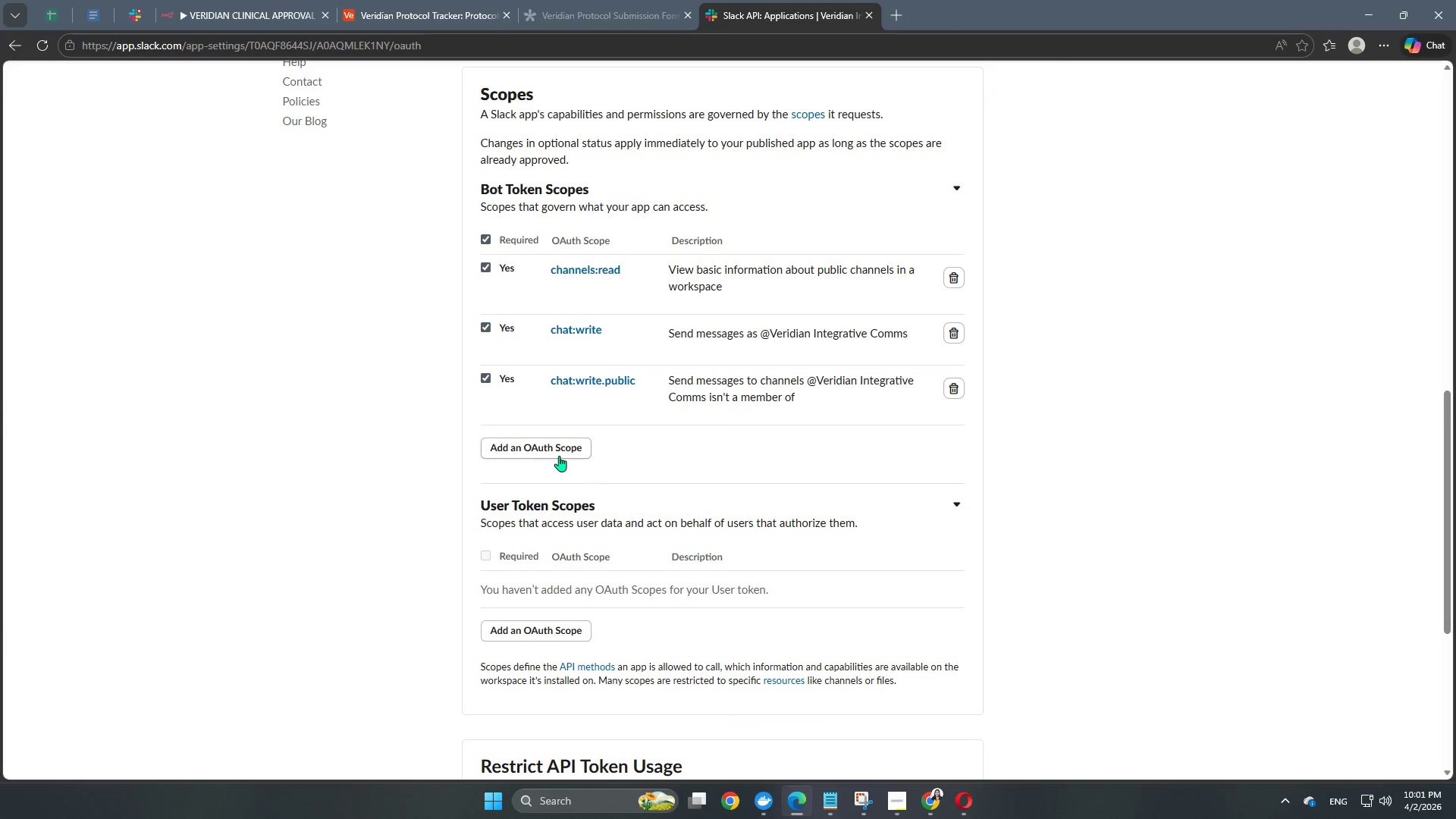 
left_click([559, 456])
 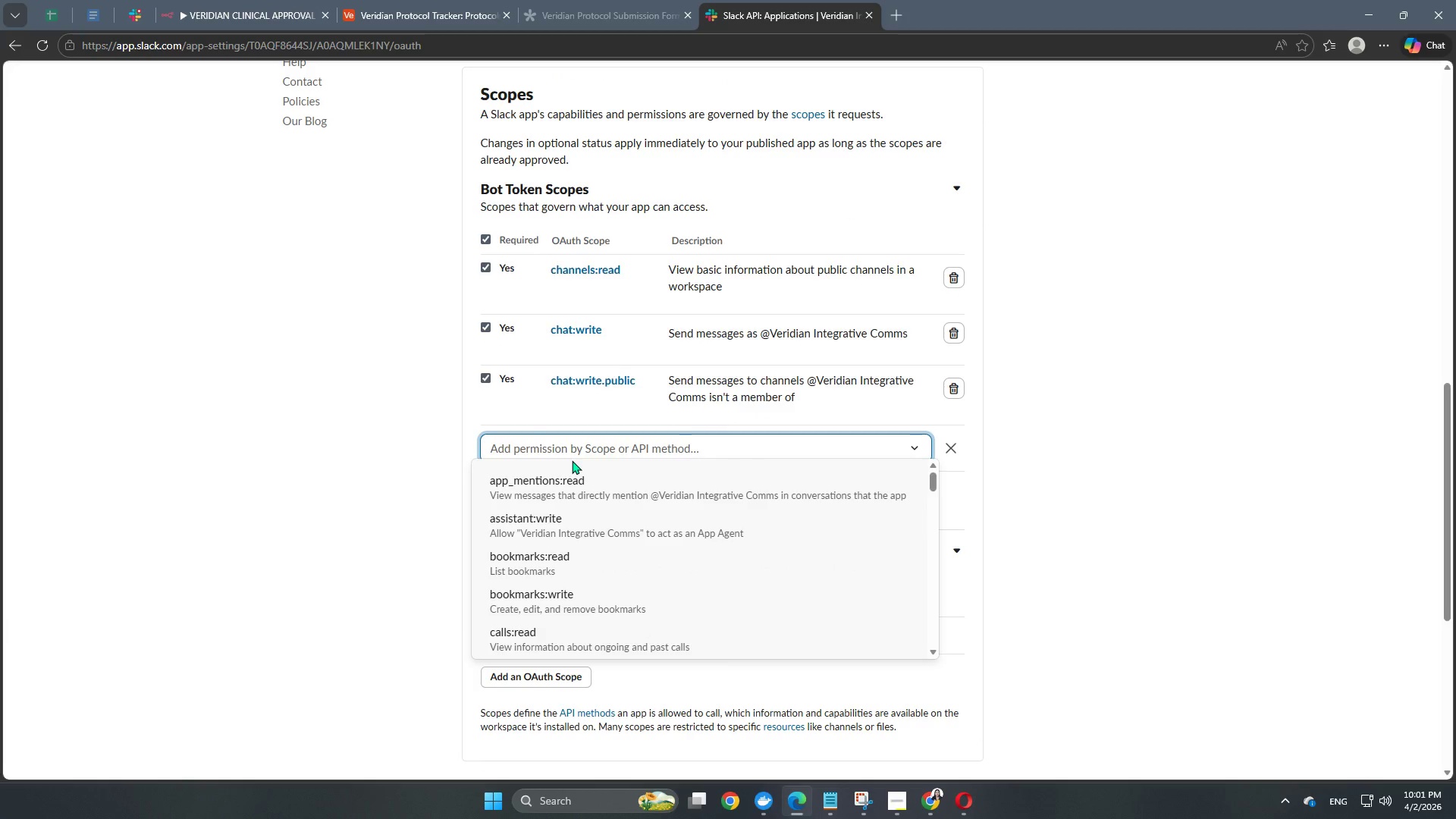 
type(channel)
 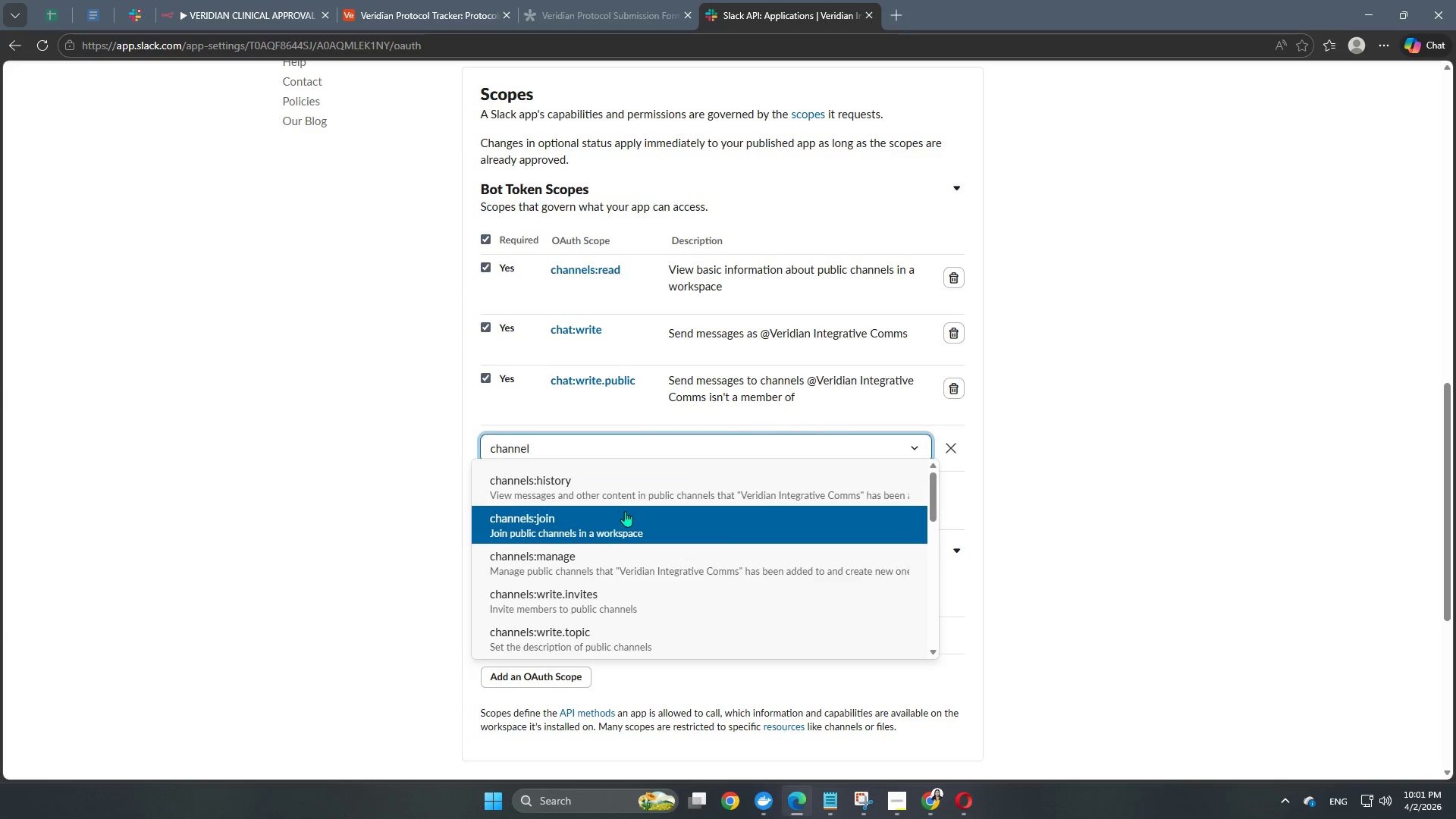 
scroll: coordinate [645, 563], scroll_direction: down, amount: 3.0
 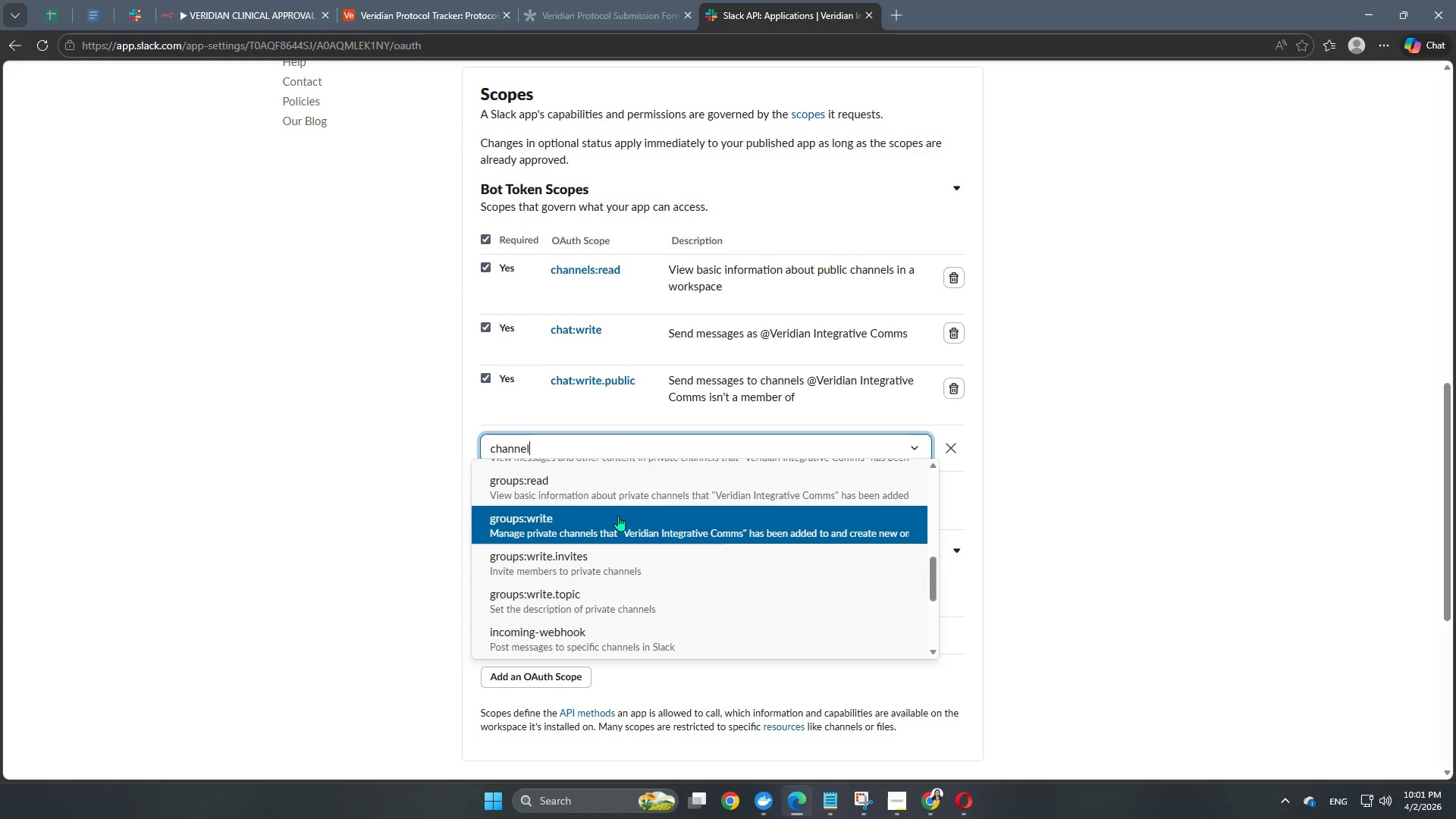 
wait(5.84)
 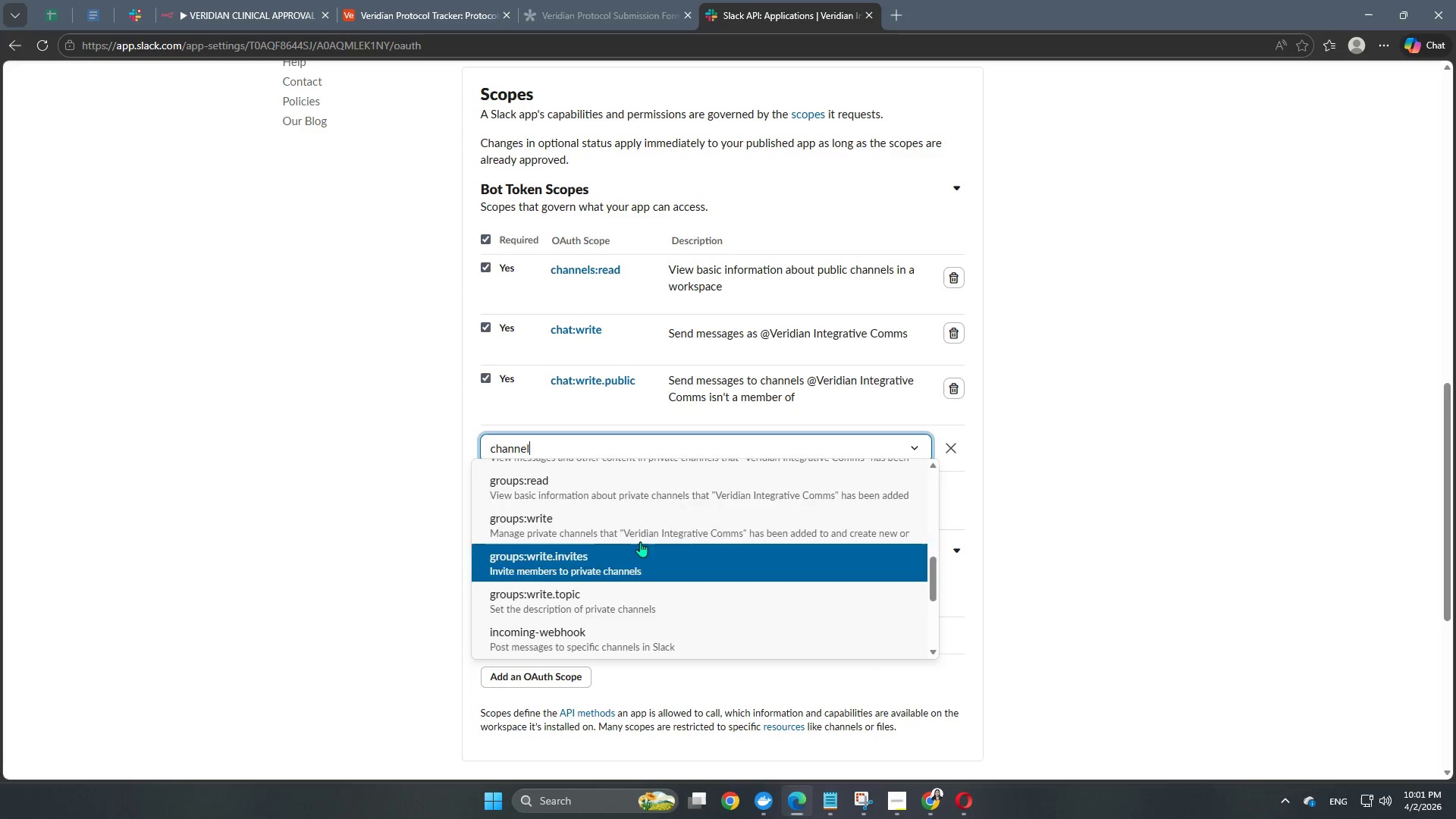 
left_click([618, 516])
 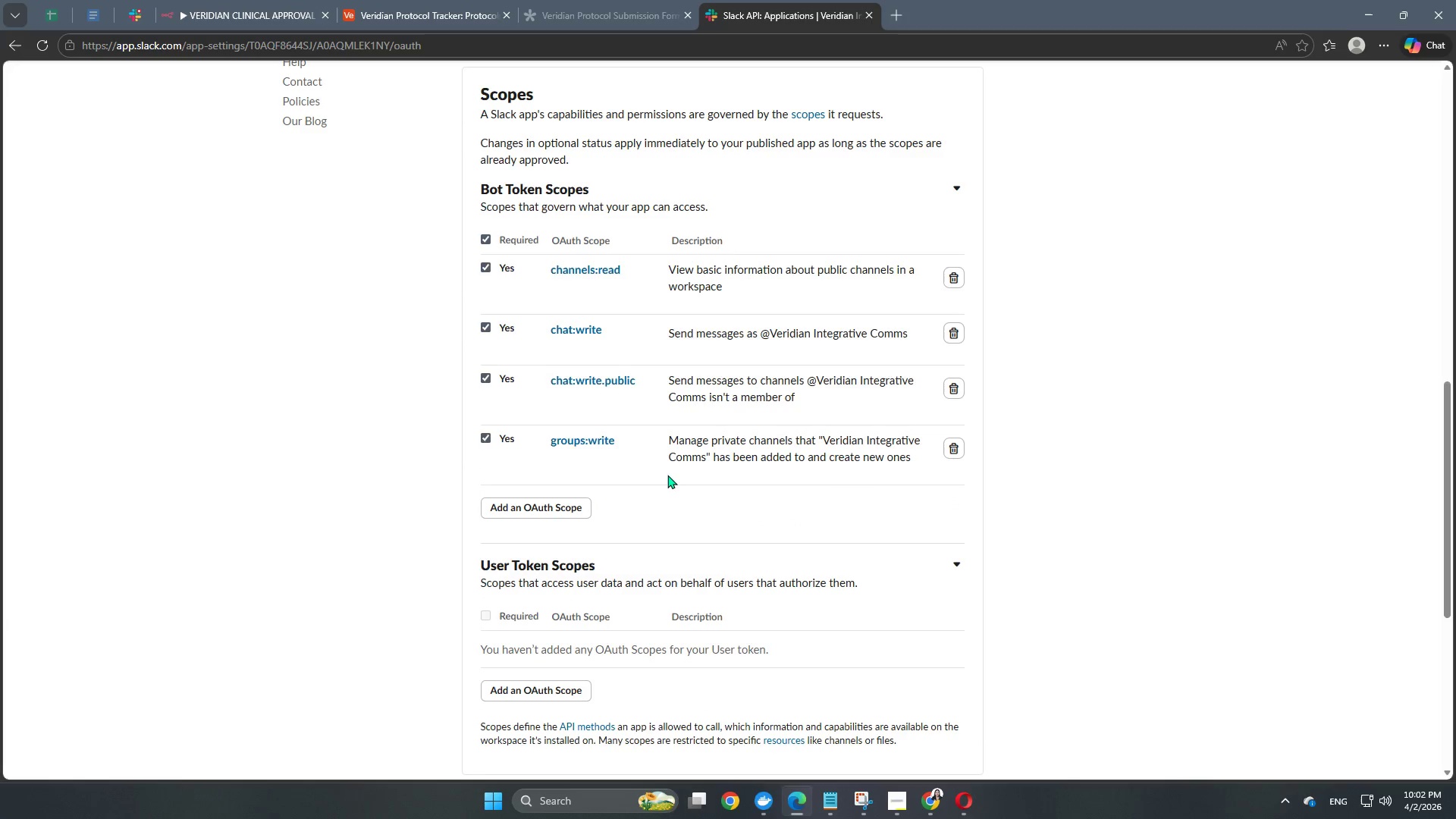 
left_click([566, 504])
 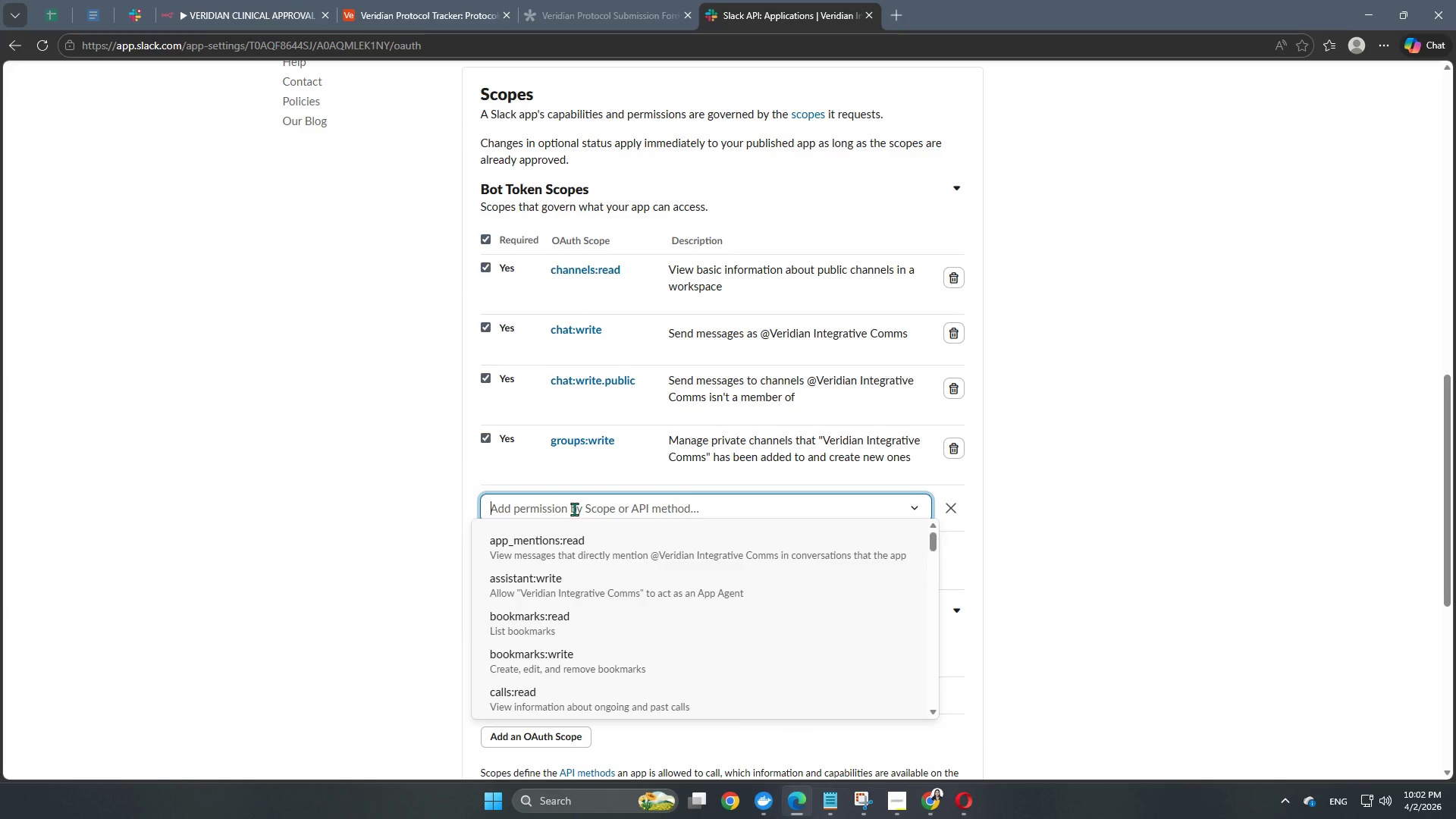 
type(group)
 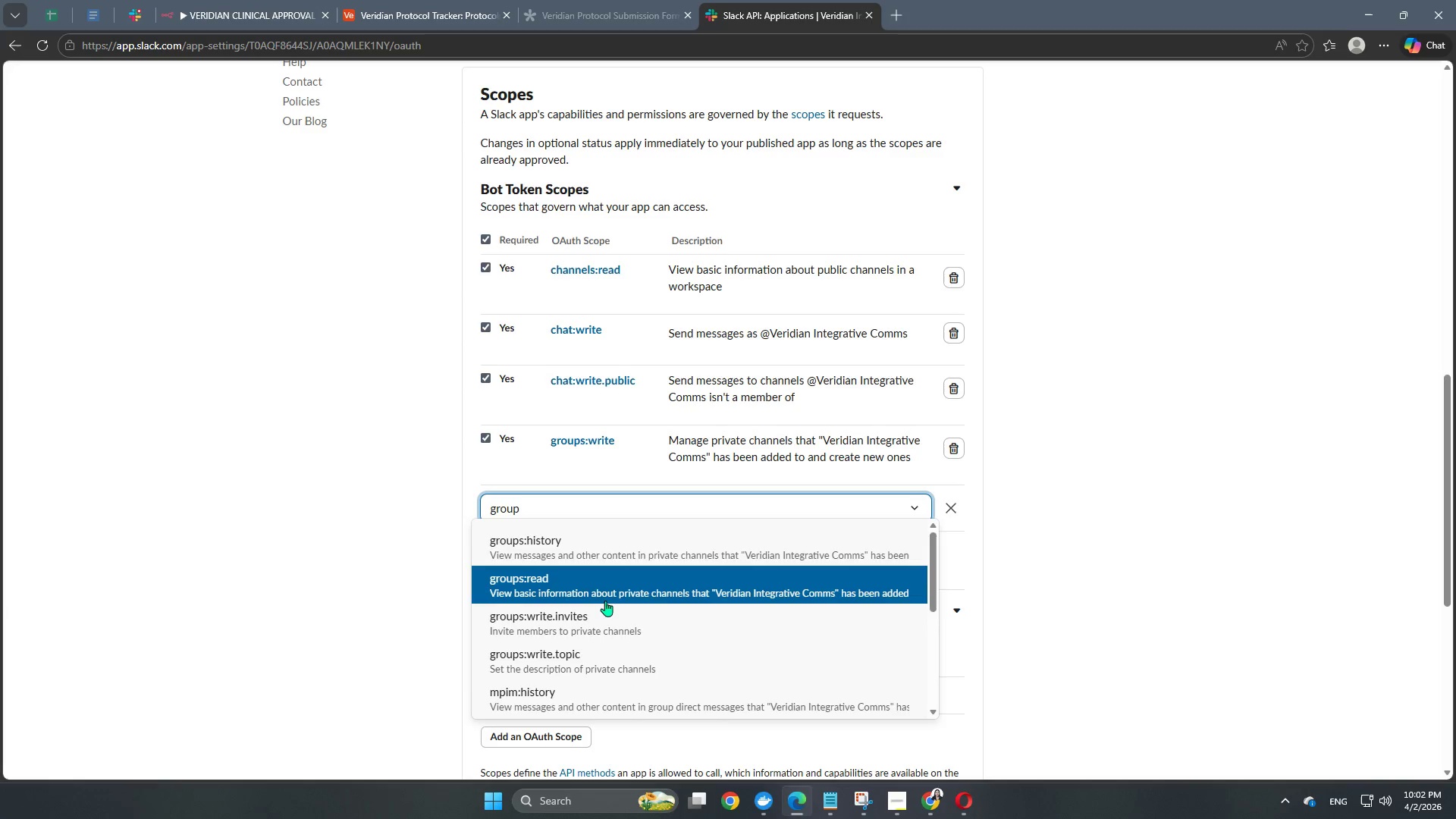 
wait(6.28)
 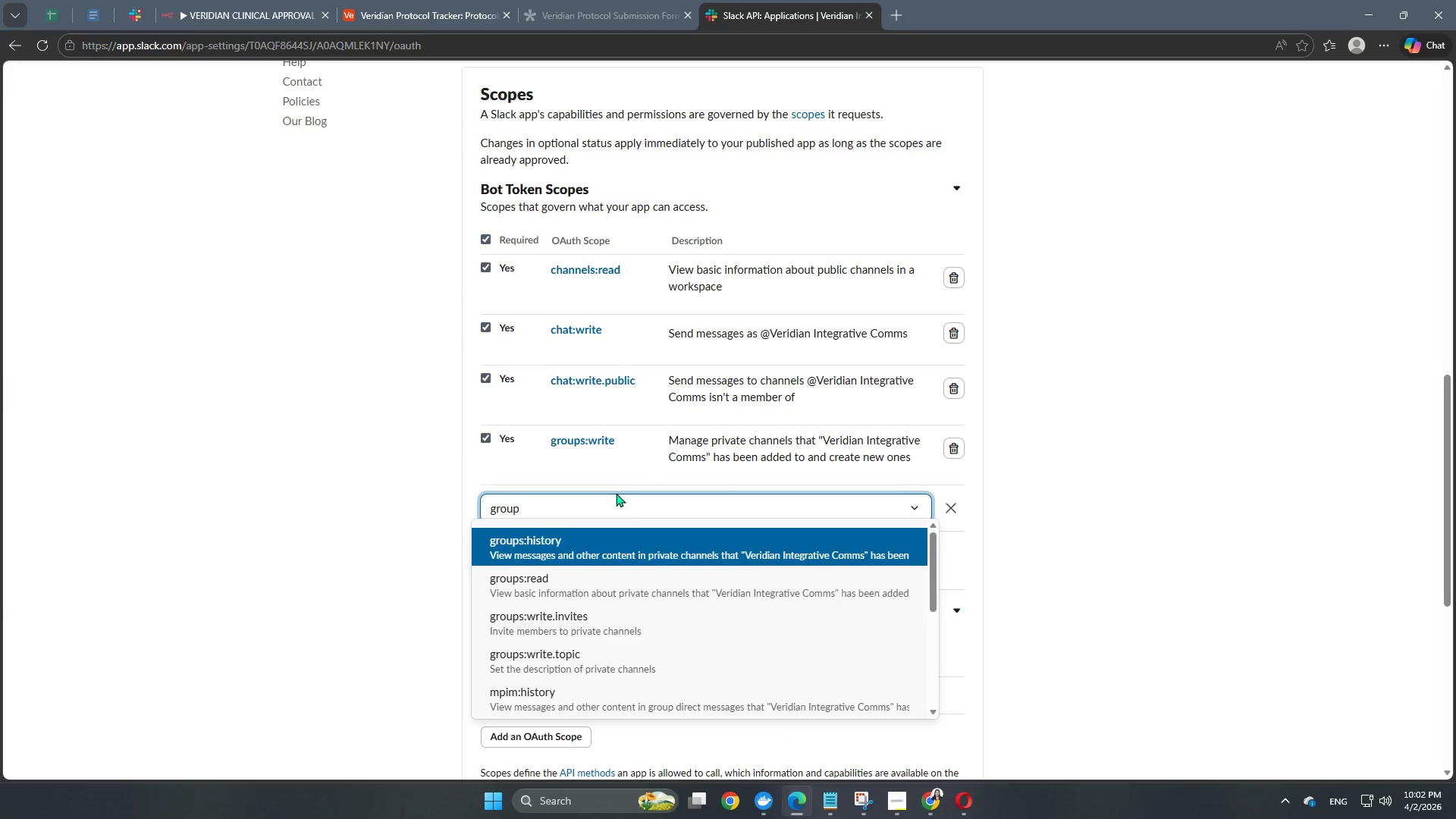 
left_click([610, 582])
 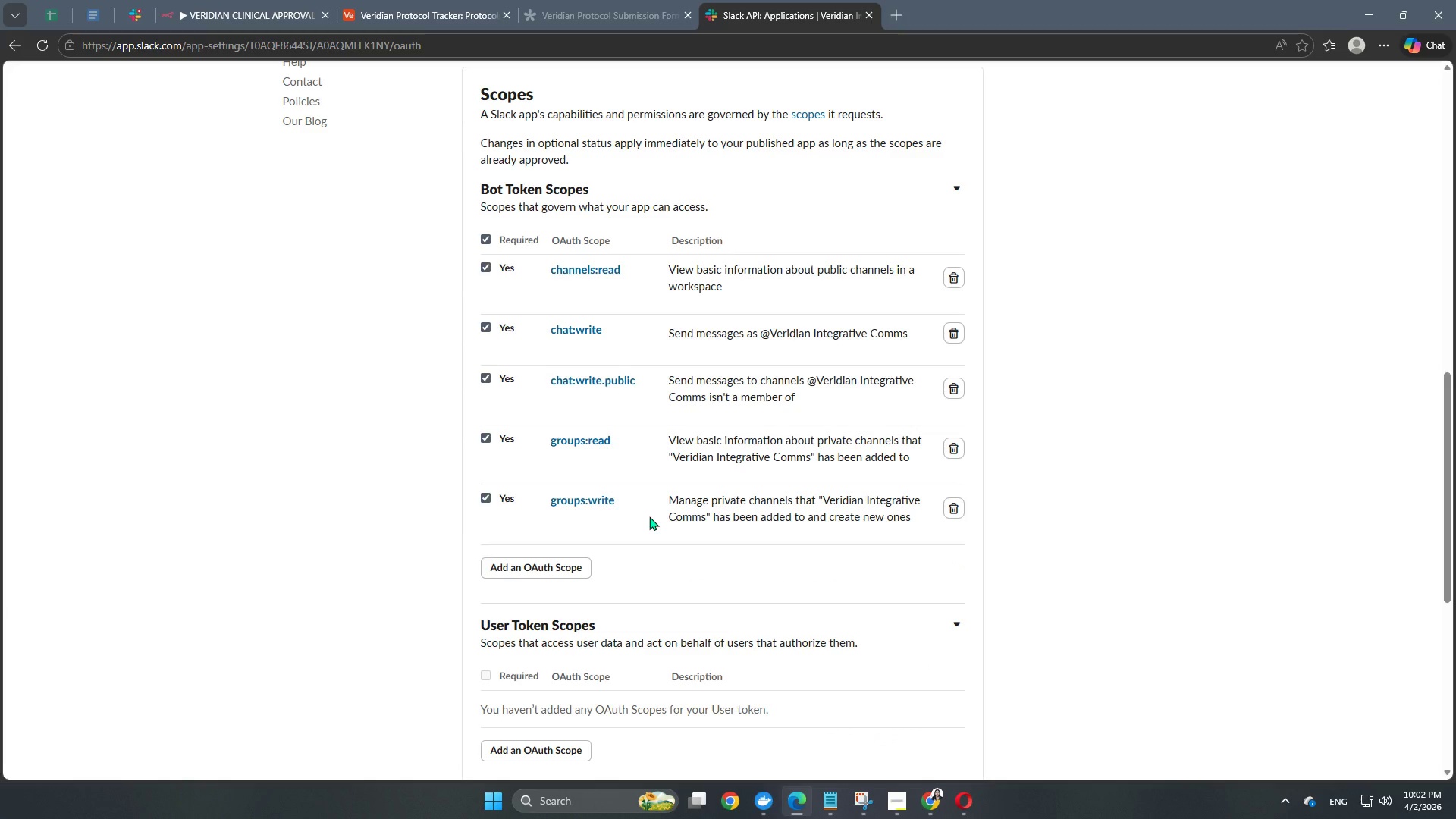 
wait(17.14)
 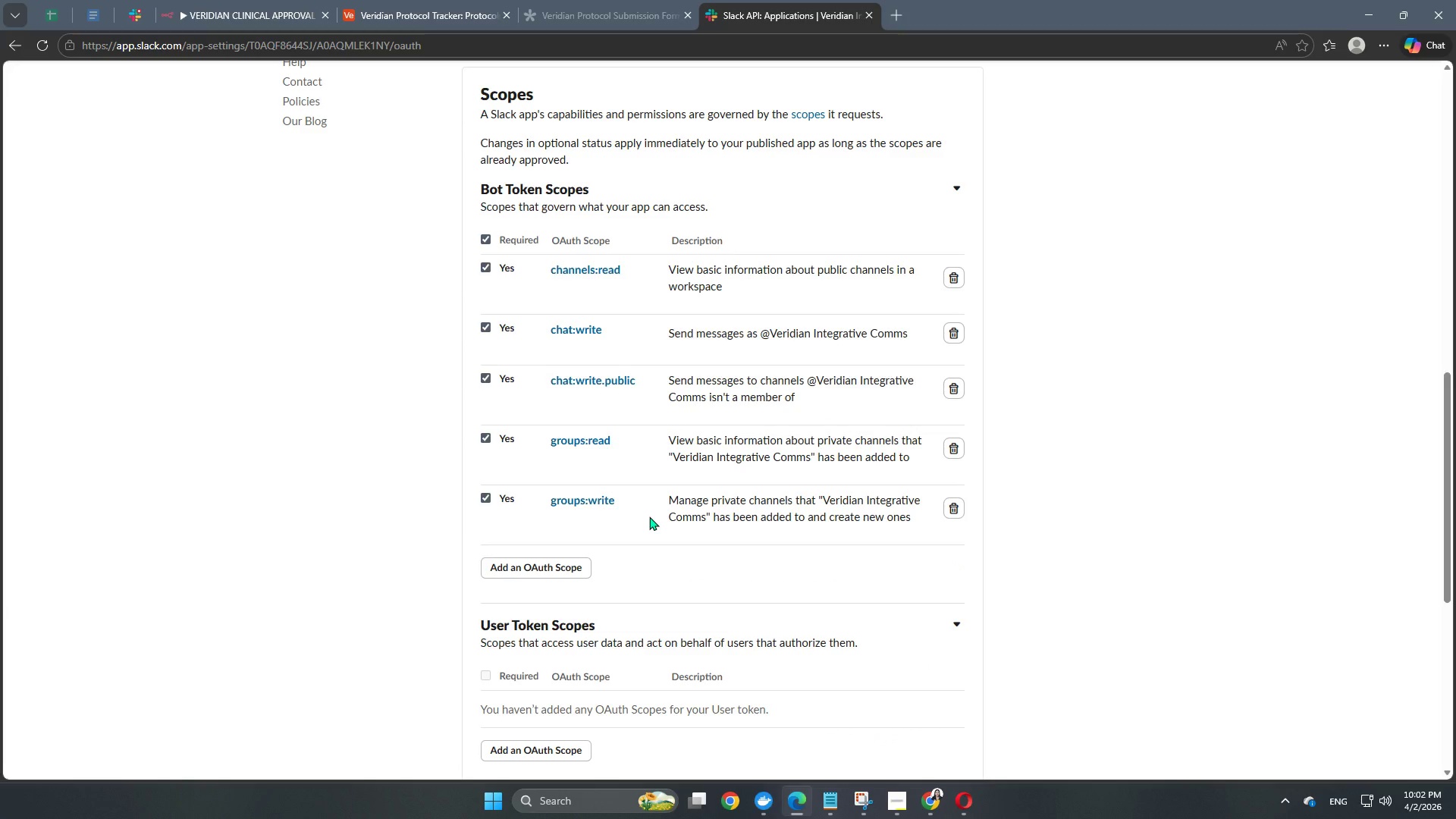 
scroll: coordinate [749, 556], scroll_direction: up, amount: 6.0
 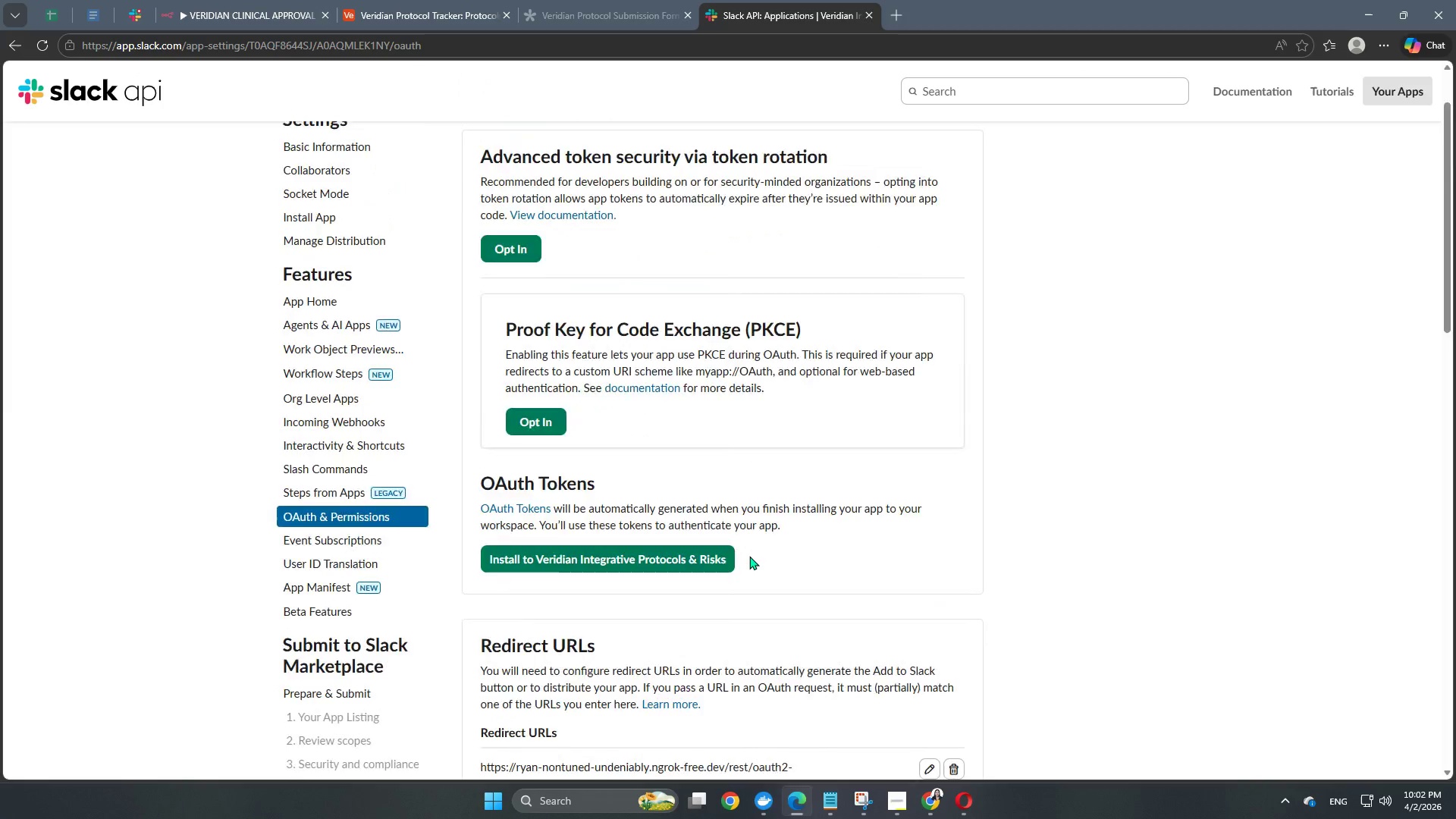 
scroll: coordinate [749, 556], scroll_direction: down, amount: 4.0
 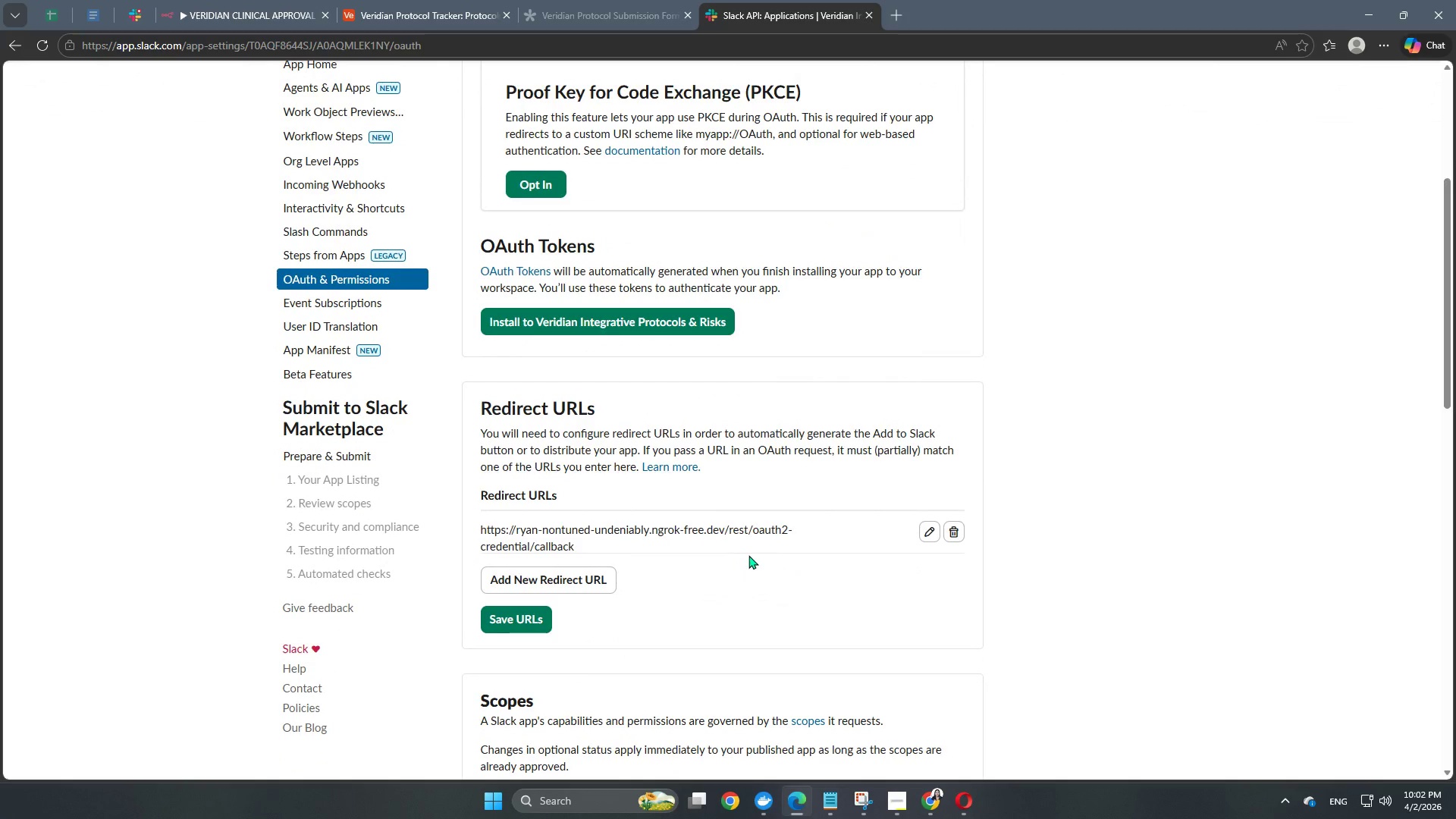 
wait(7.04)
 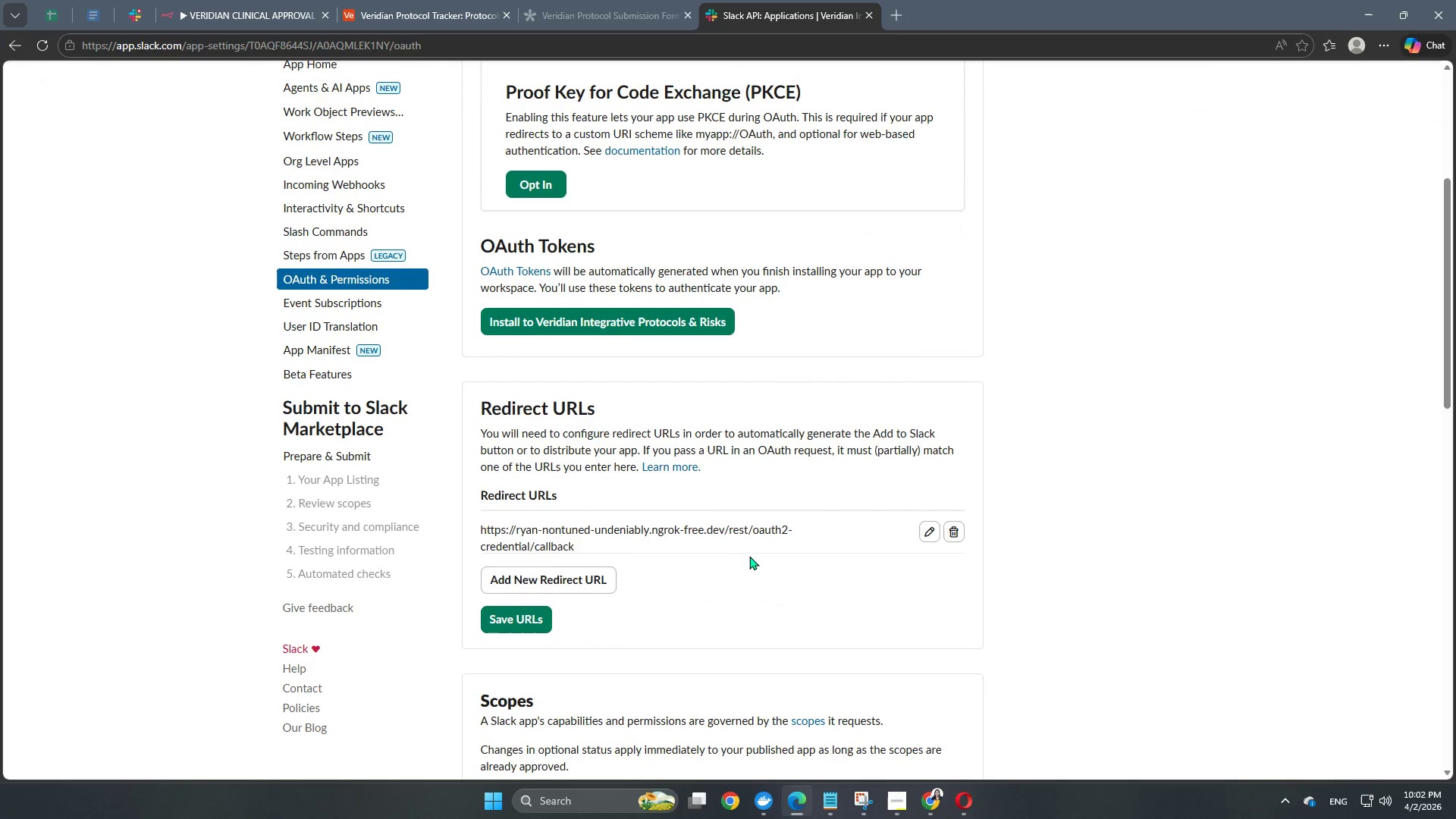 
scroll: coordinate [573, 499], scroll_direction: down, amount: 9.0
 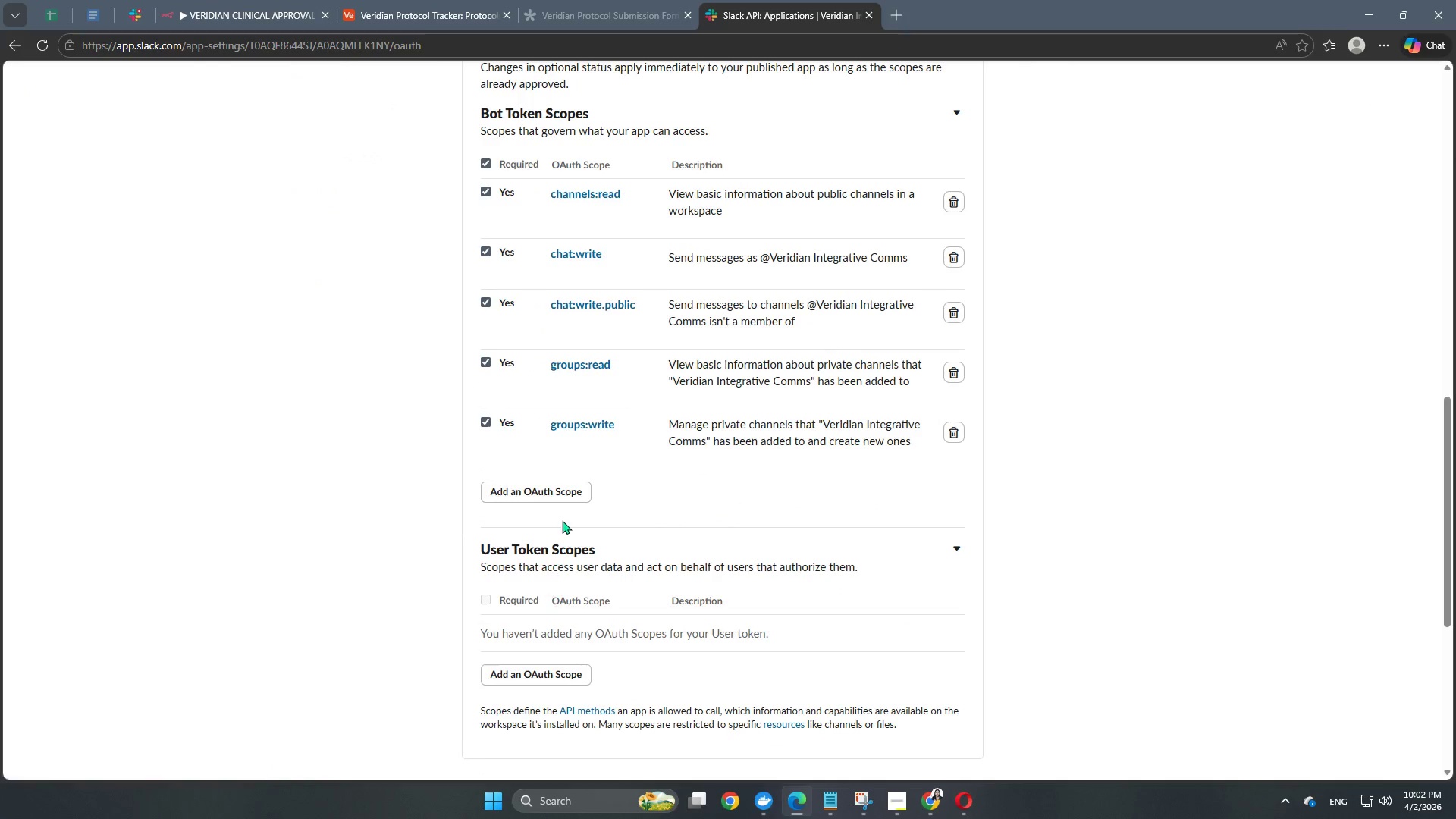 
left_click([560, 500])
 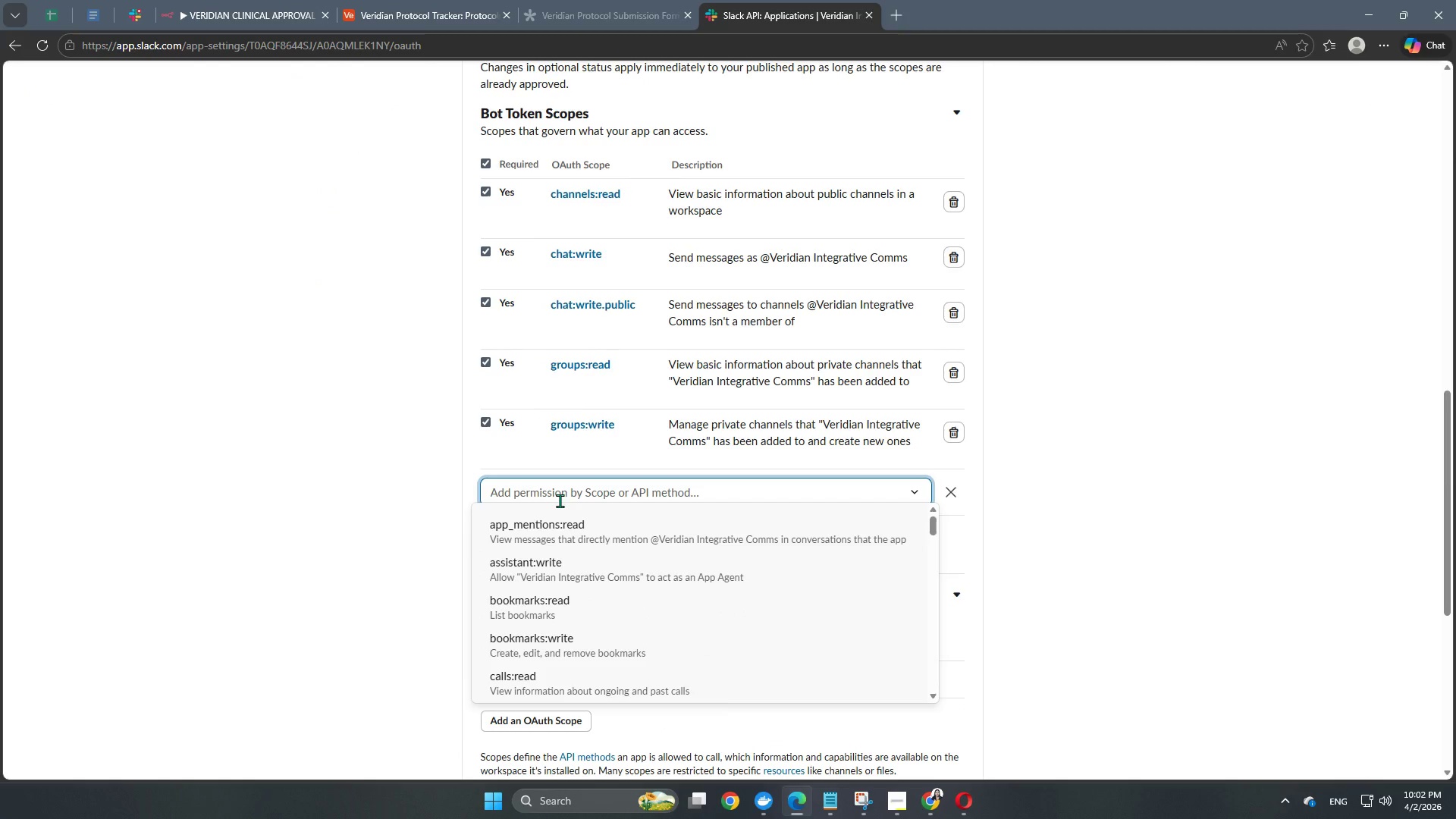 
type(comma)
 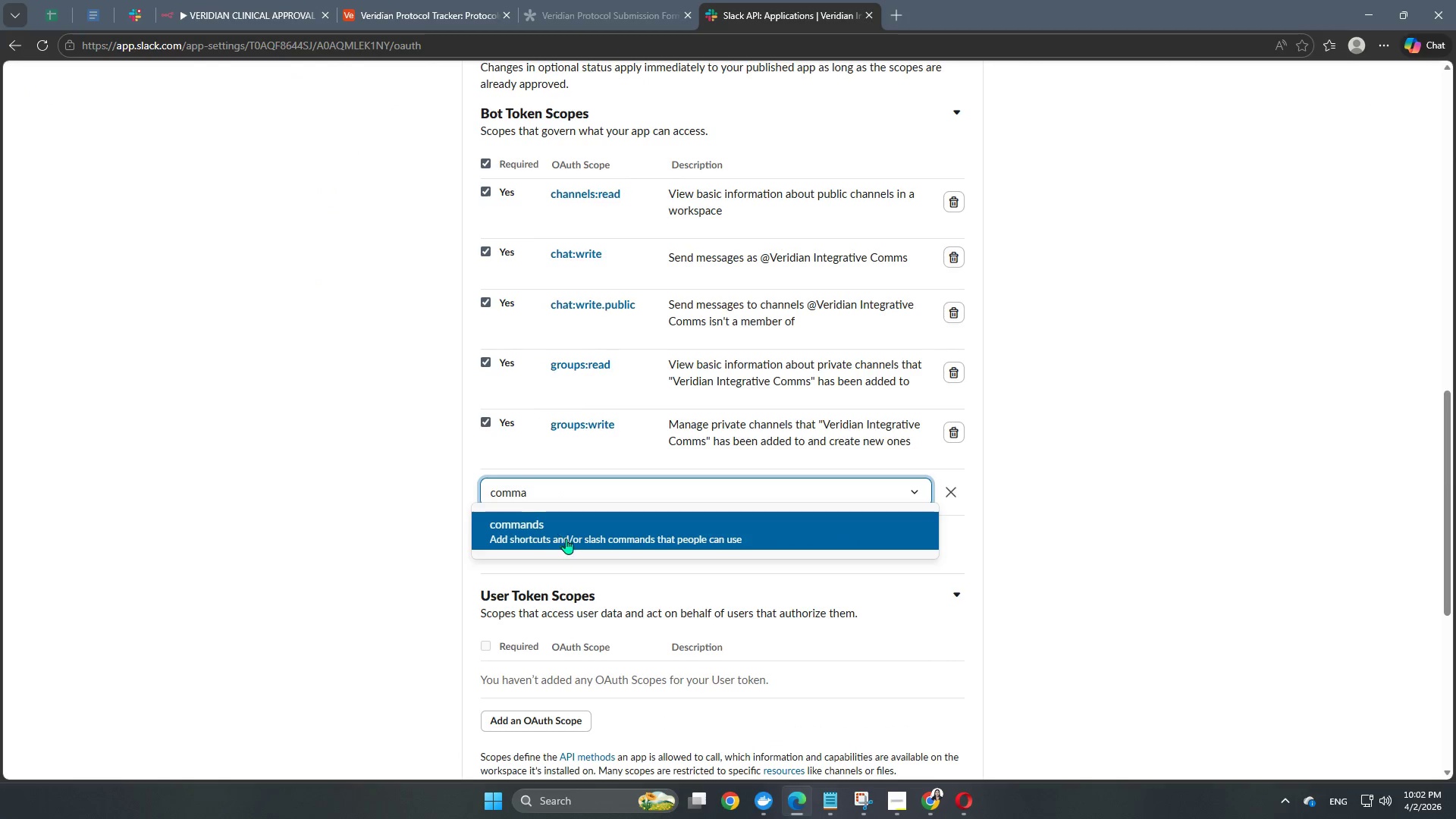 
left_click([566, 538])
 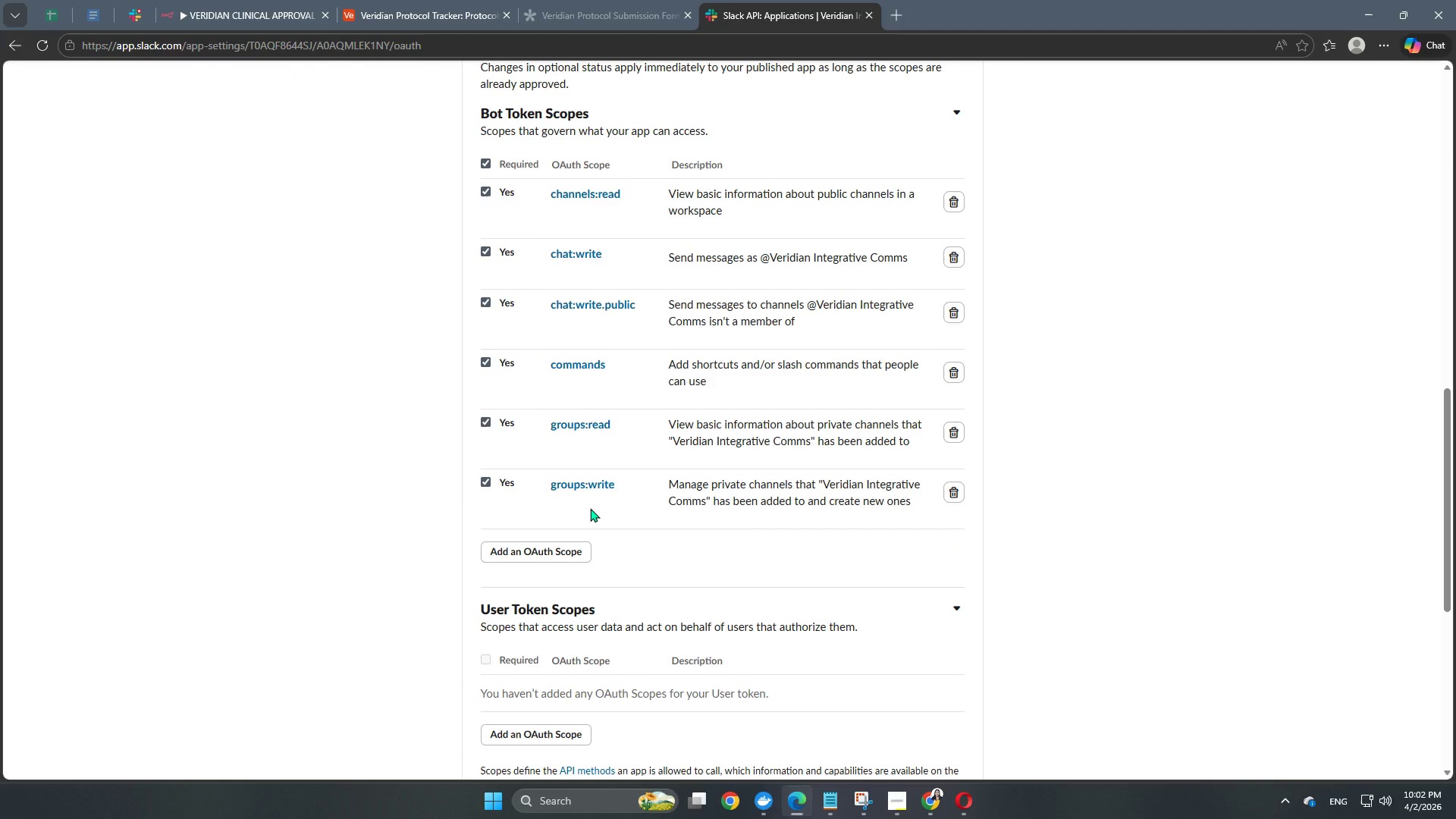 
wait(14.88)
 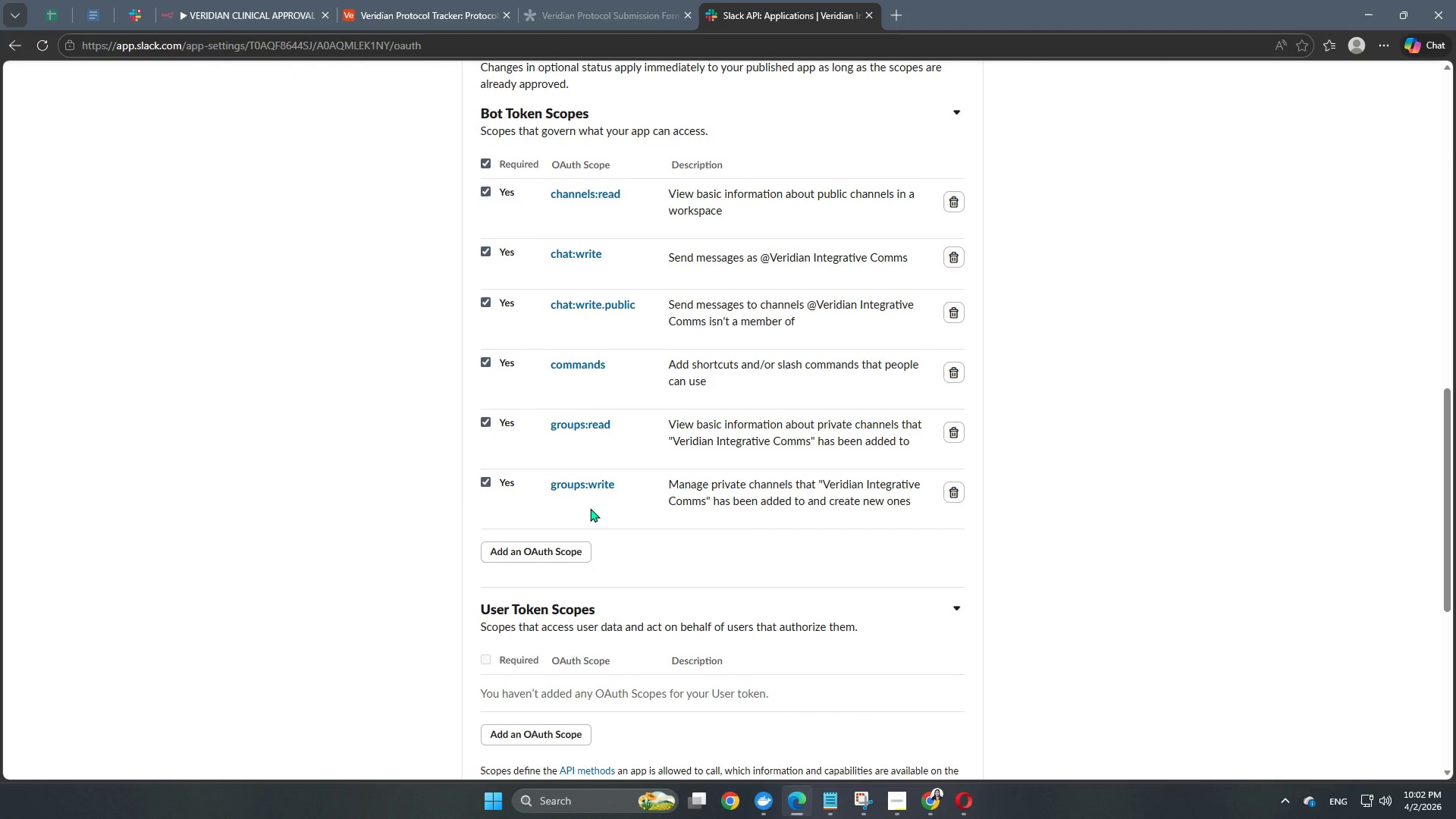 
left_click([566, 551])
 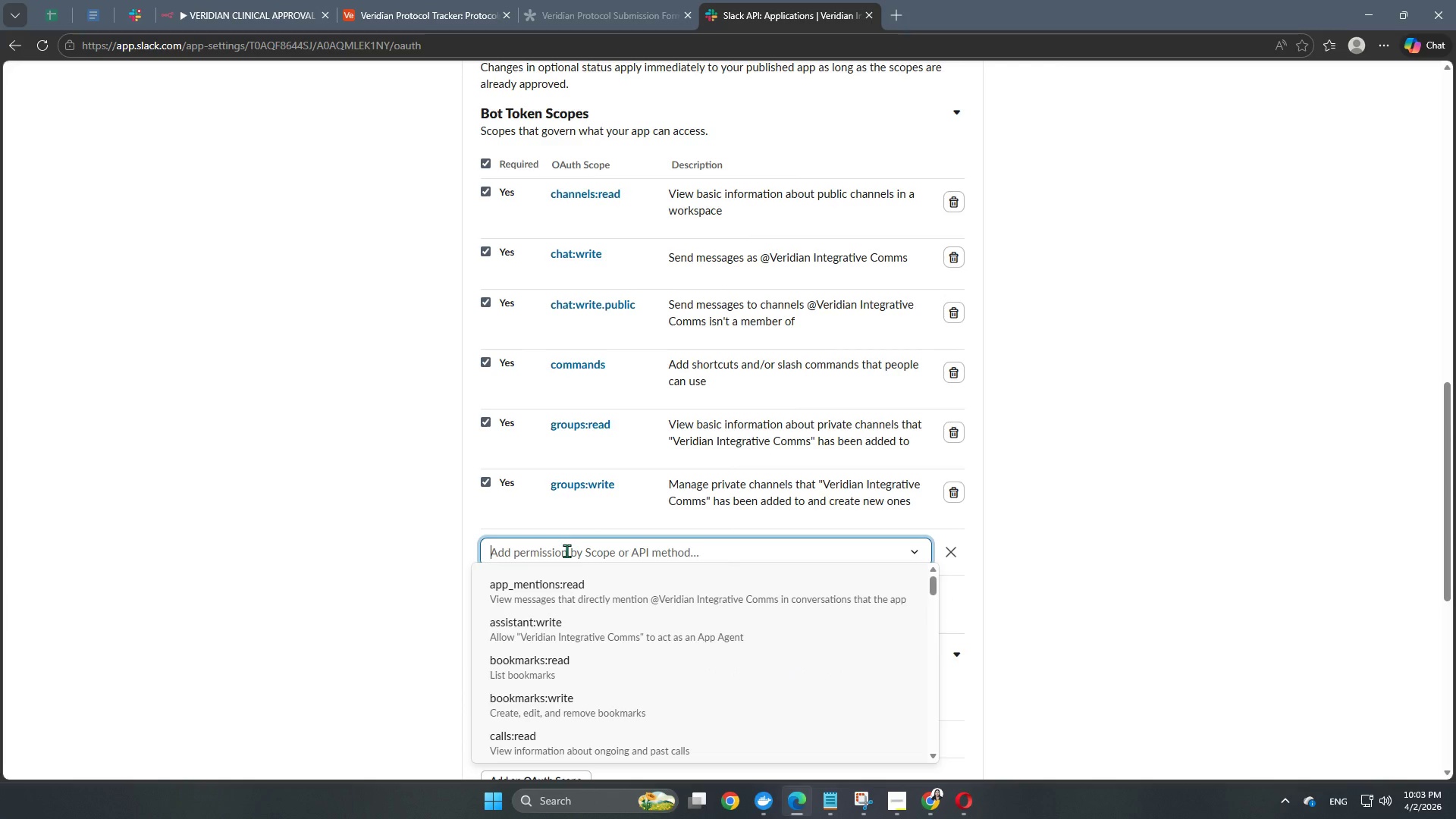 
type(incom)
 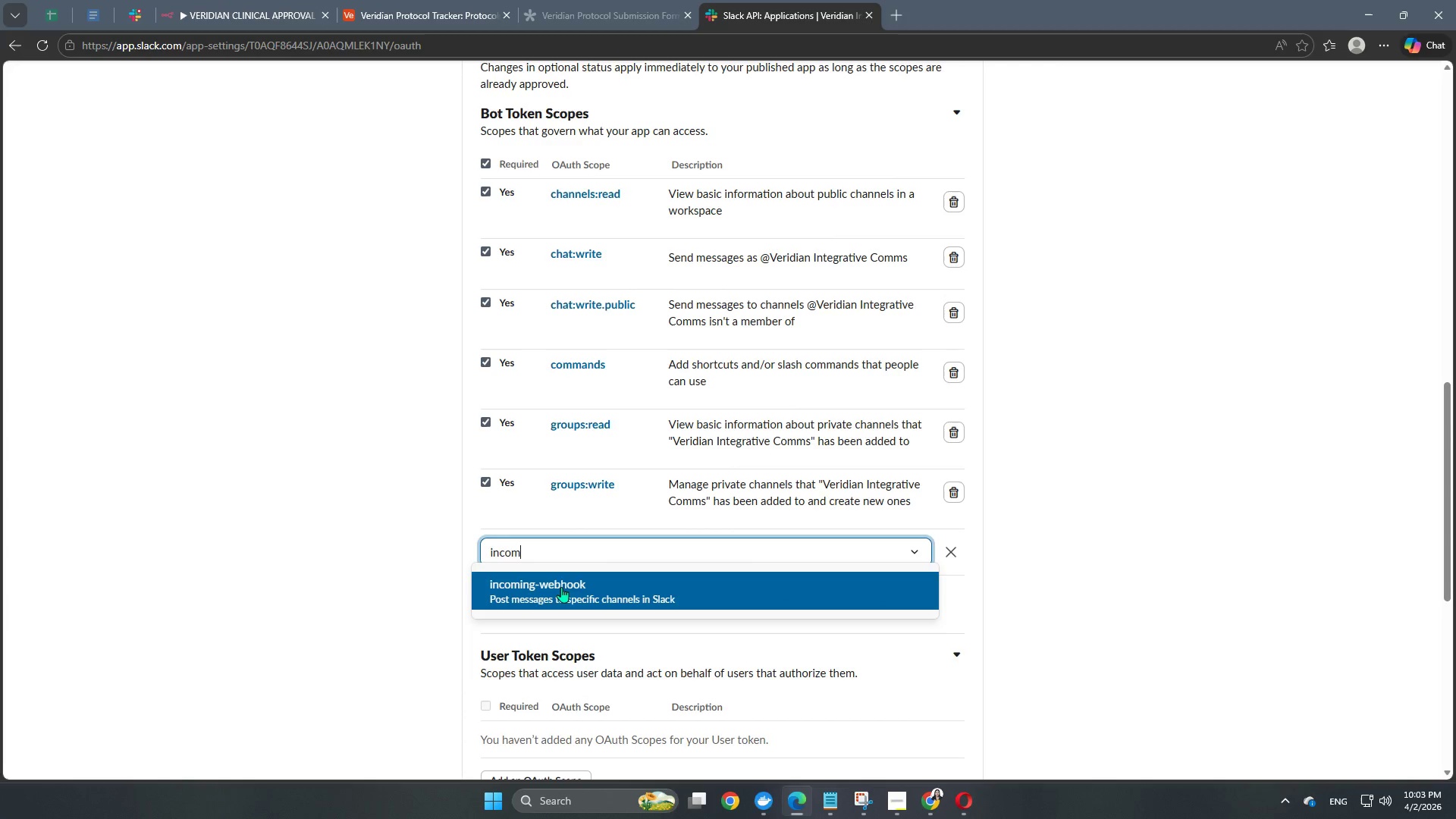 
left_click([560, 596])
 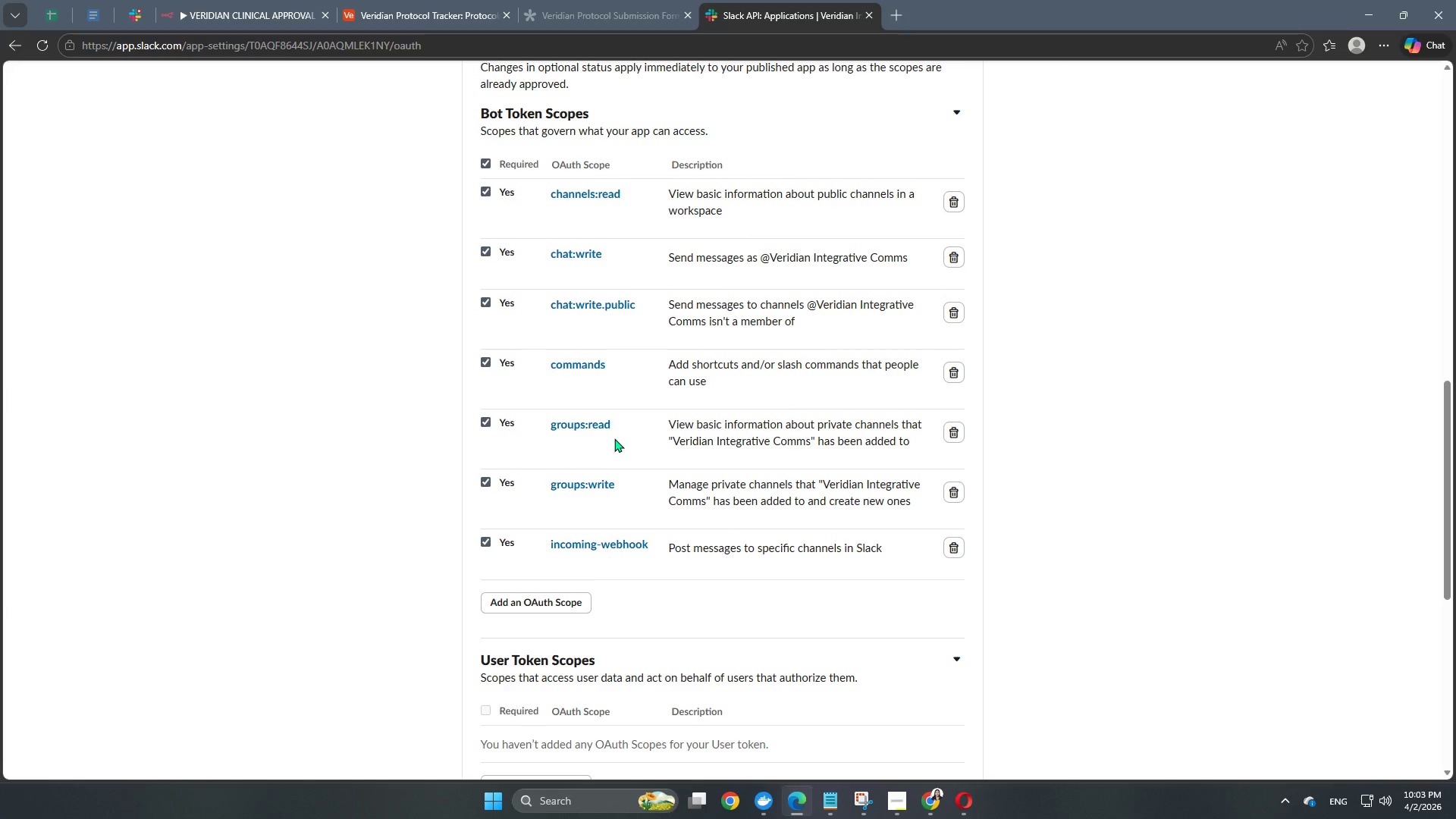 
wait(7.22)
 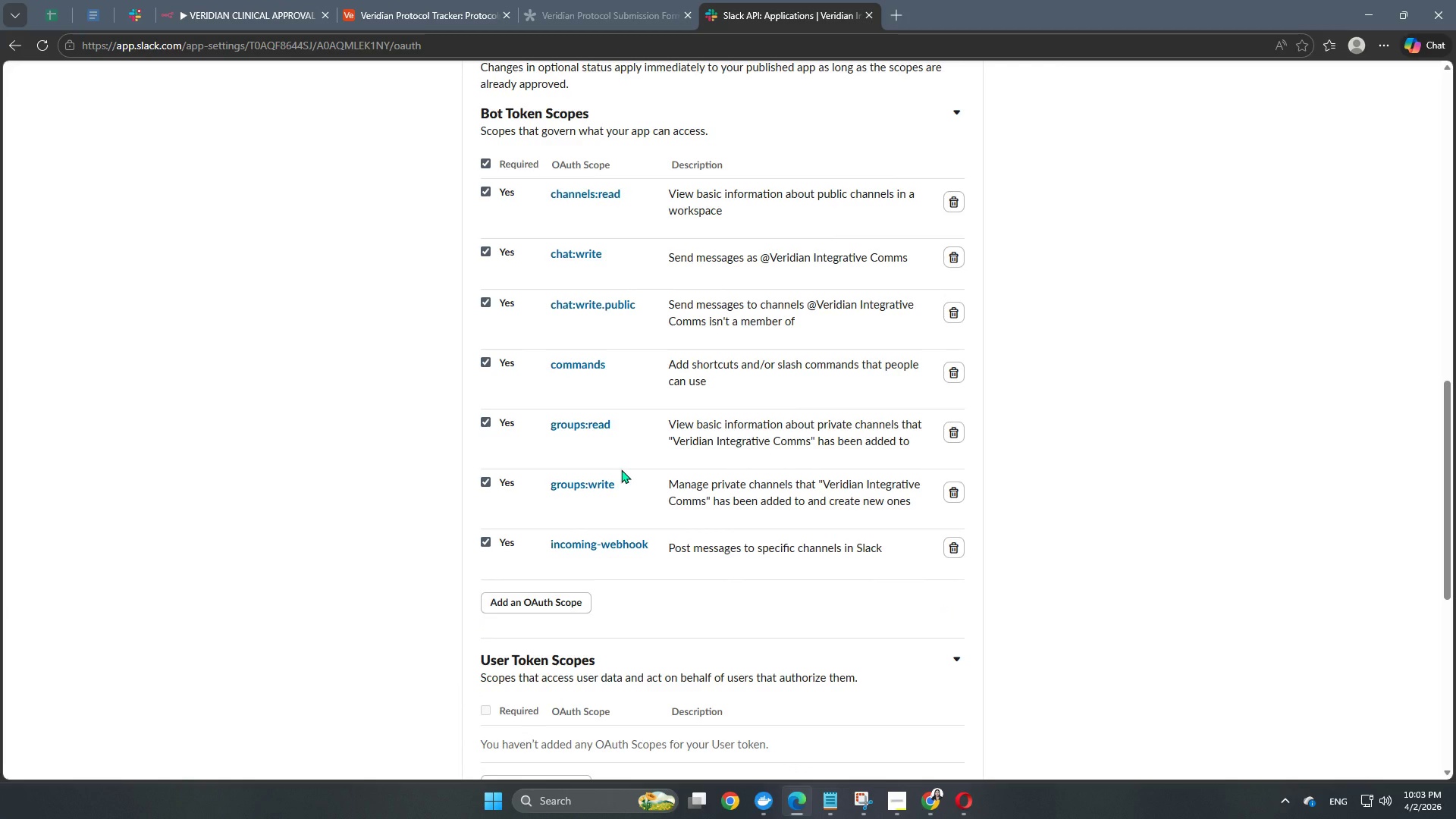 
scroll: coordinate [628, 403], scroll_direction: down, amount: 2.0
 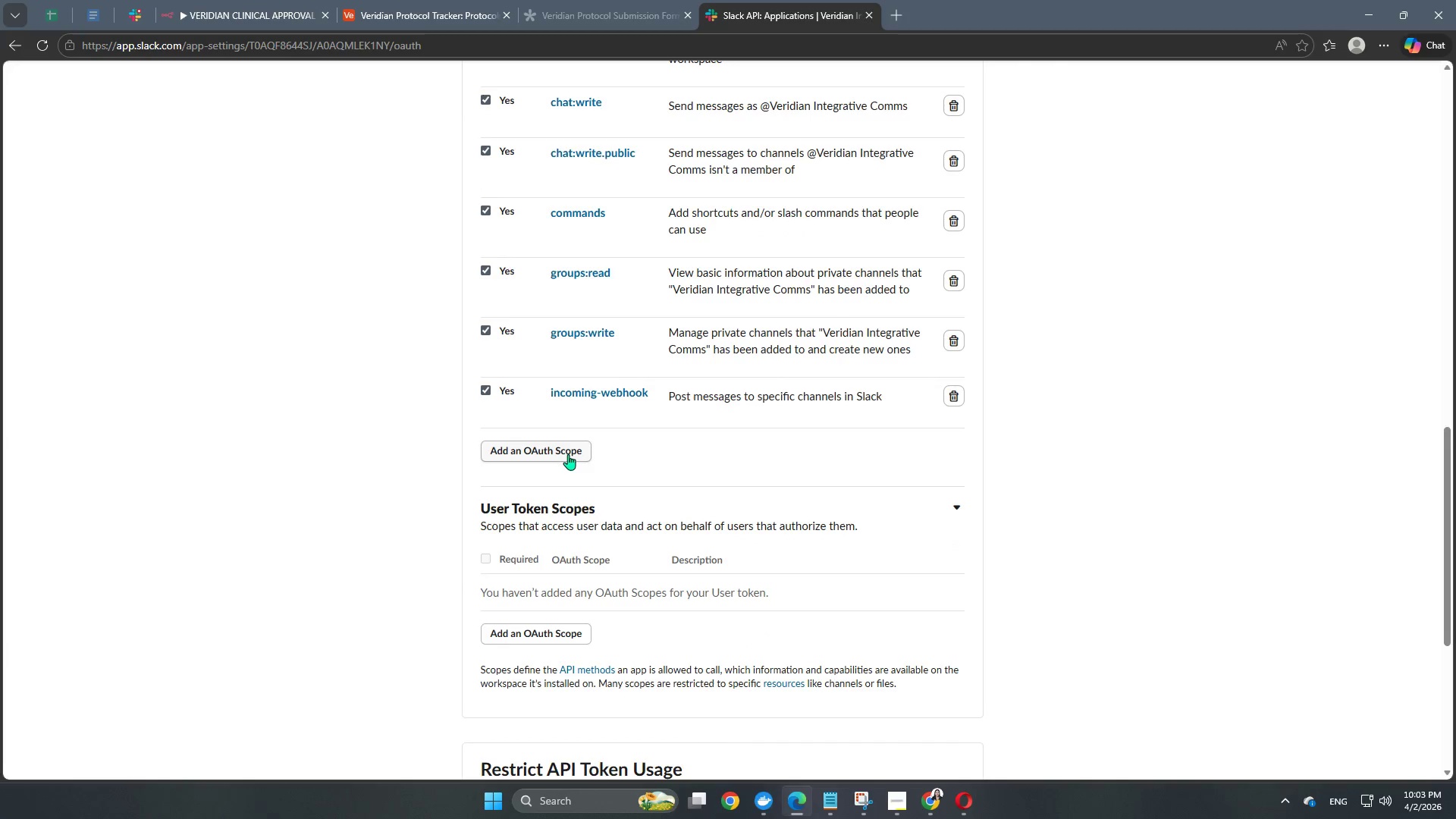 
scroll: coordinate [545, 518], scroll_direction: up, amount: 3.0
 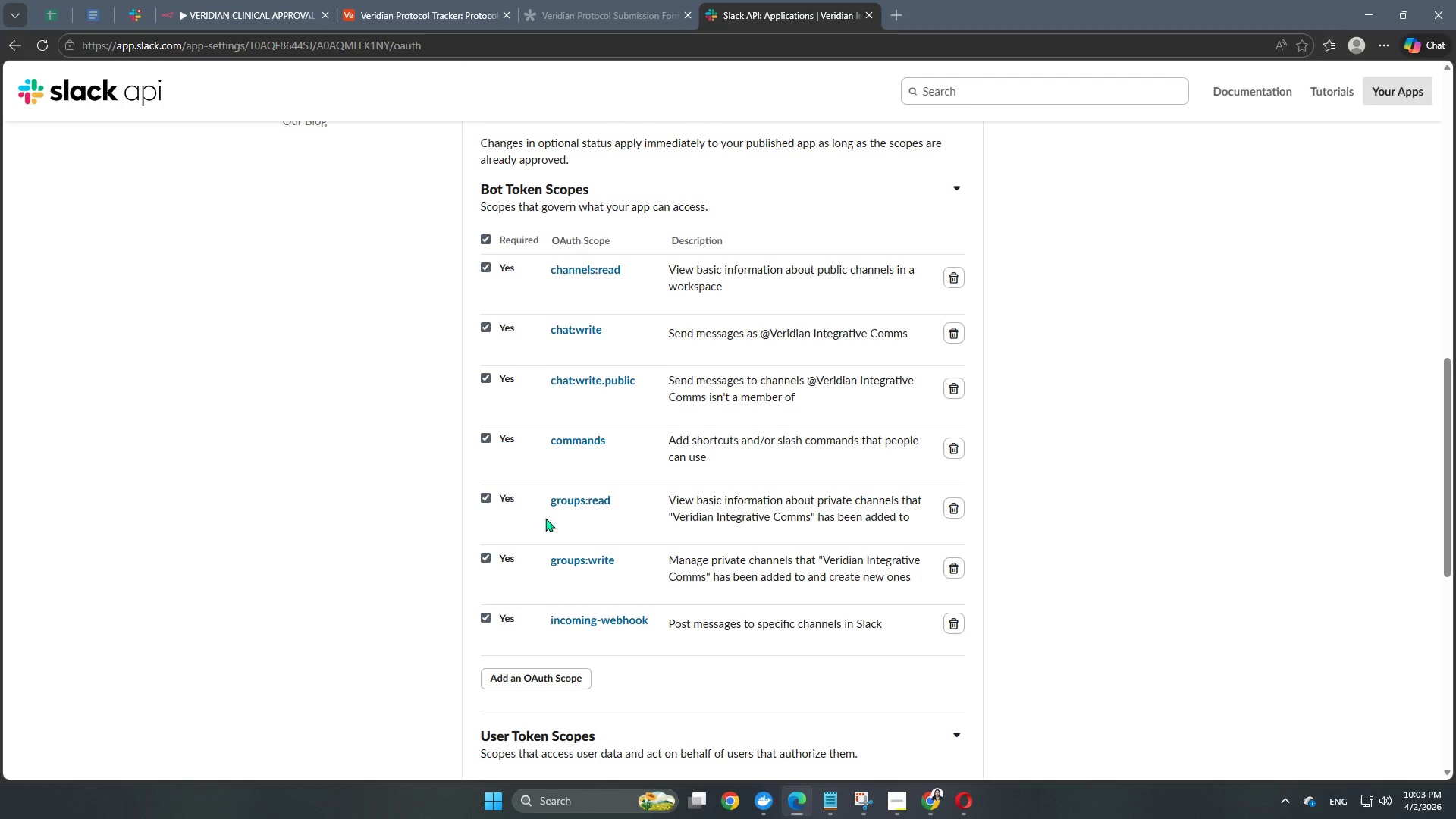 
left_click([545, 526])
 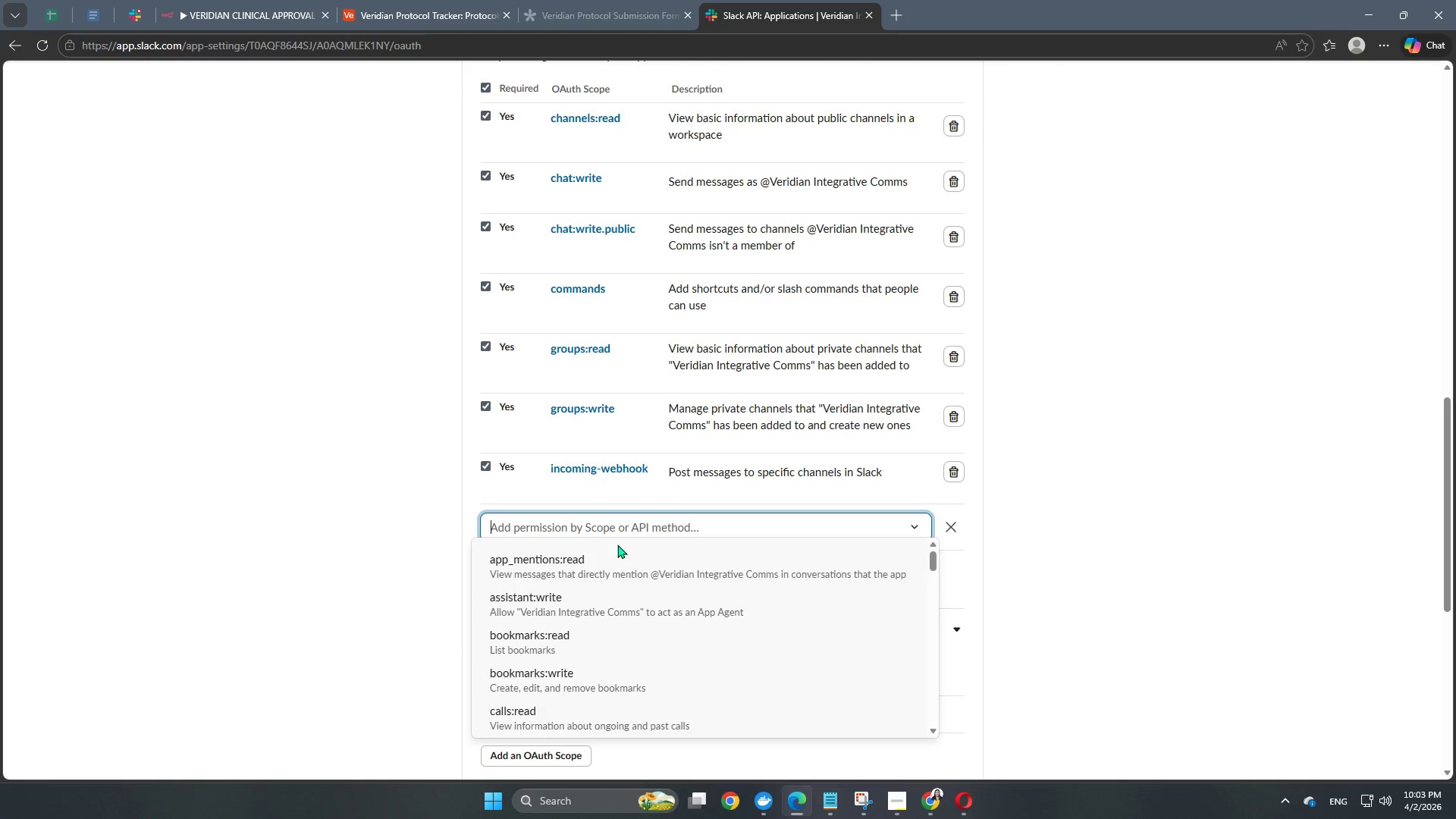 
scroll: coordinate [545, 518], scroll_direction: down, amount: 2.0
 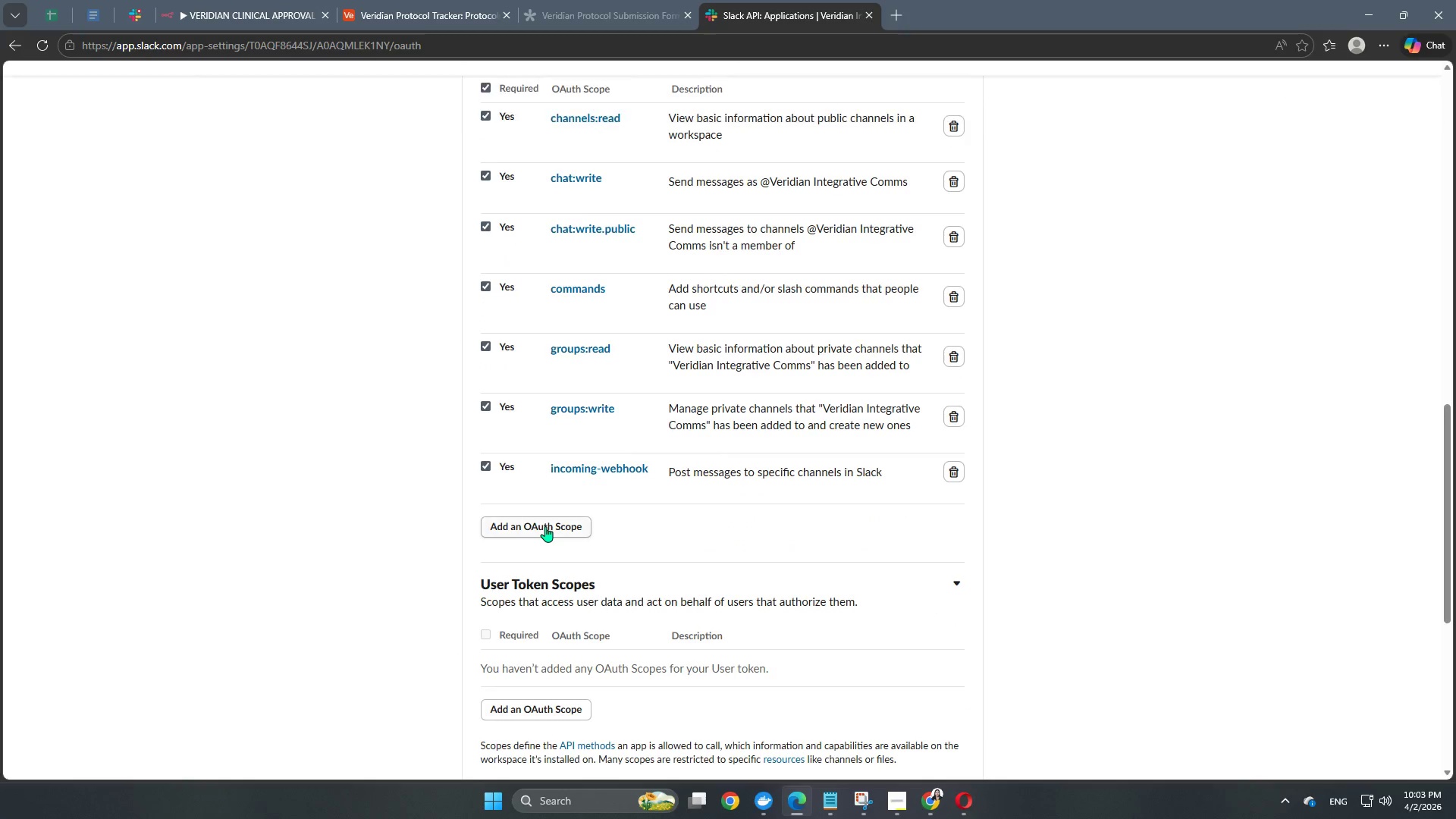 
type(im)
 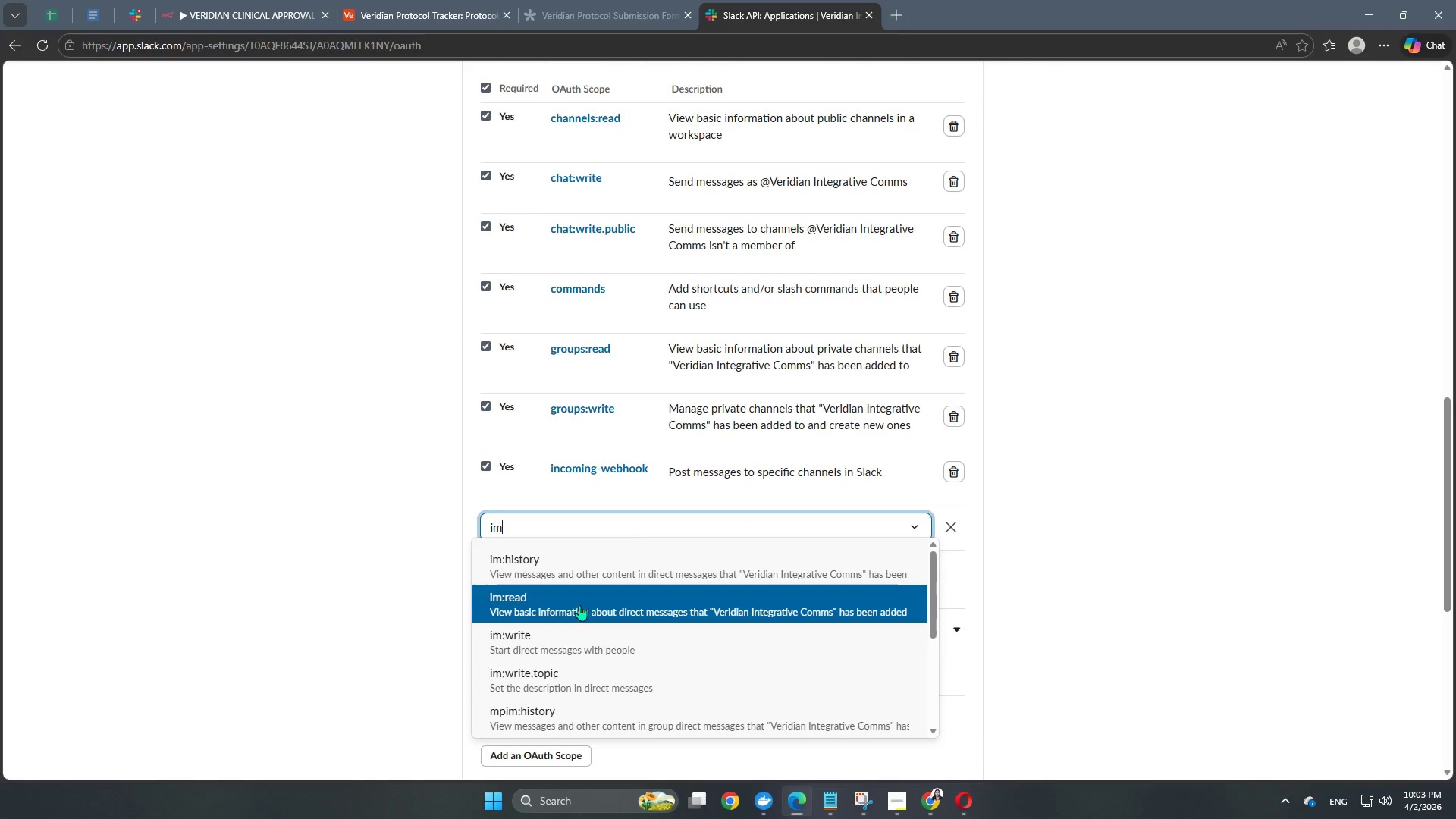 
left_click([579, 606])
 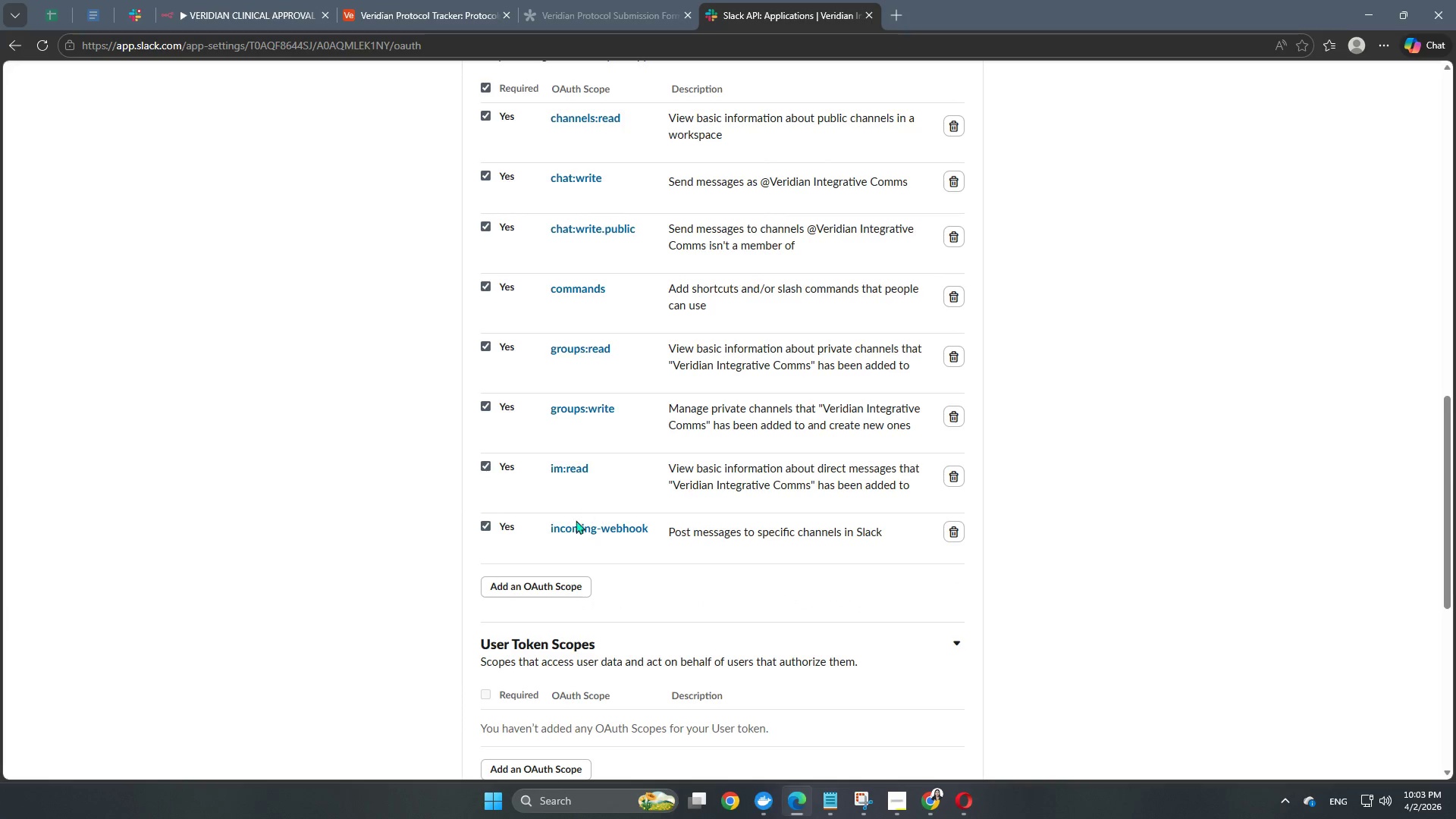 
left_click([951, 473])
 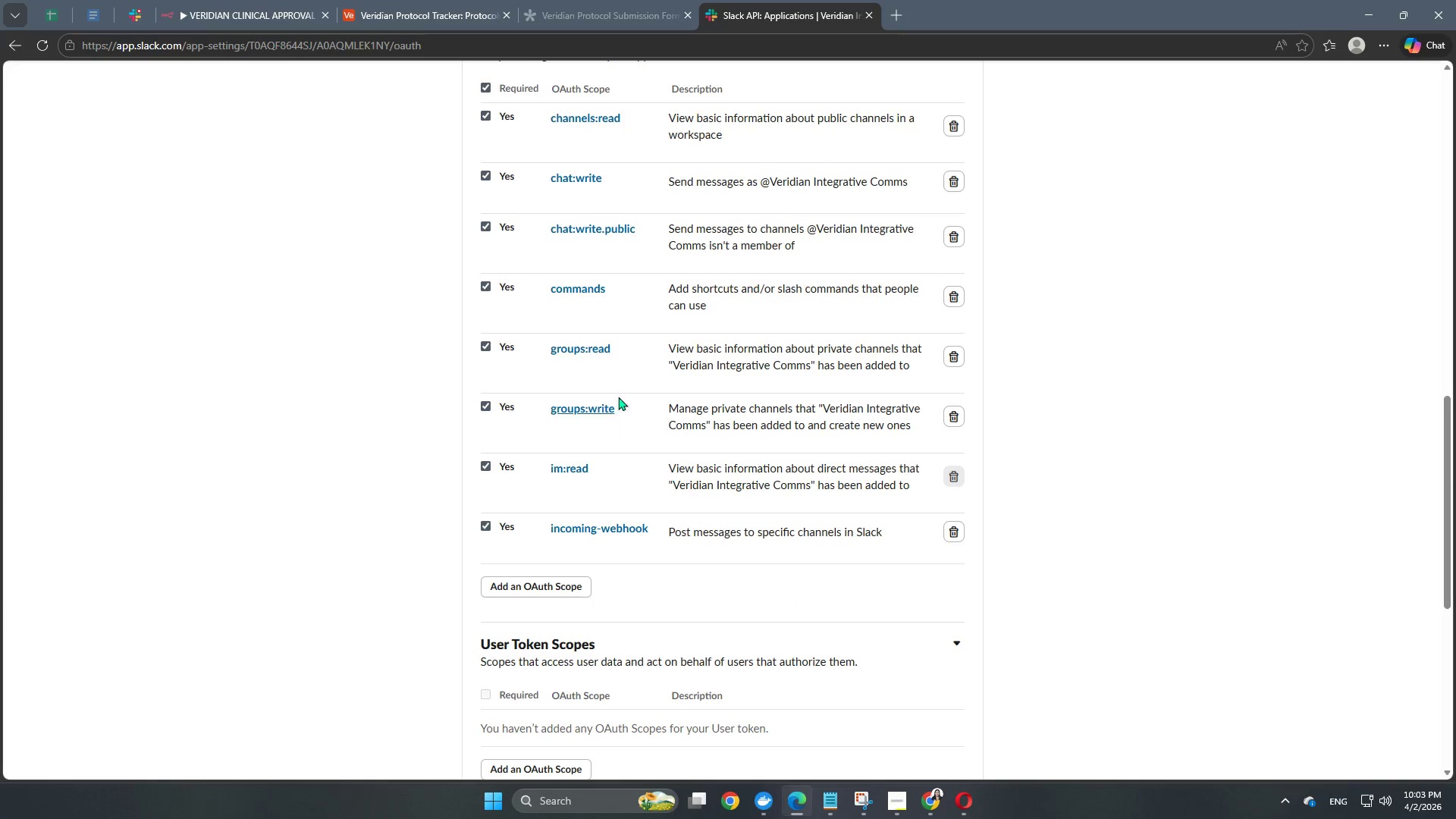 
scroll: coordinate [632, 368], scroll_direction: down, amount: 1.0
 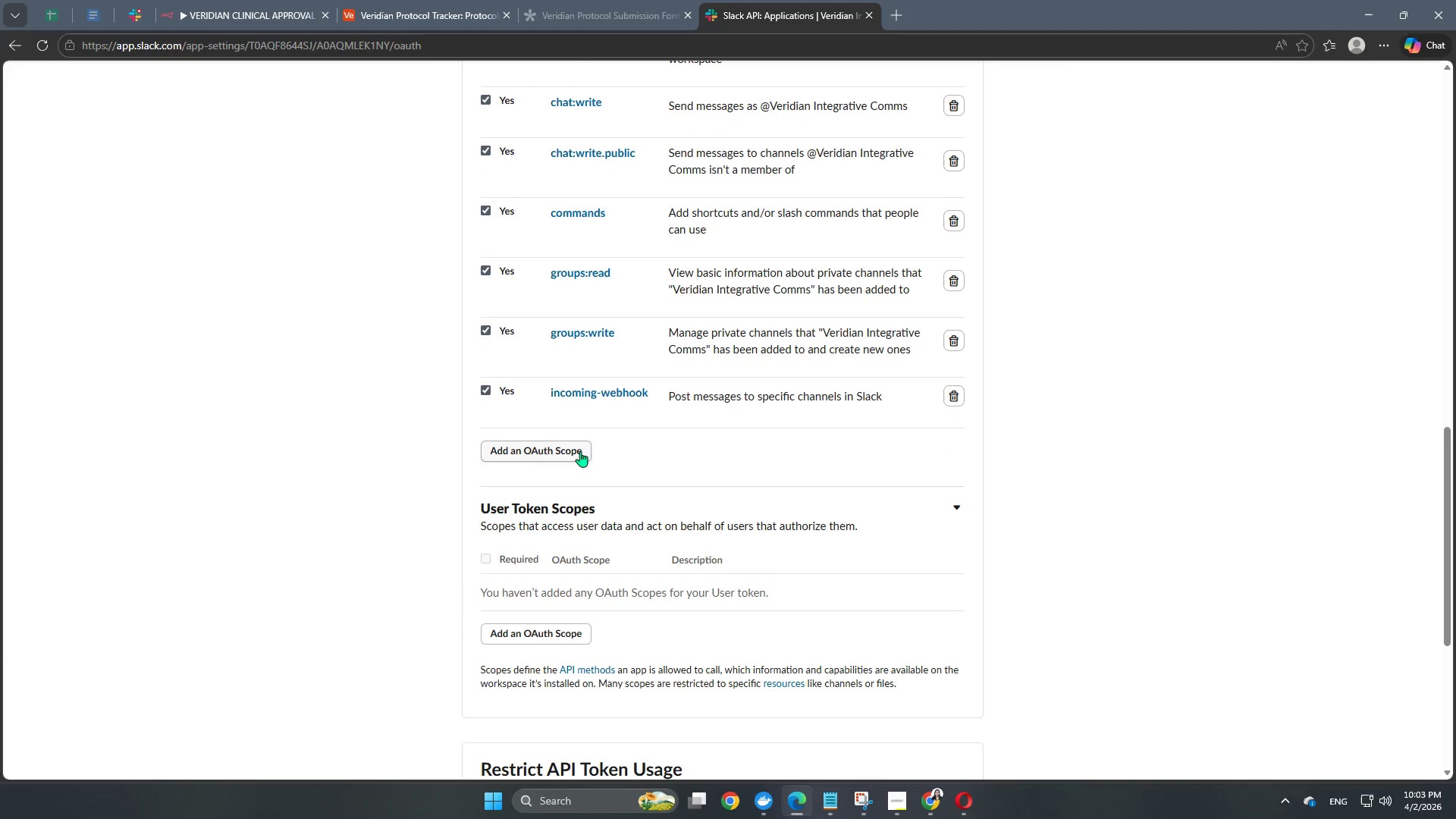 
left_click([573, 448])
 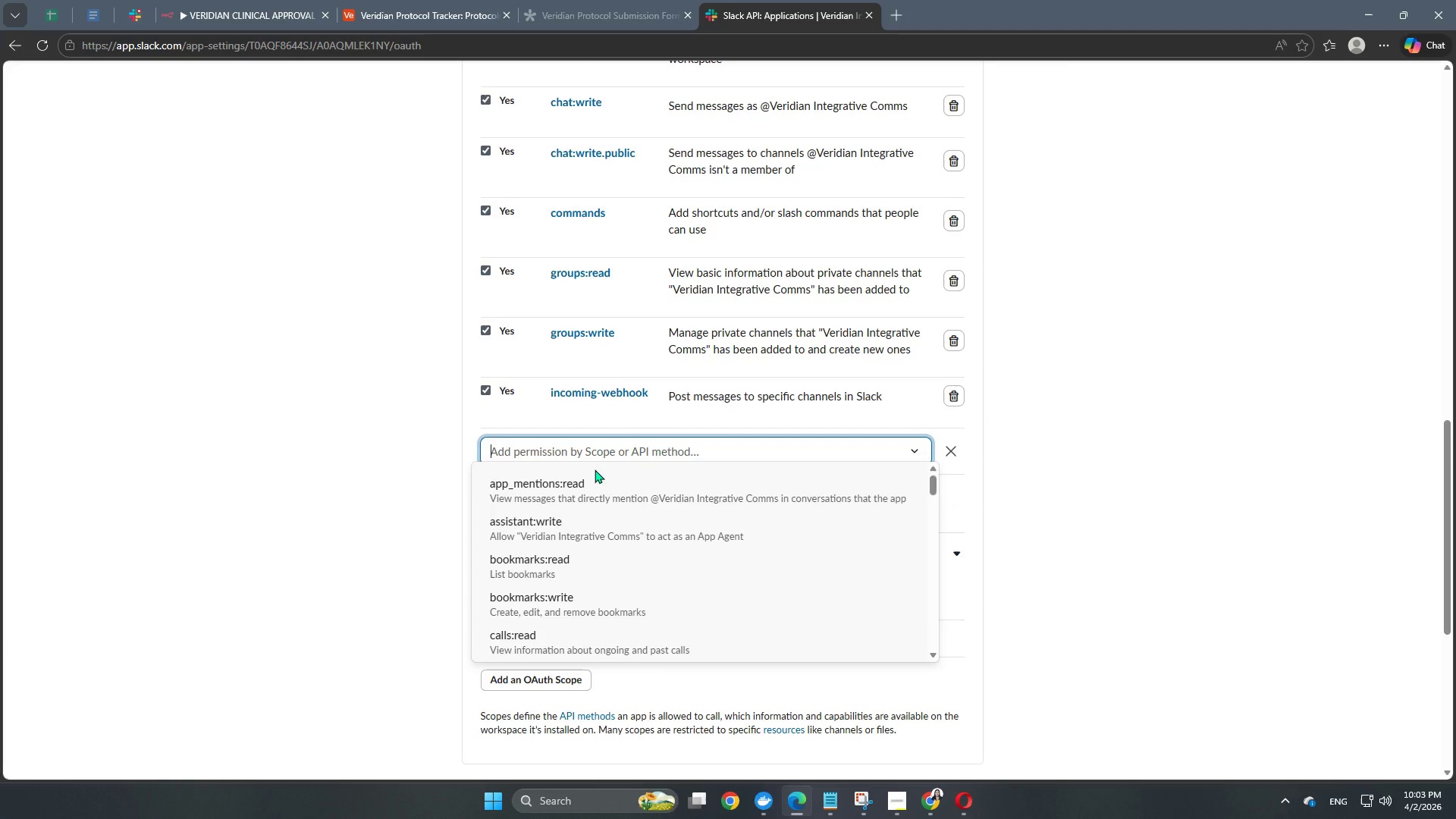 
type(im)
 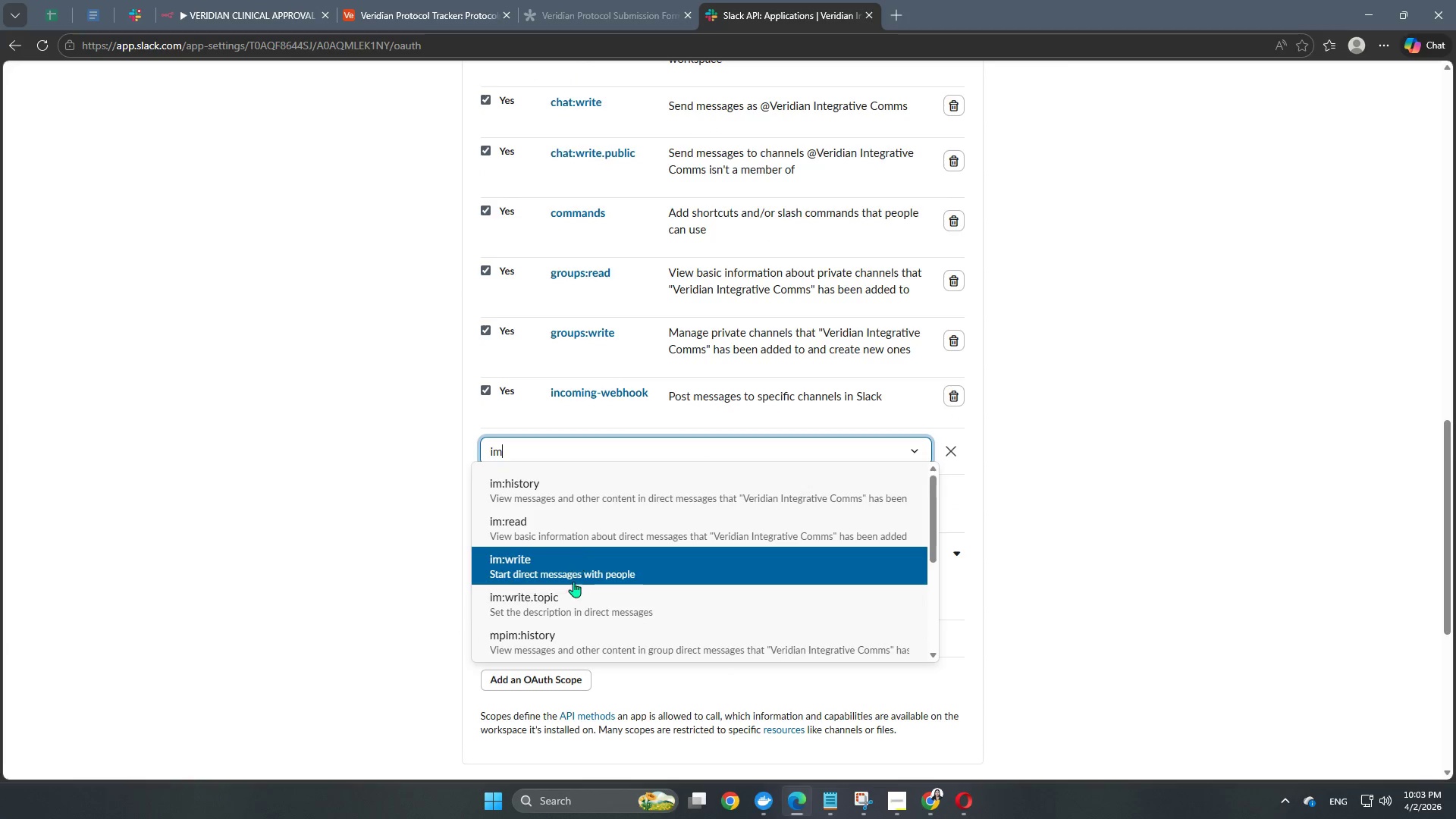 
scroll: coordinate [607, 504], scroll_direction: down, amount: 4.0
 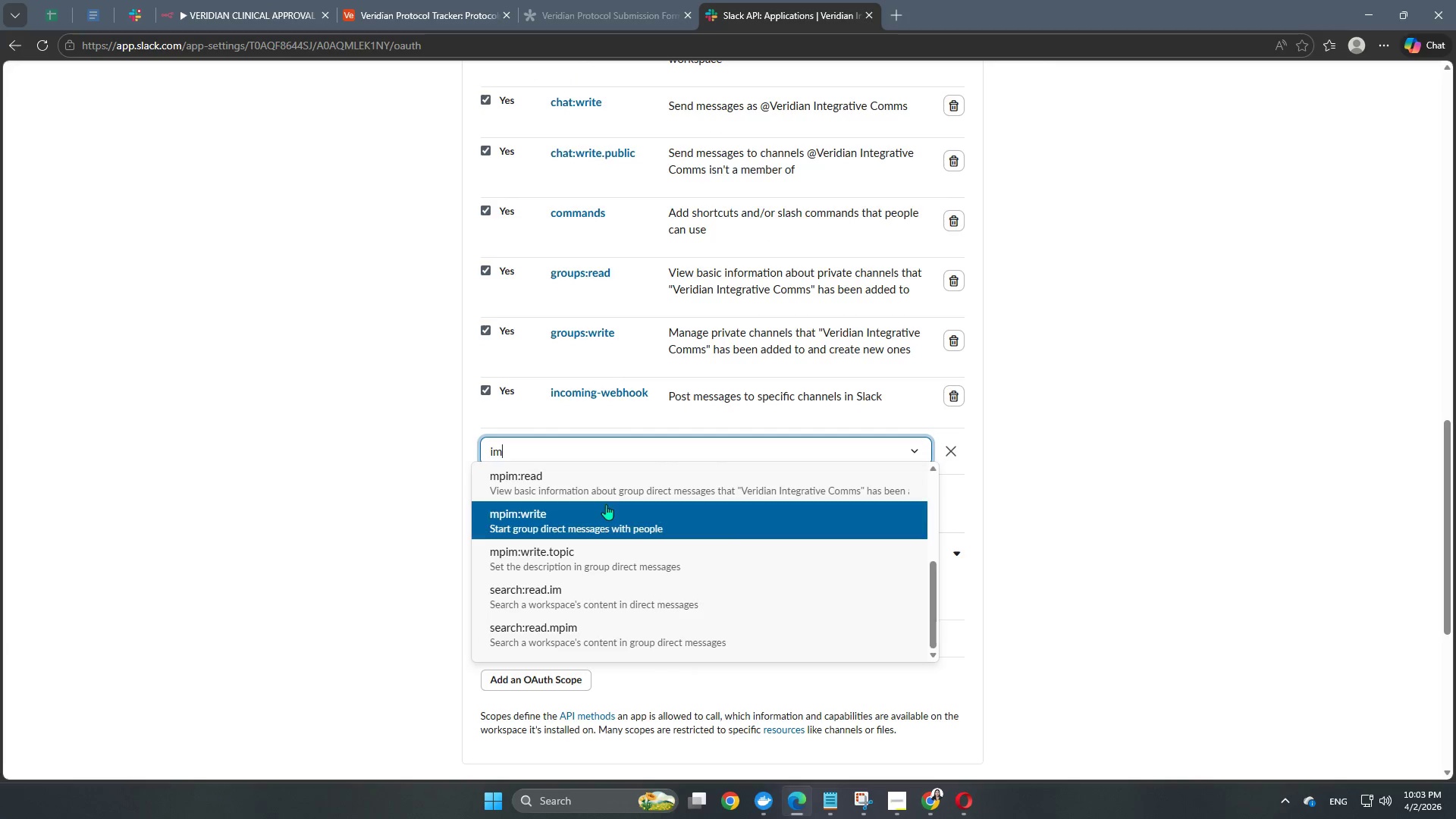 
scroll: coordinate [624, 532], scroll_direction: up, amount: 6.0
 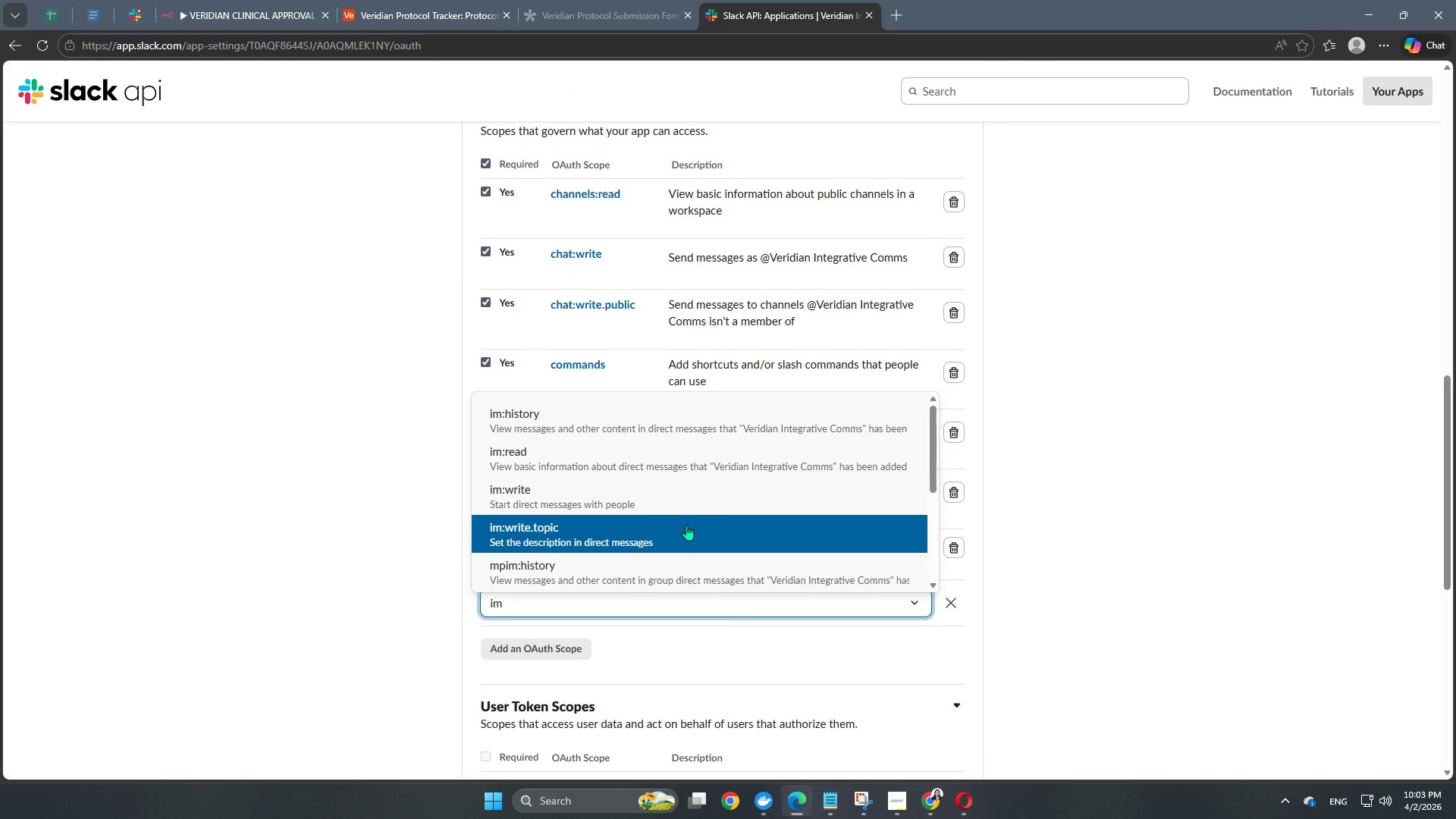 
left_click([667, 507])
 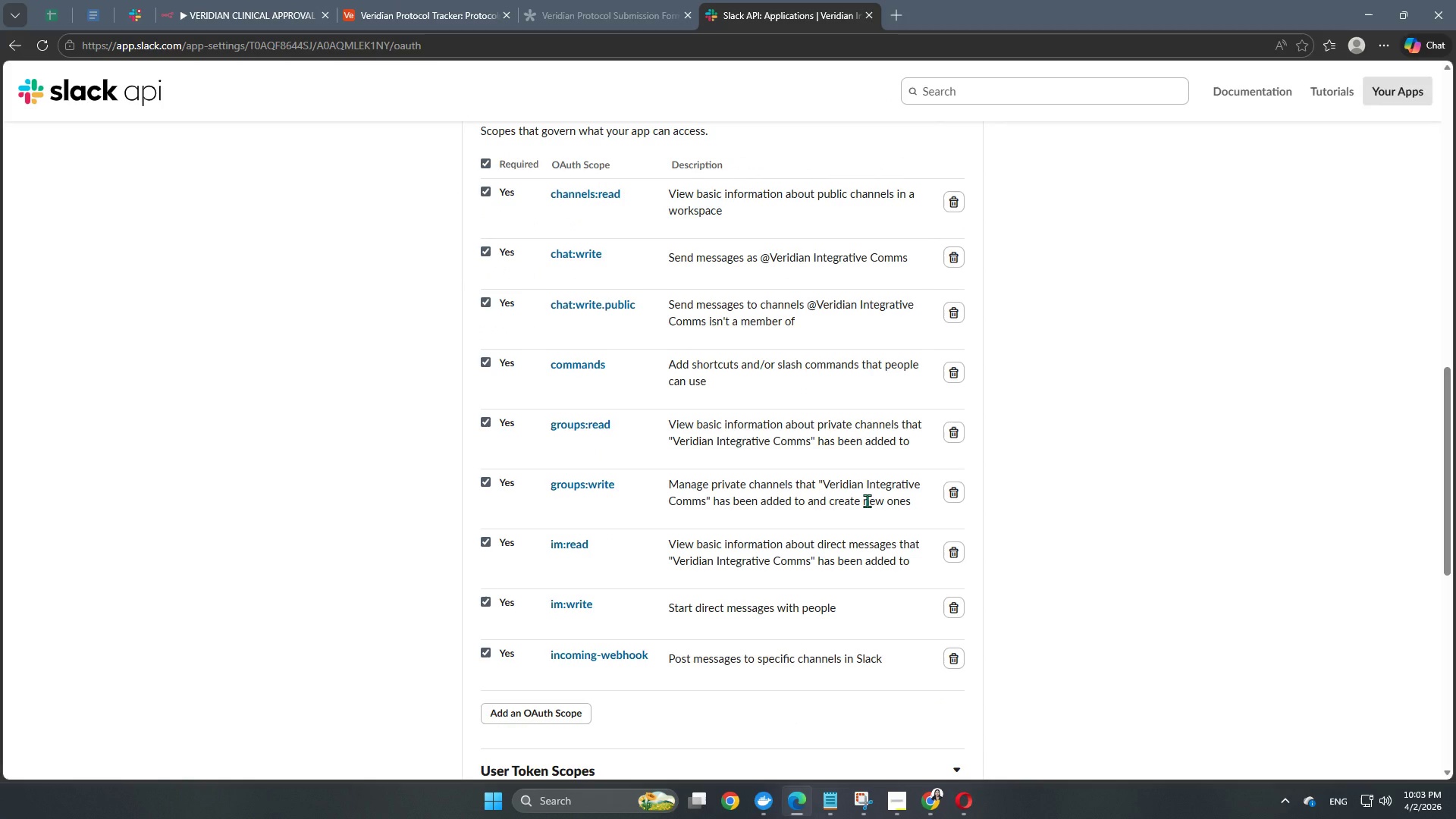 
wait(7.91)
 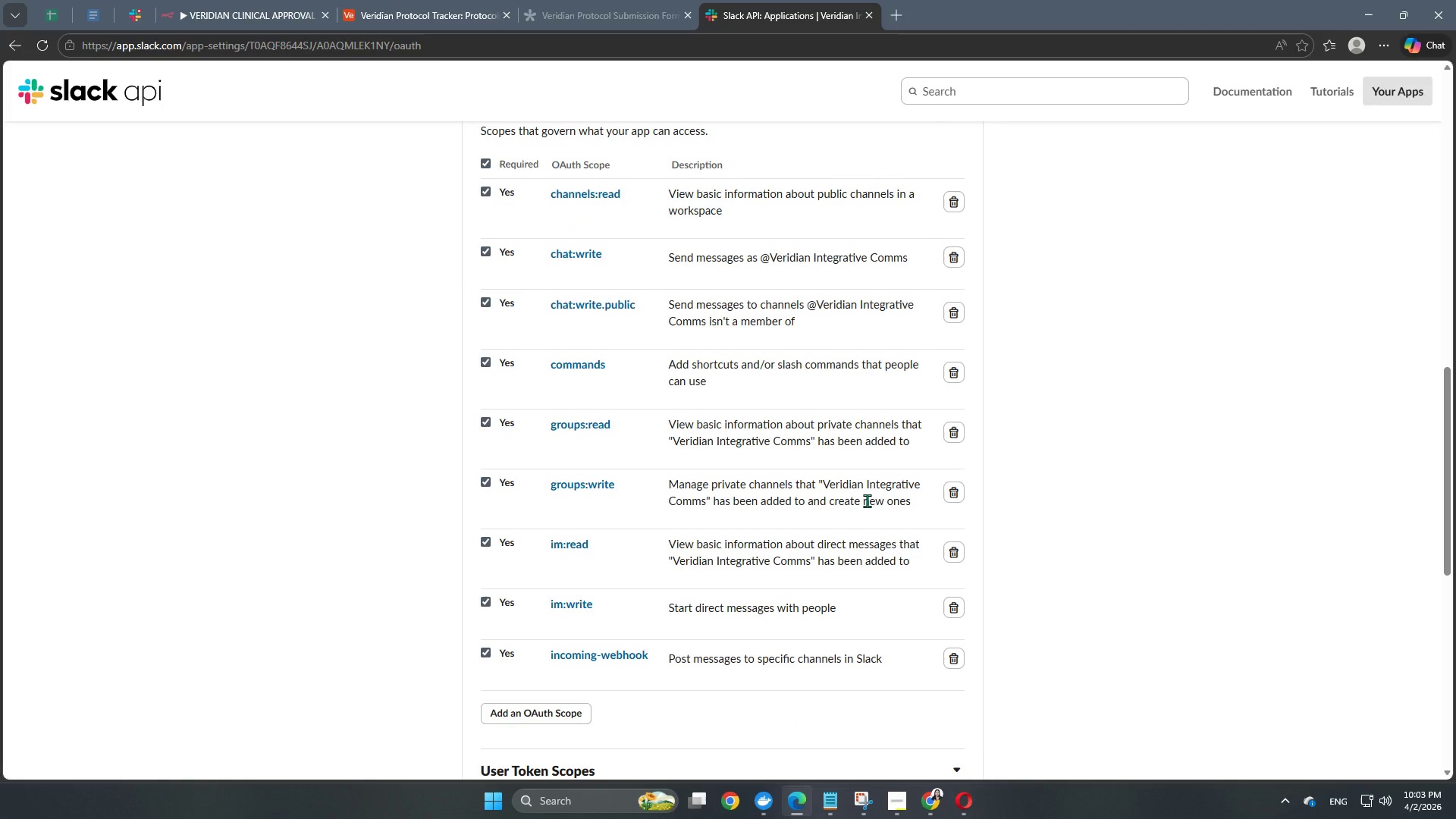 
scroll: coordinate [822, 490], scroll_direction: down, amount: 9.0
 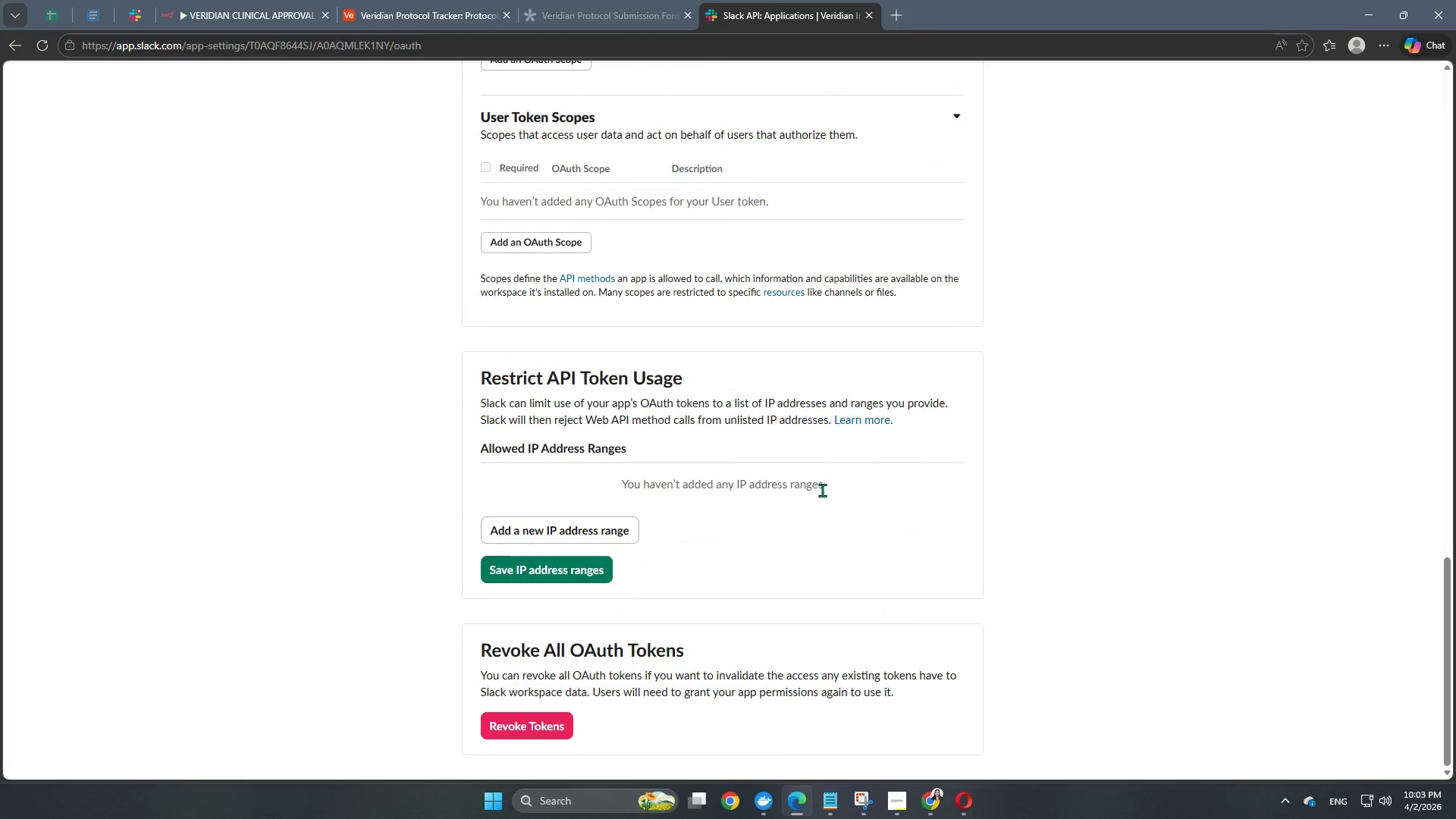 
scroll: coordinate [821, 489], scroll_direction: up, amount: 18.0
 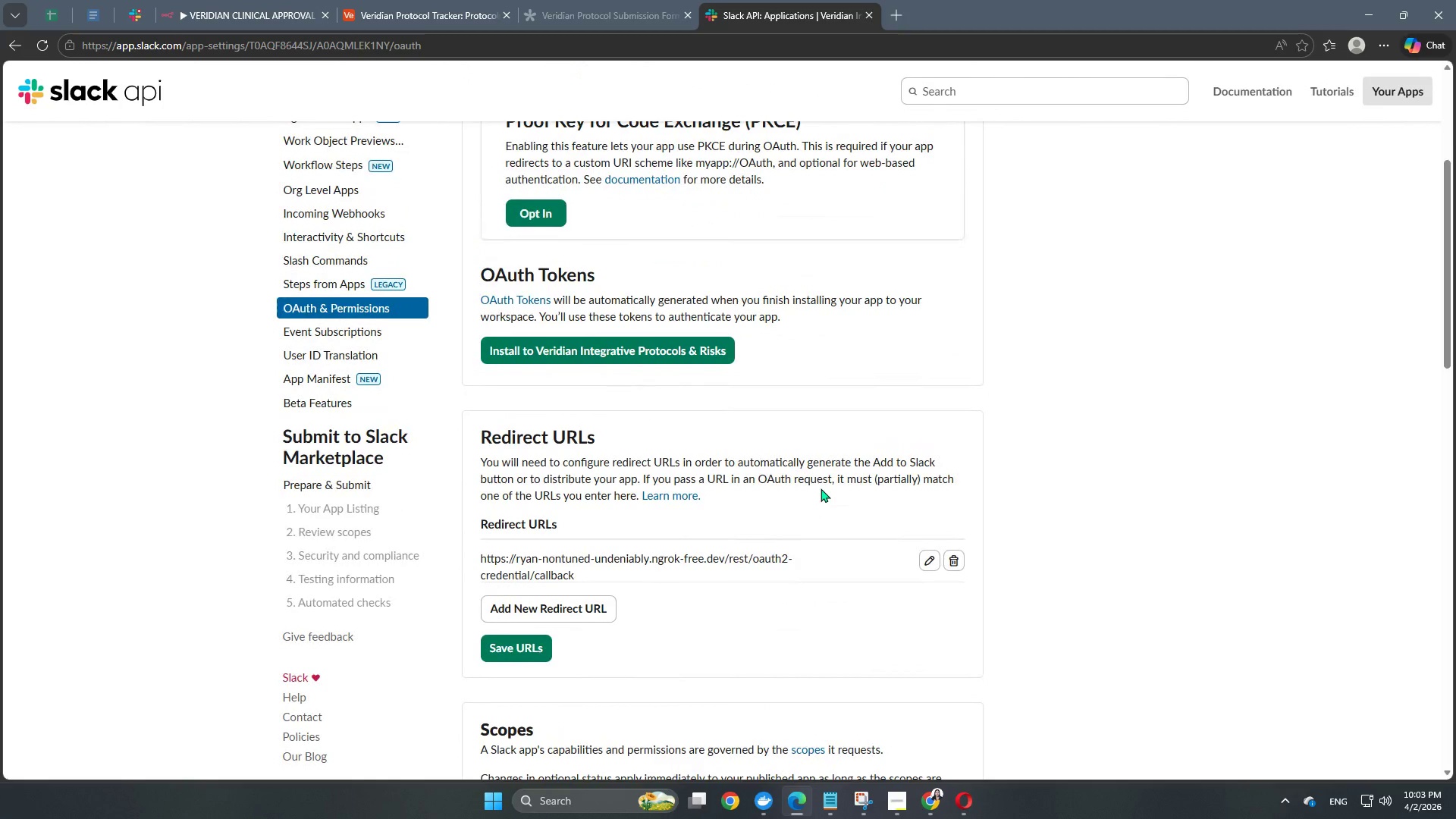 
scroll: coordinate [821, 488], scroll_direction: down, amount: 1.0
 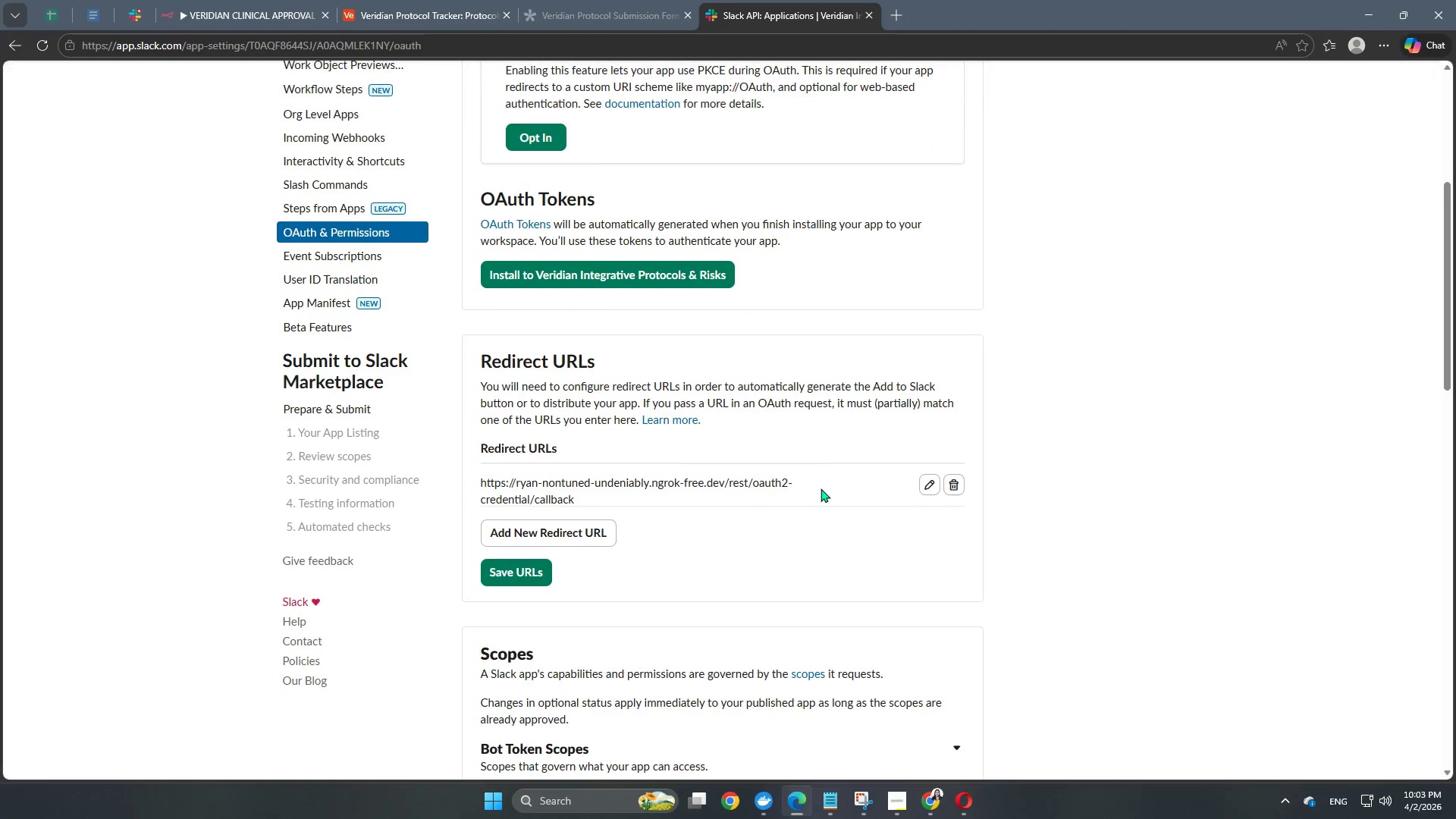 
scroll: coordinate [235, 519], scroll_direction: up, amount: 2.0
 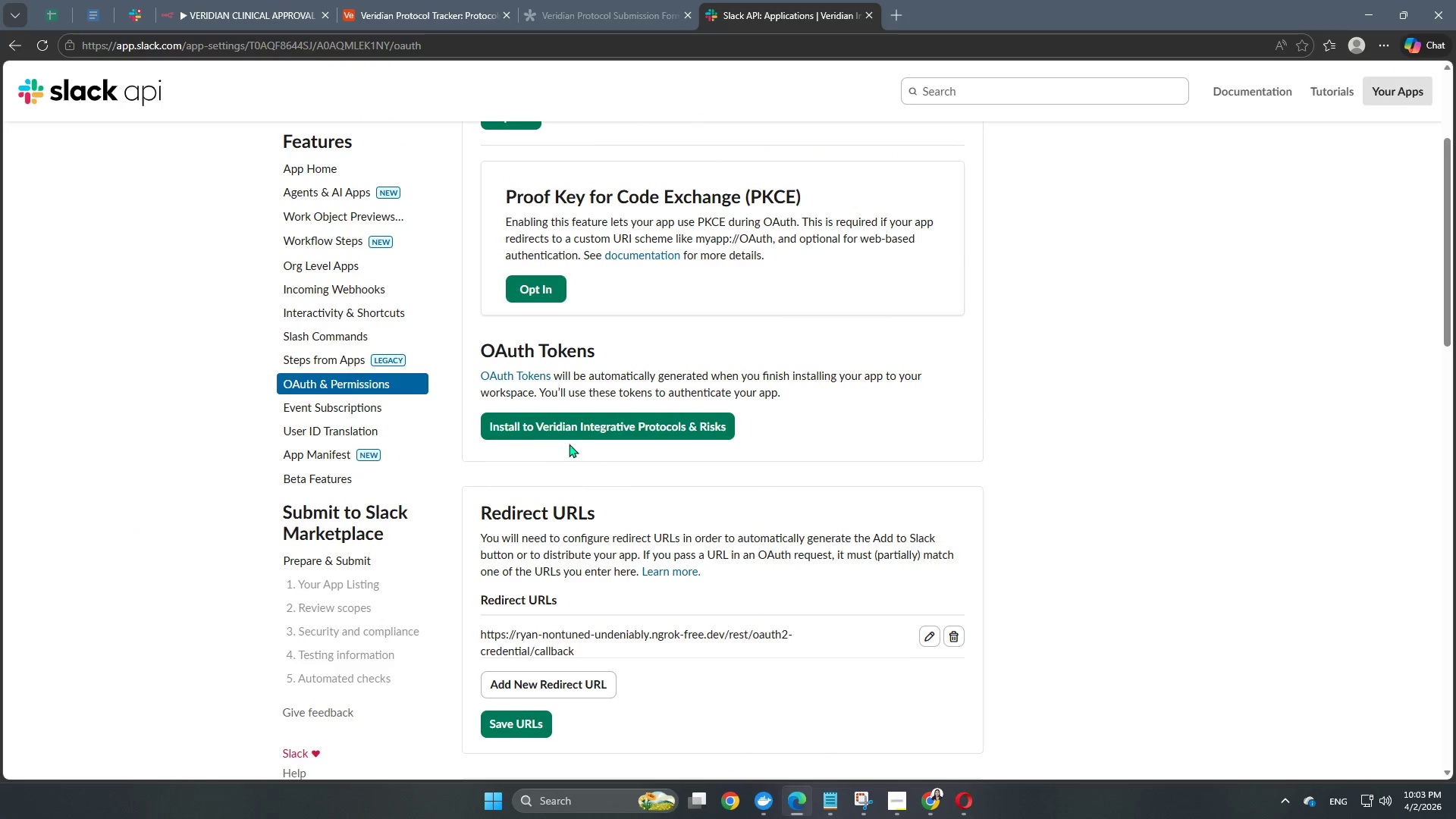 
left_click([583, 431])
 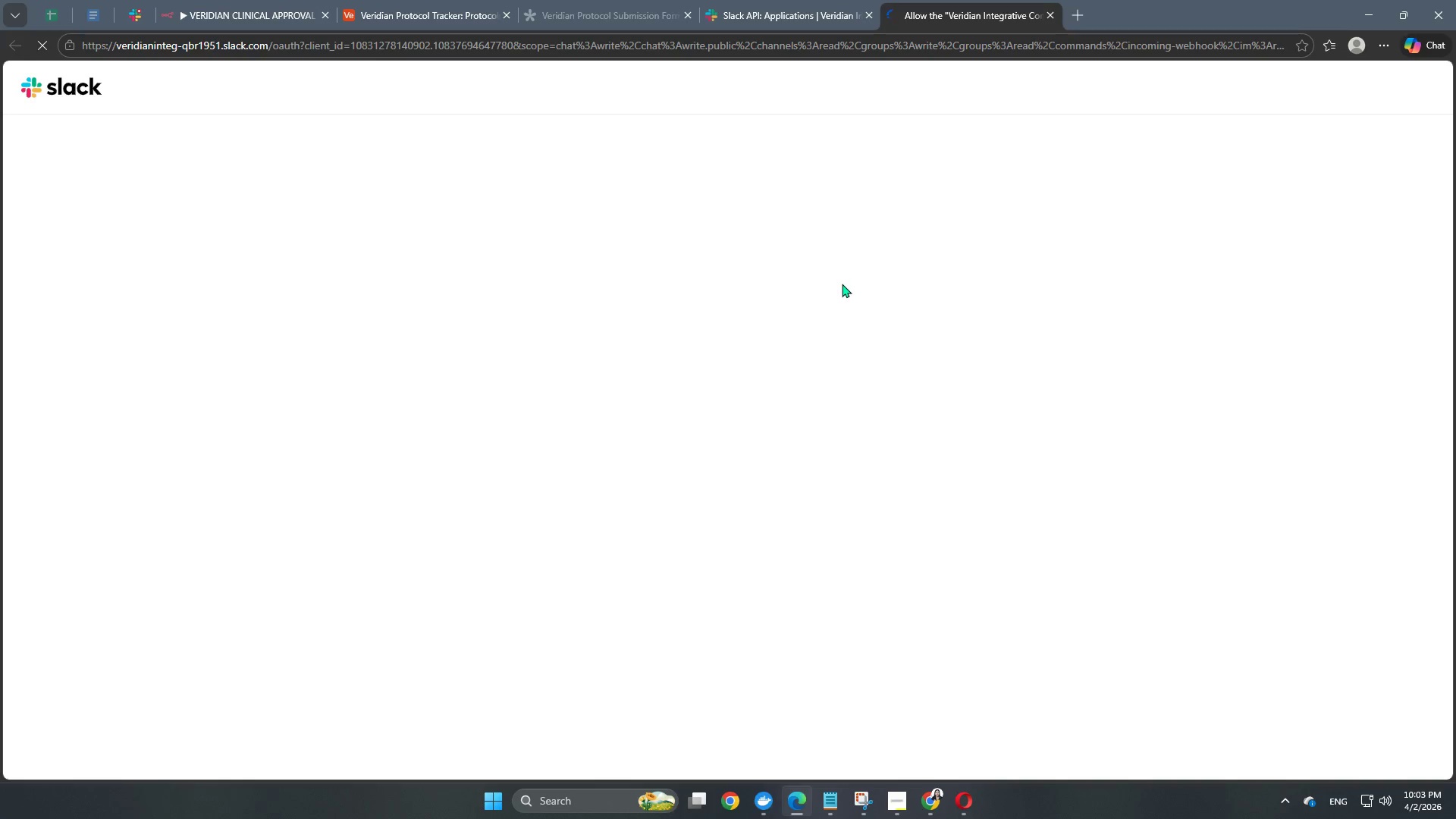 
mouse_move([815, 335])
 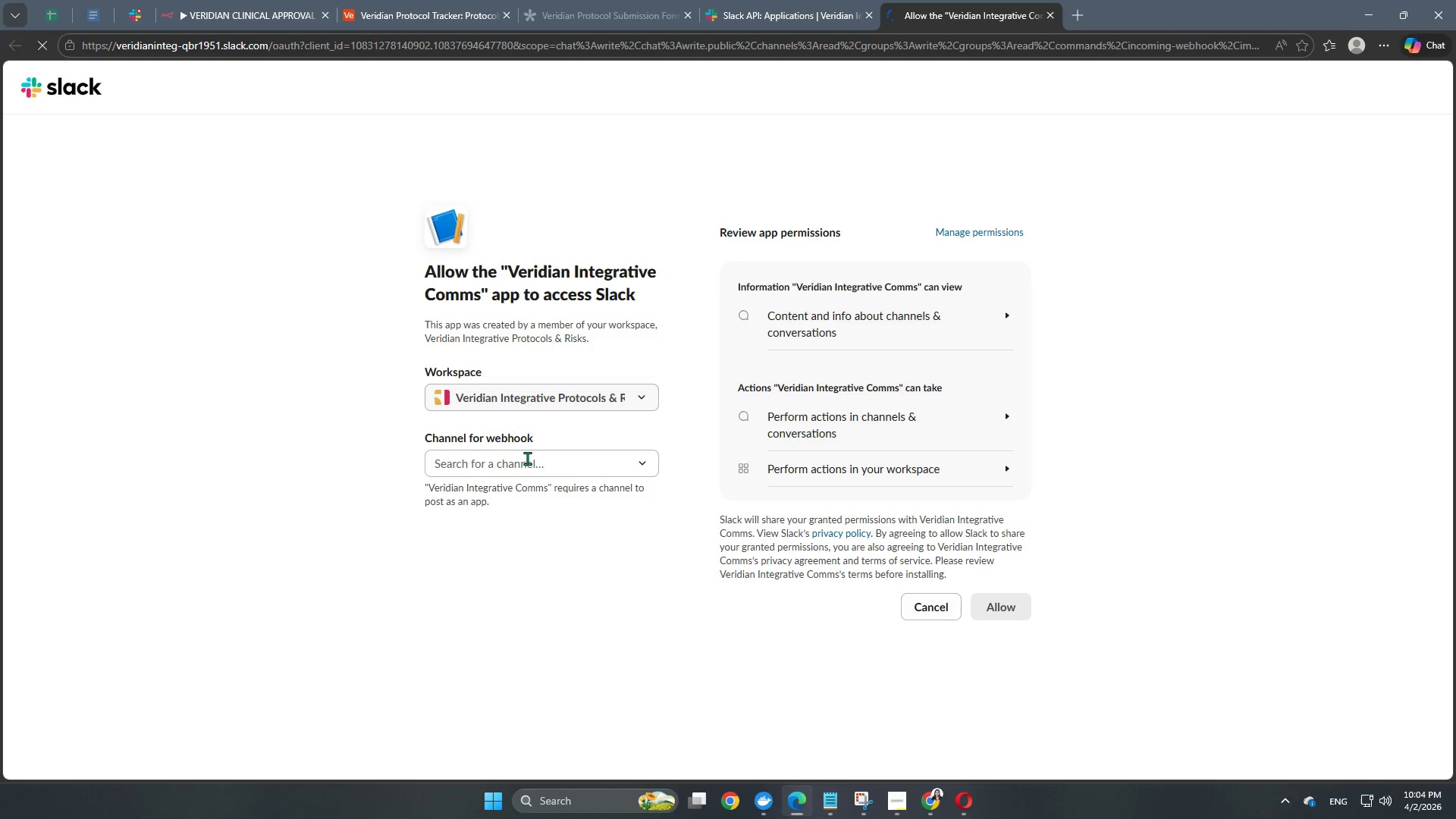 
left_click_drag(start_coordinate=[526, 460], to_coordinate=[519, 468])
 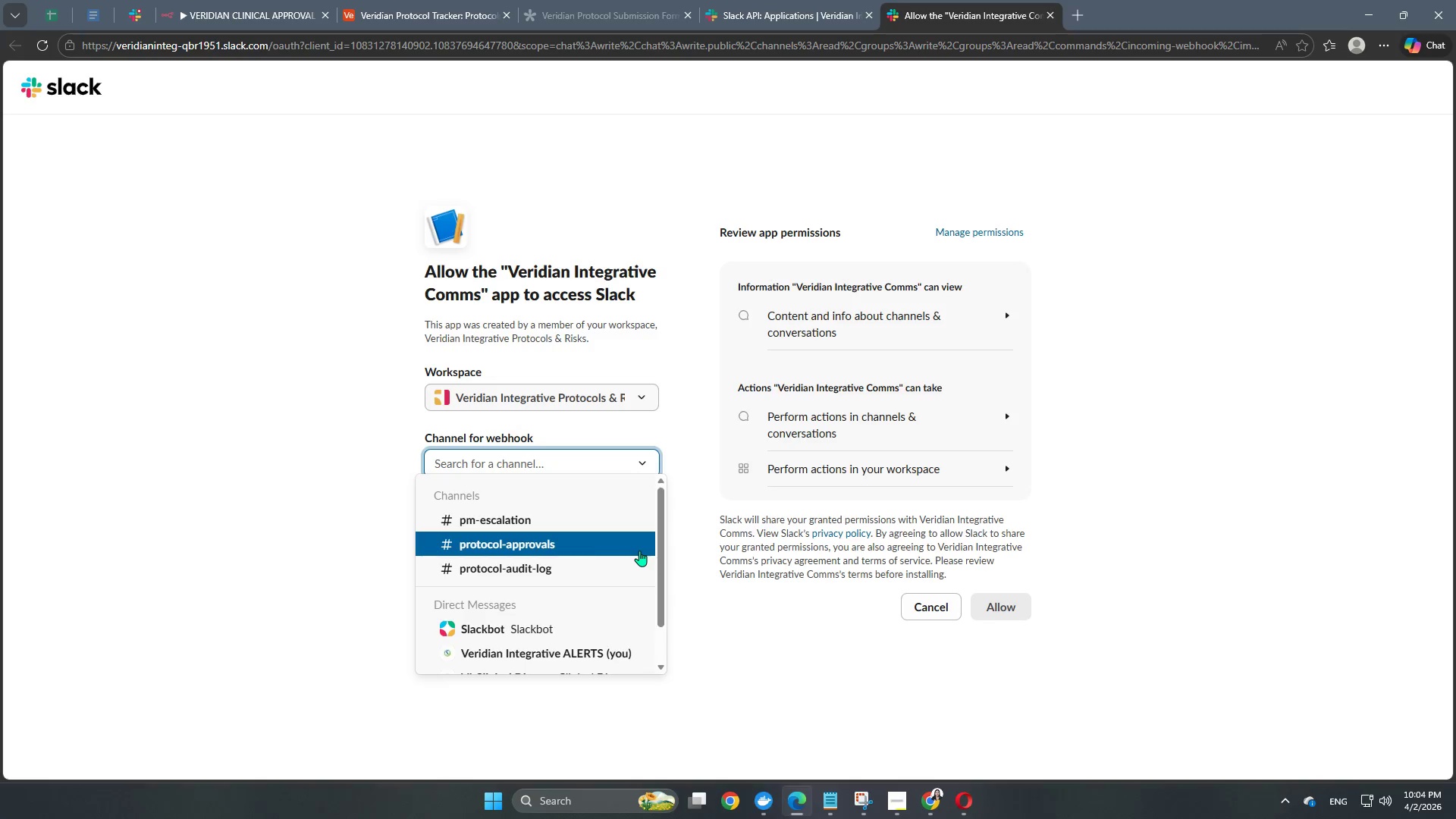 
left_click([592, 544])
 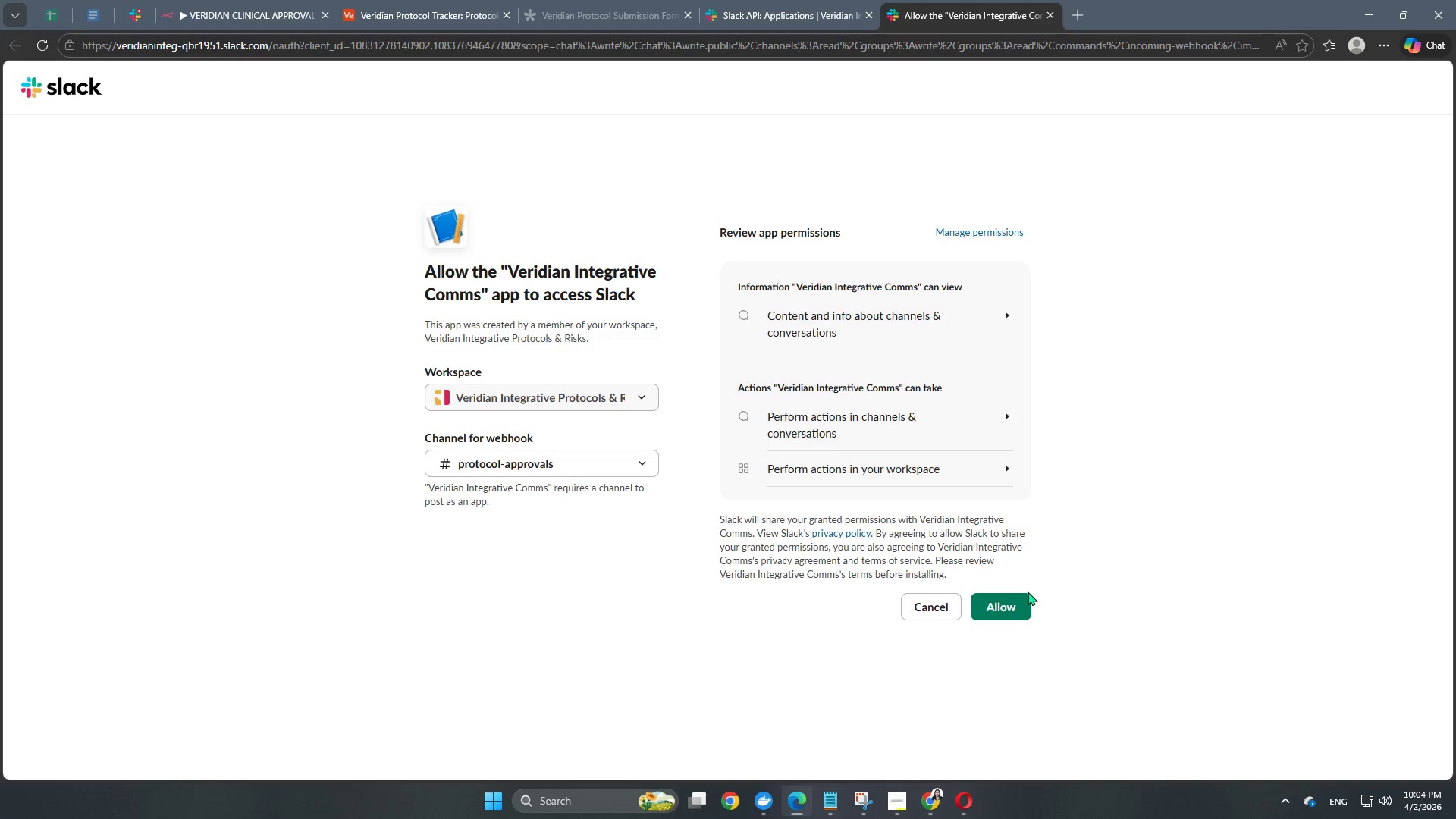 
left_click([1004, 619])
 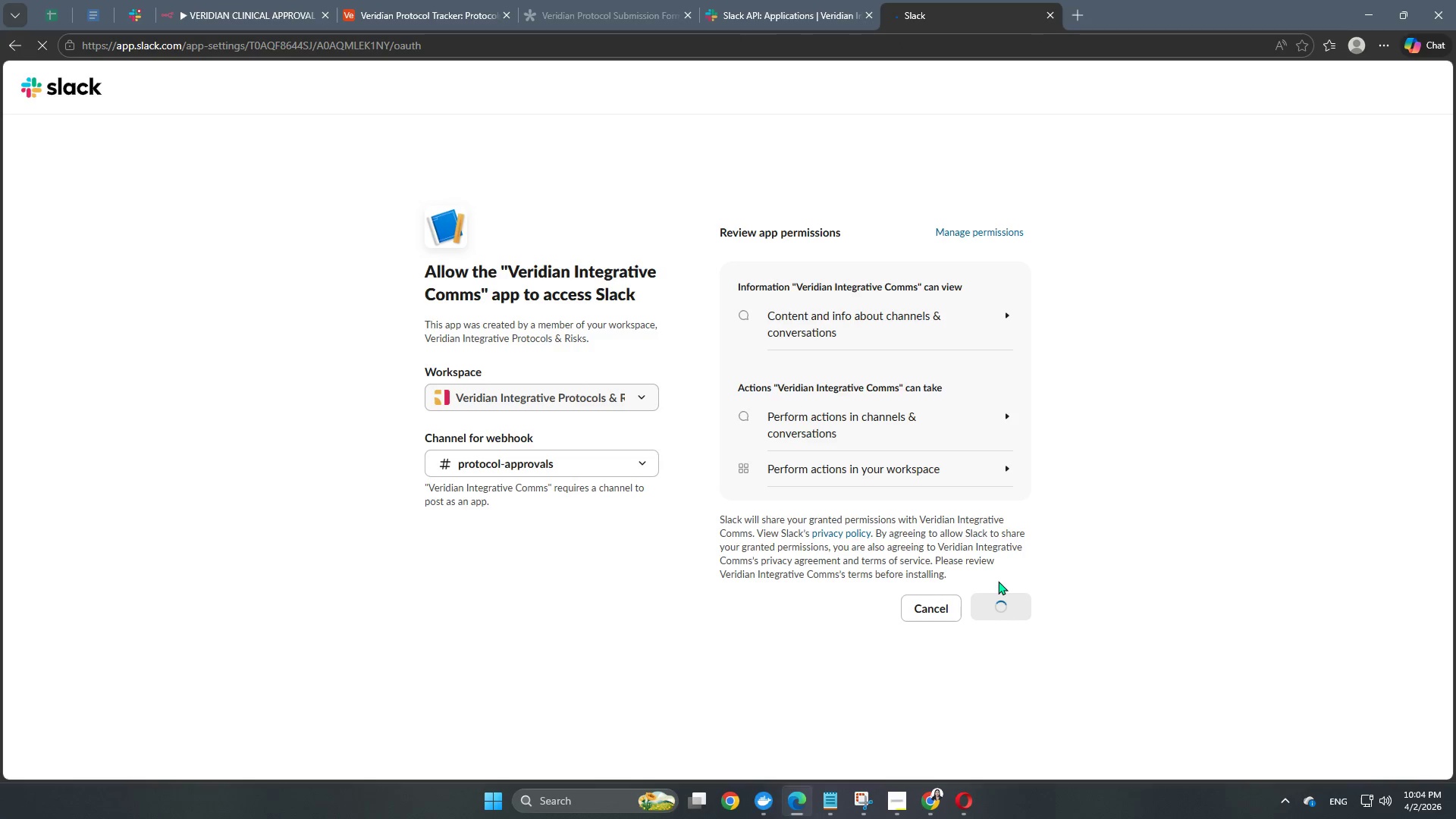 
wait(5.46)
 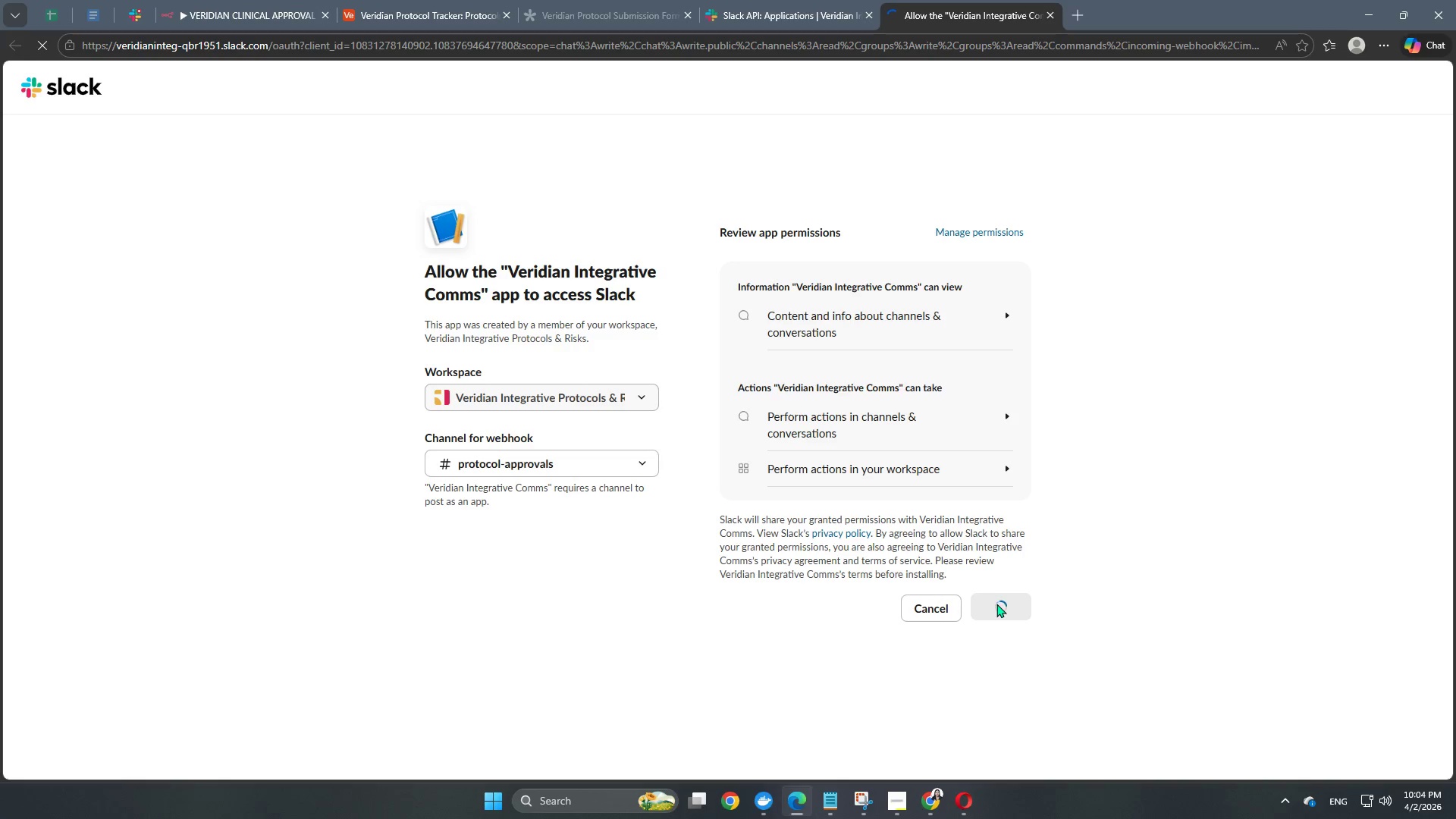 
mouse_move([791, 4])
 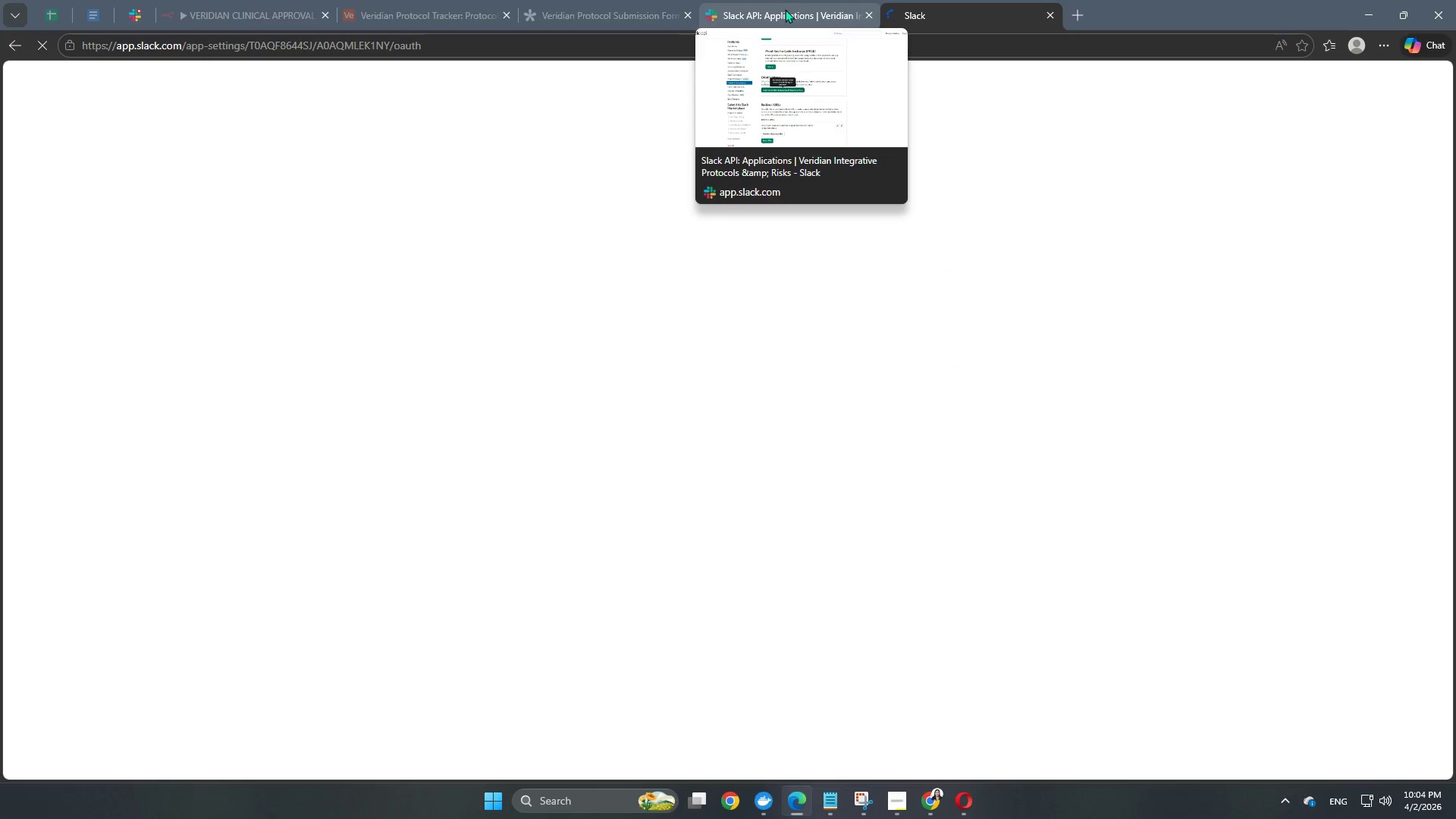 
left_click([784, 9])
 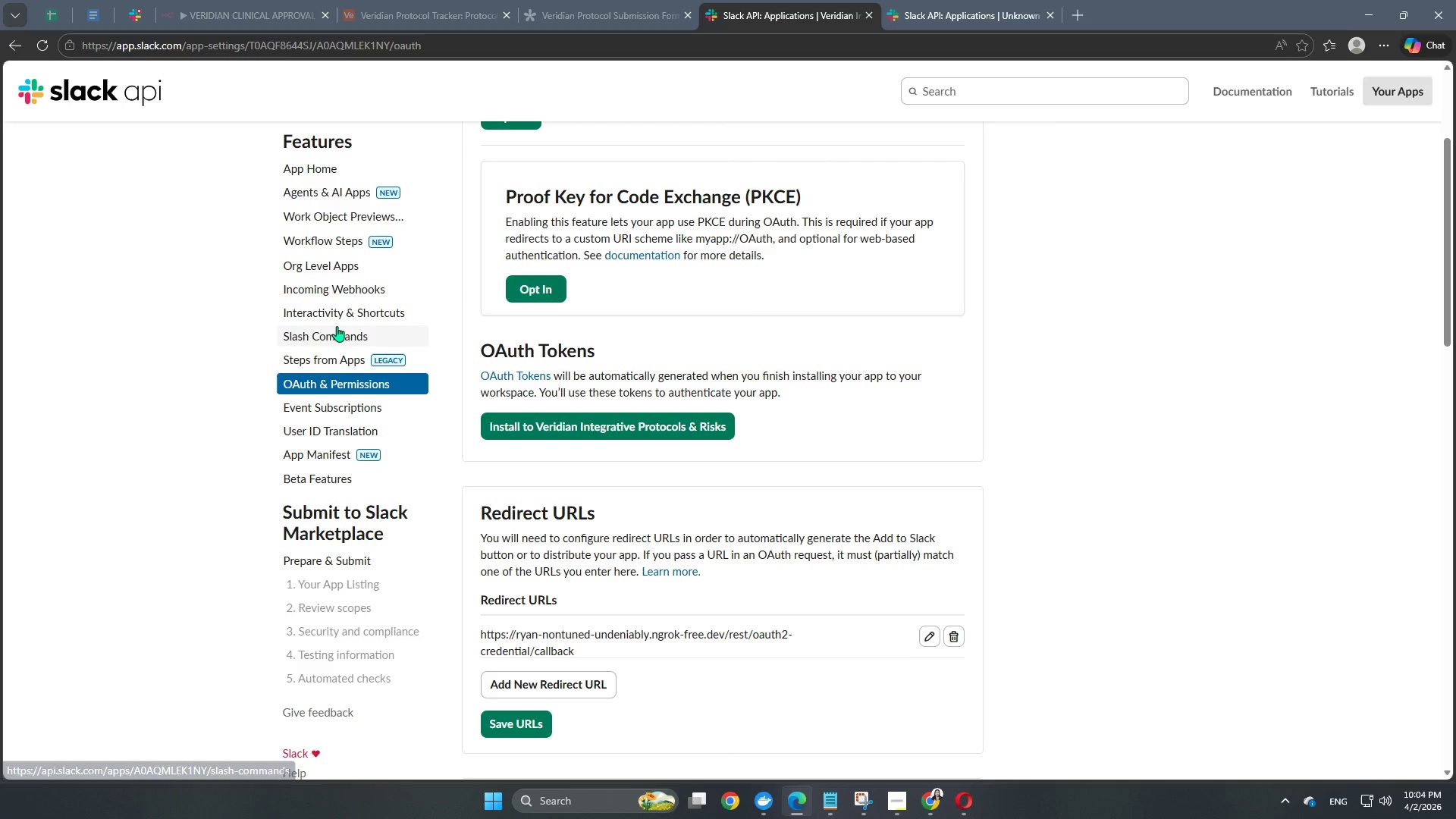 
left_click([343, 317])
 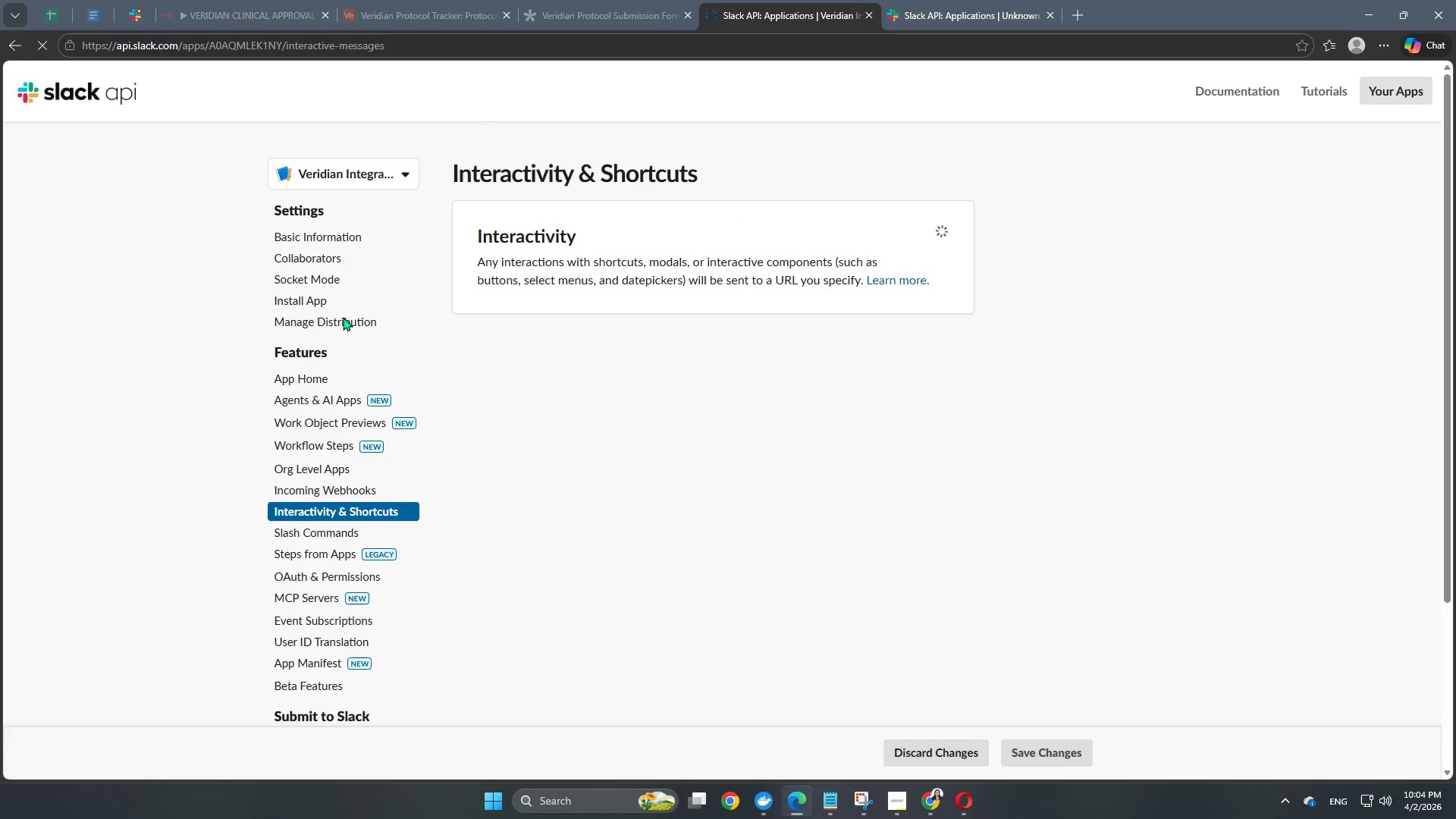 
mouse_move([804, 262])
 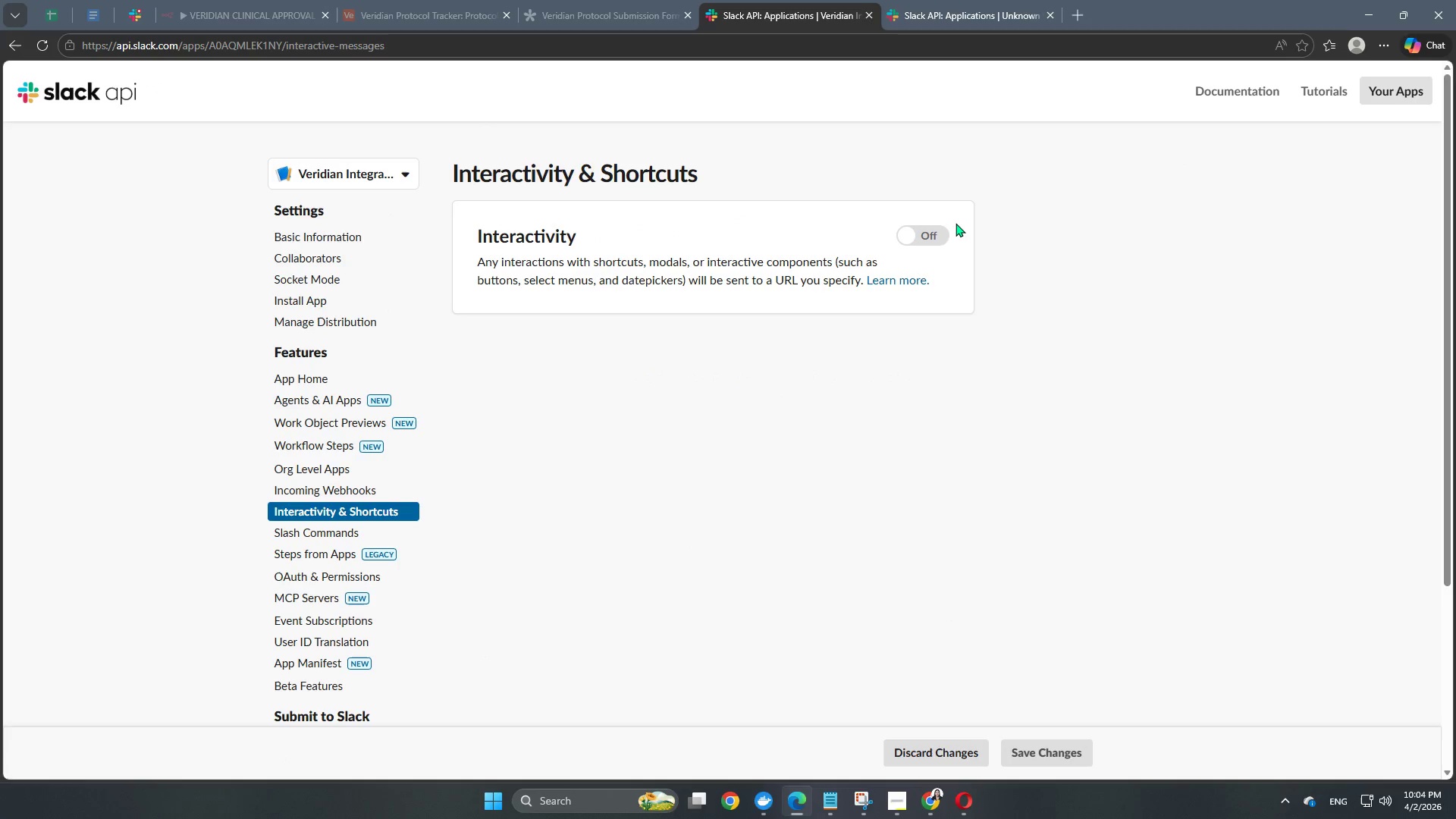 
left_click([927, 230])
 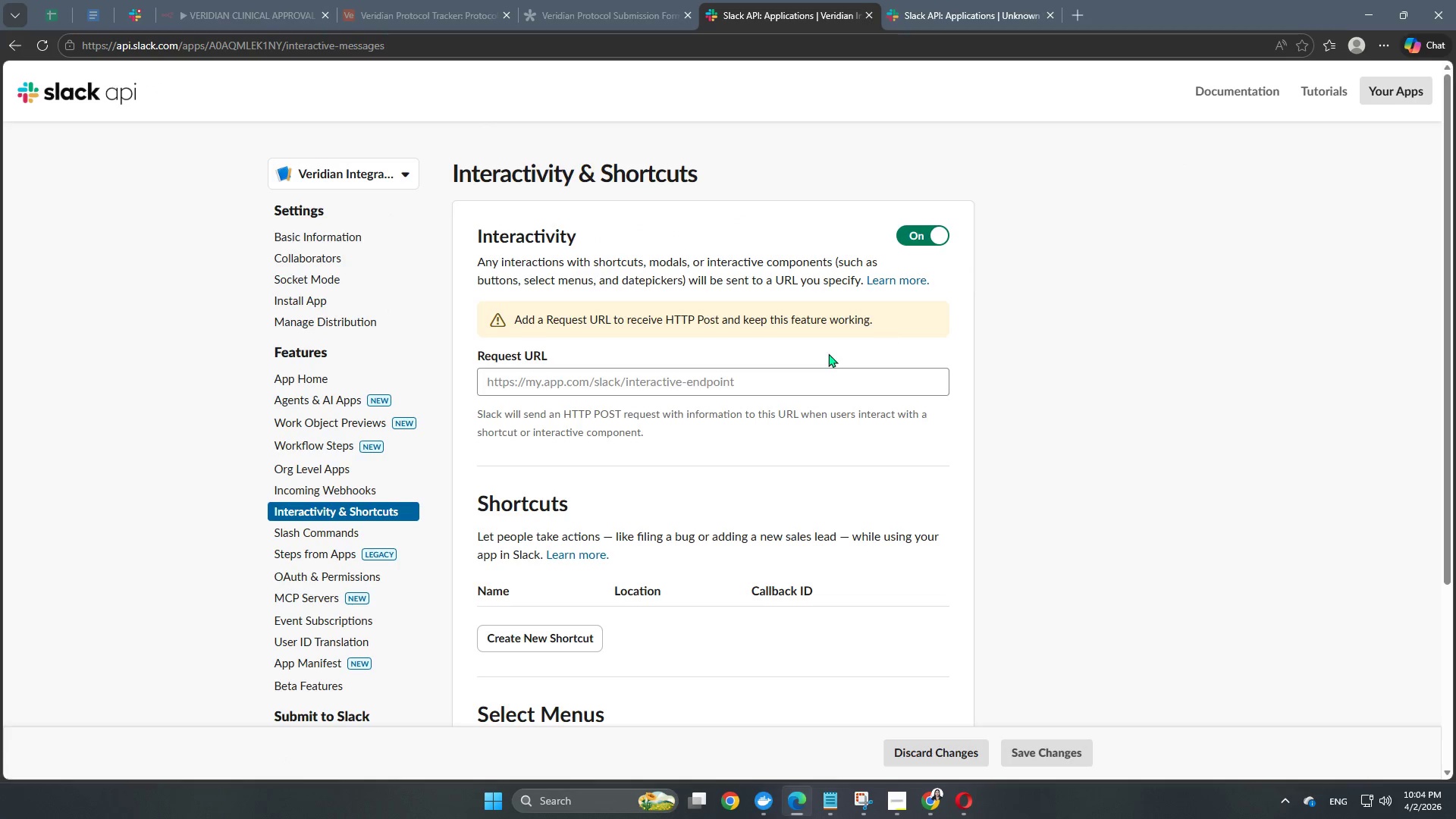 
scroll: coordinate [792, 360], scroll_direction: down, amount: 1.0
 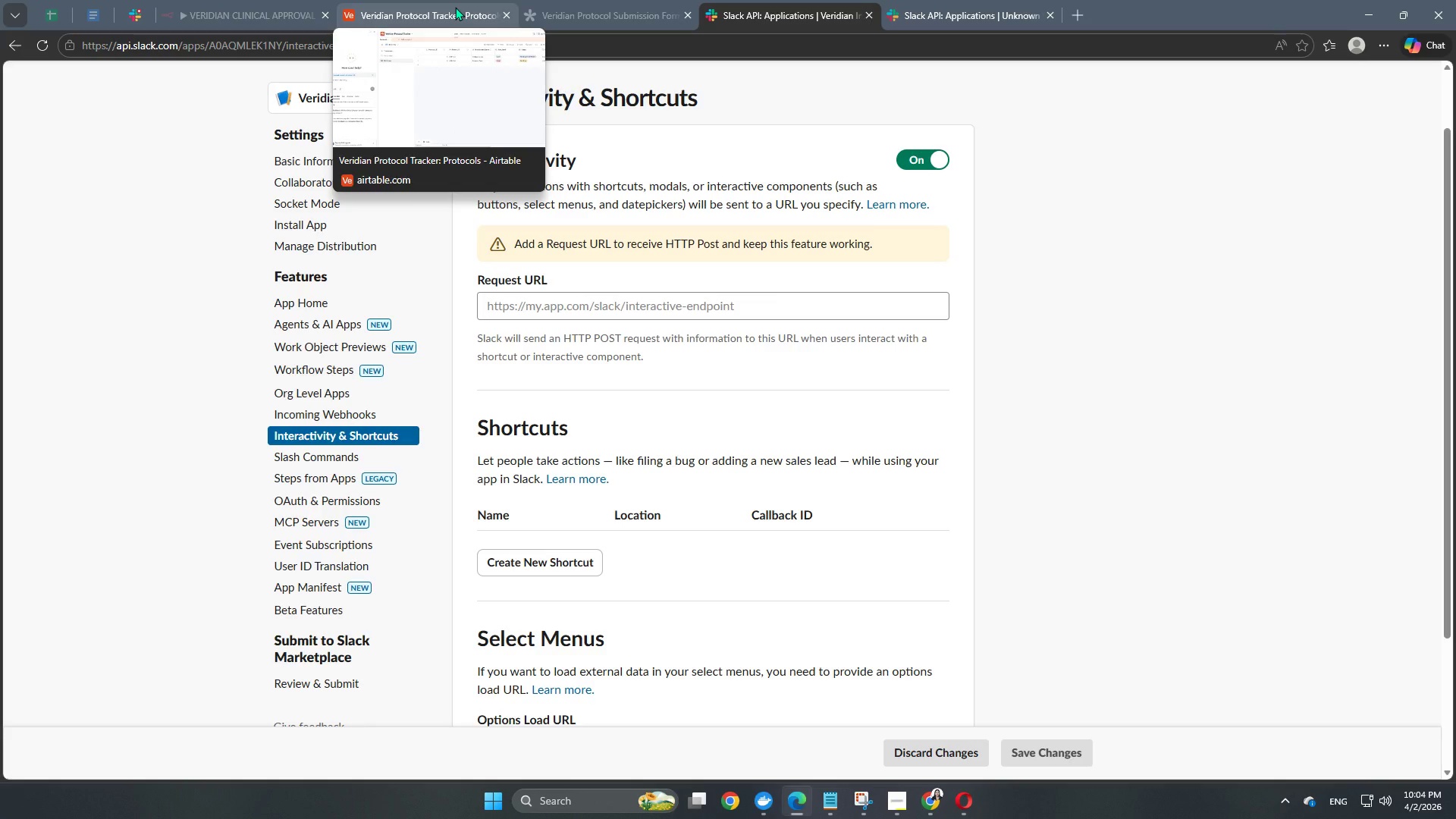 
wait(5.16)
 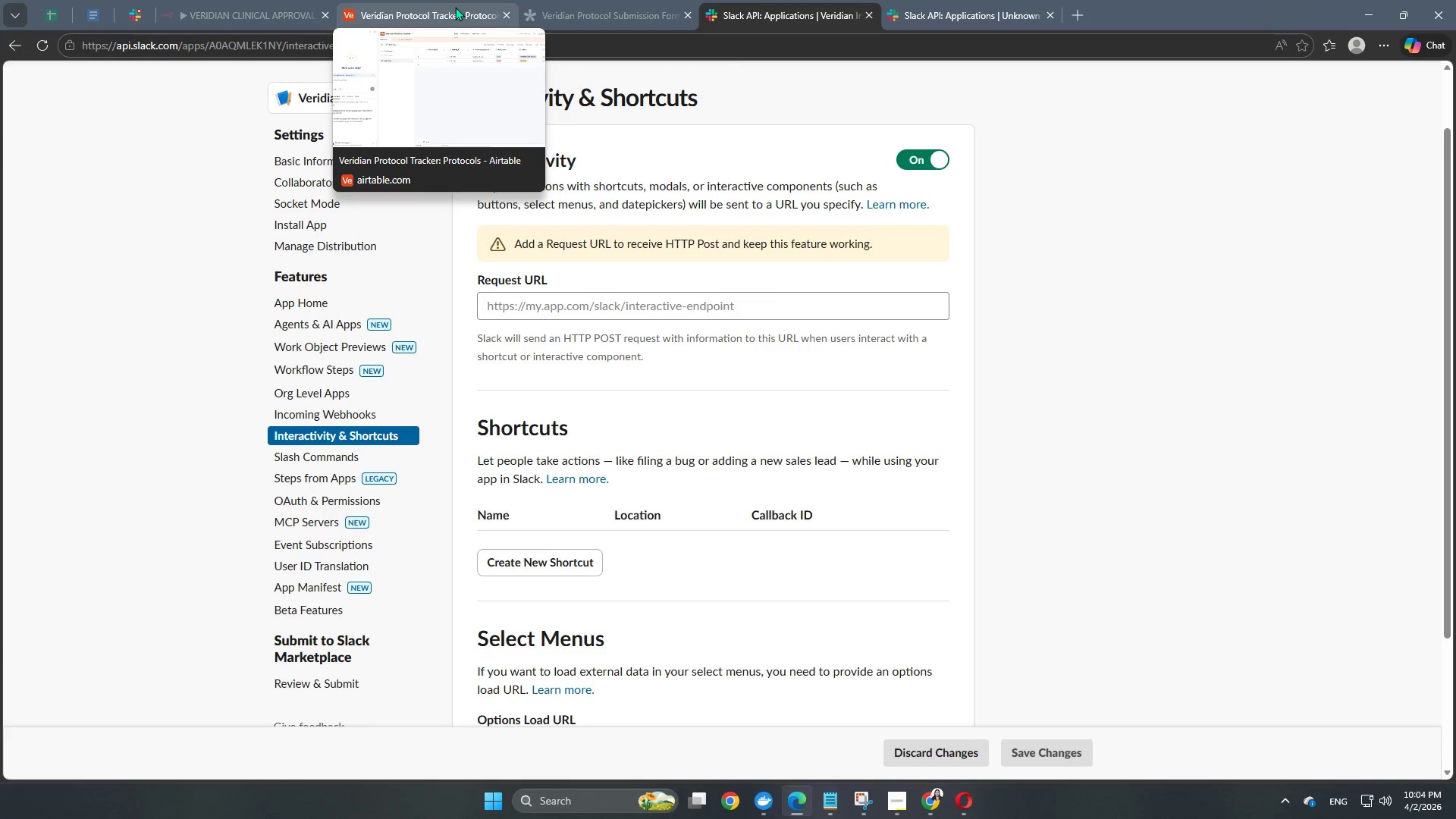 
scroll: coordinate [765, 444], scroll_direction: down, amount: 4.0
 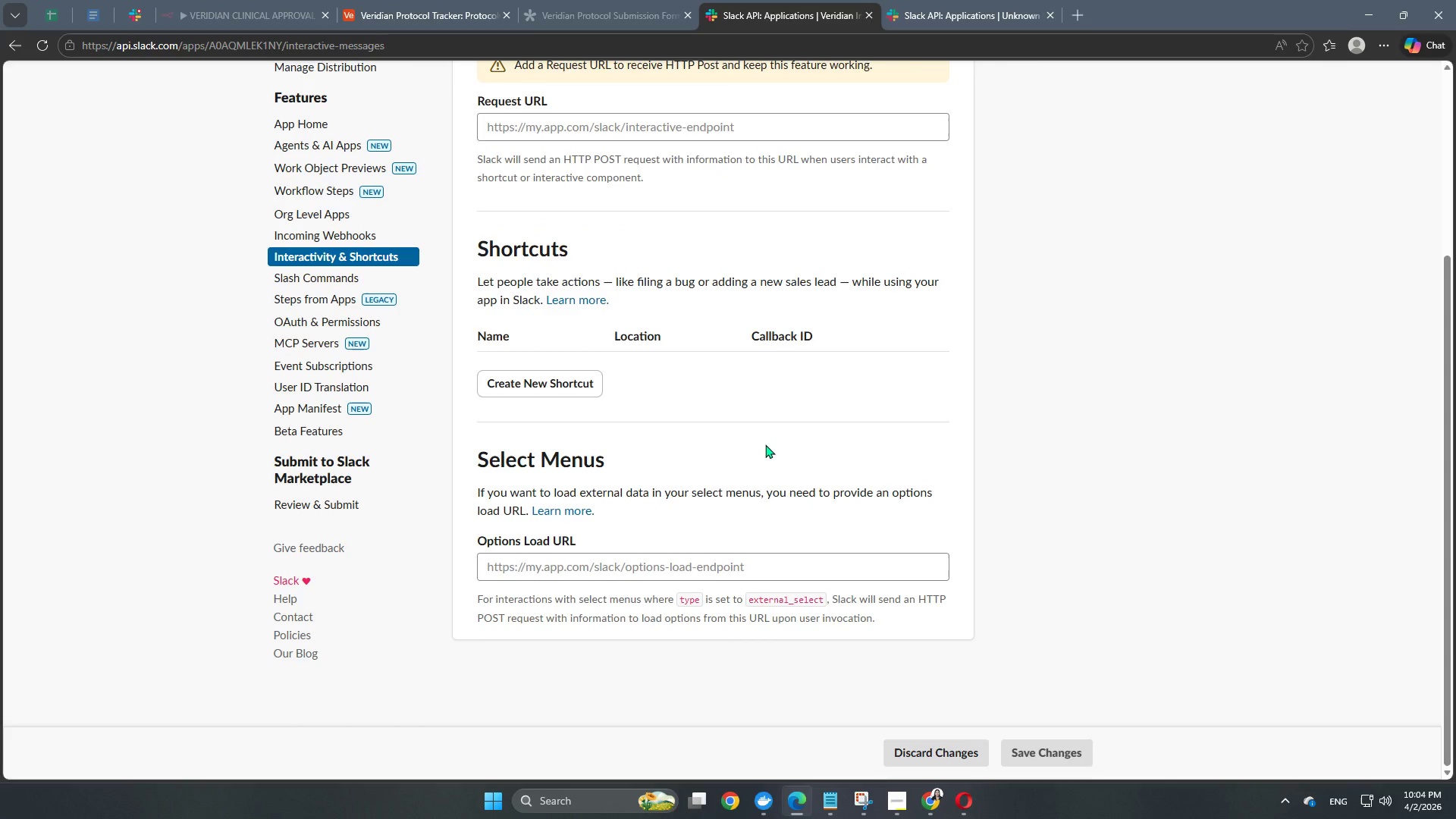 
scroll: coordinate [765, 444], scroll_direction: up, amount: 5.0
 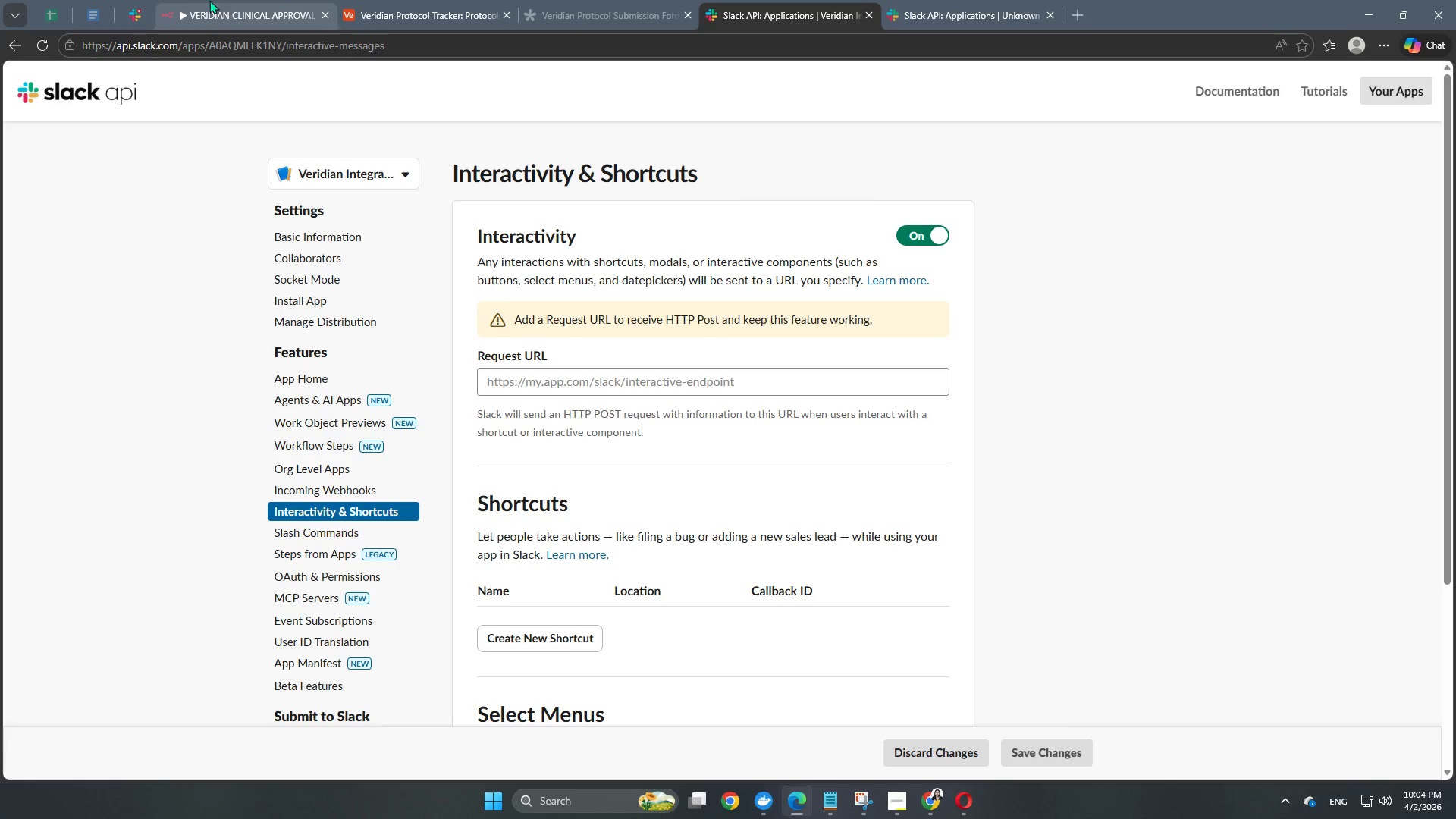 
left_click([259, 6])
 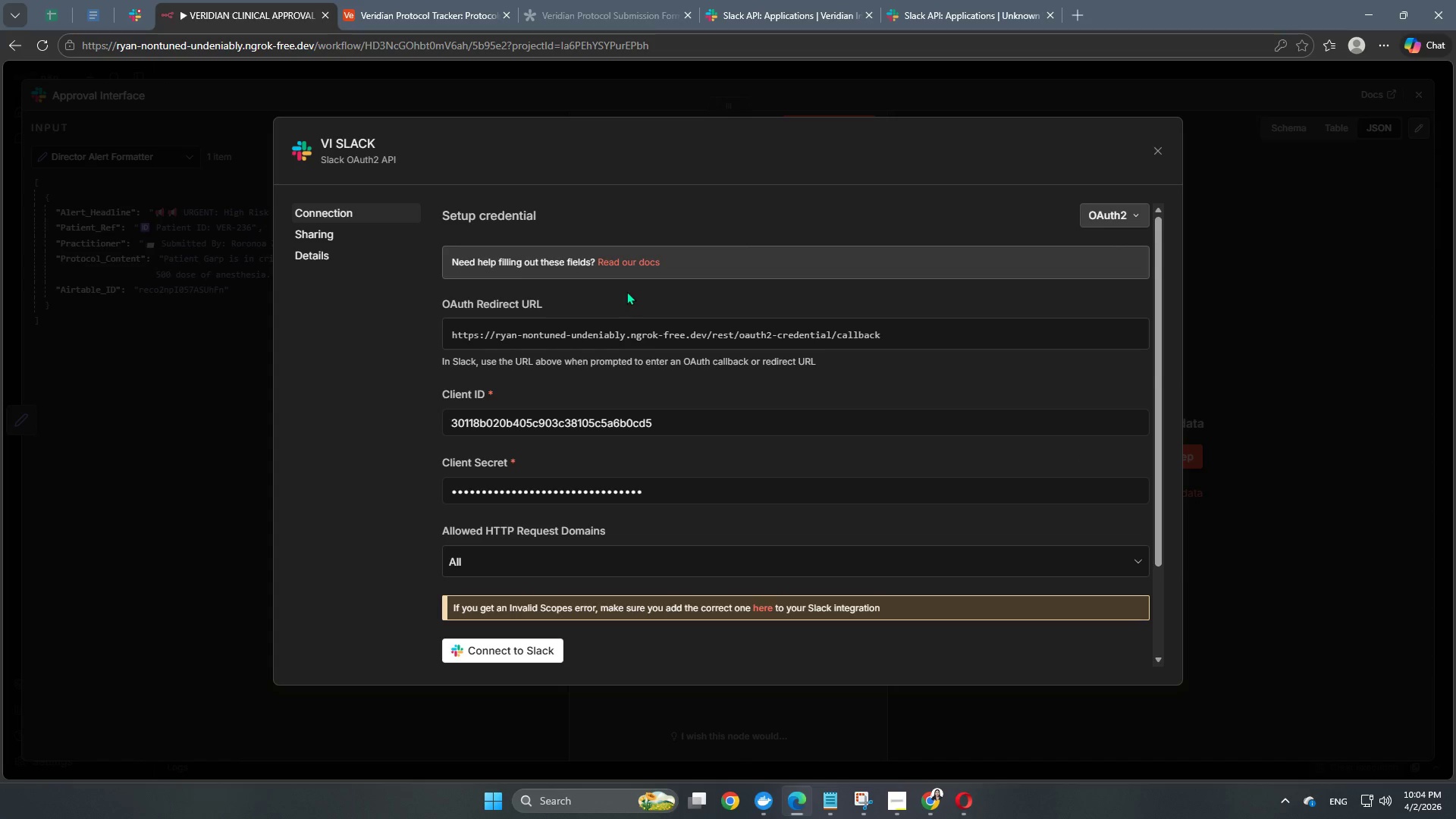 
left_click([631, 335])
 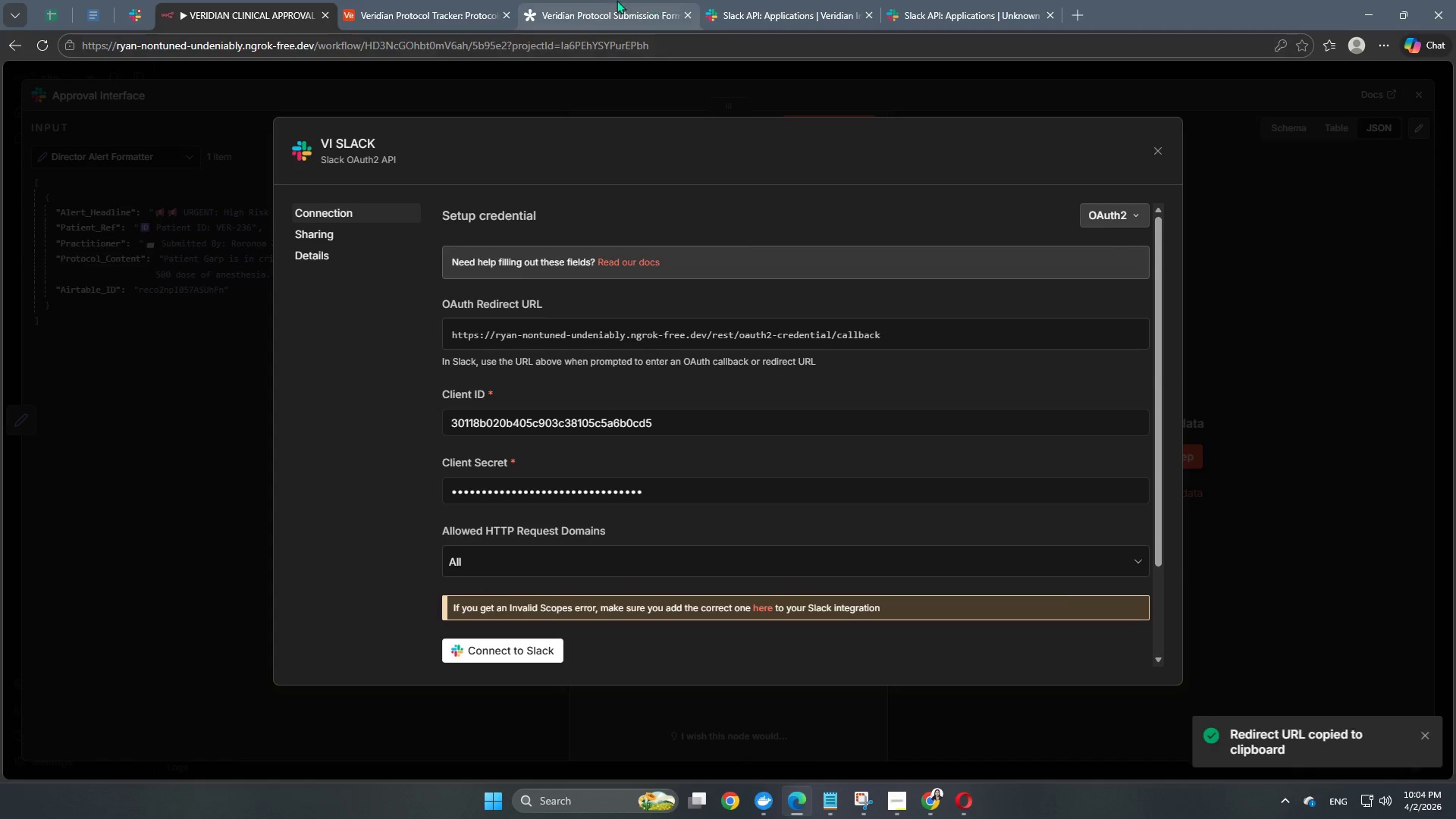 
left_click([609, 0])
 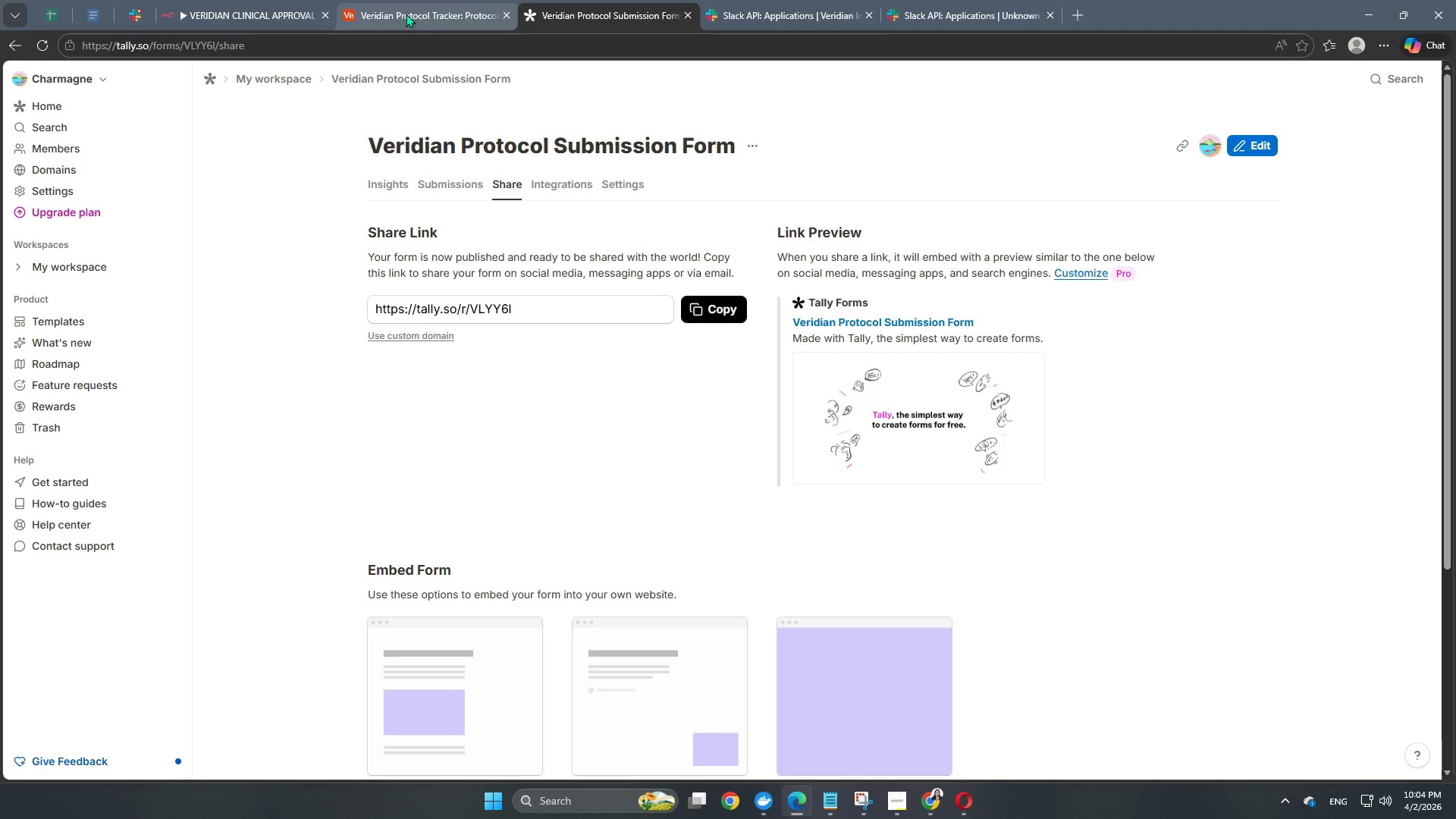 
left_click([736, 0])
 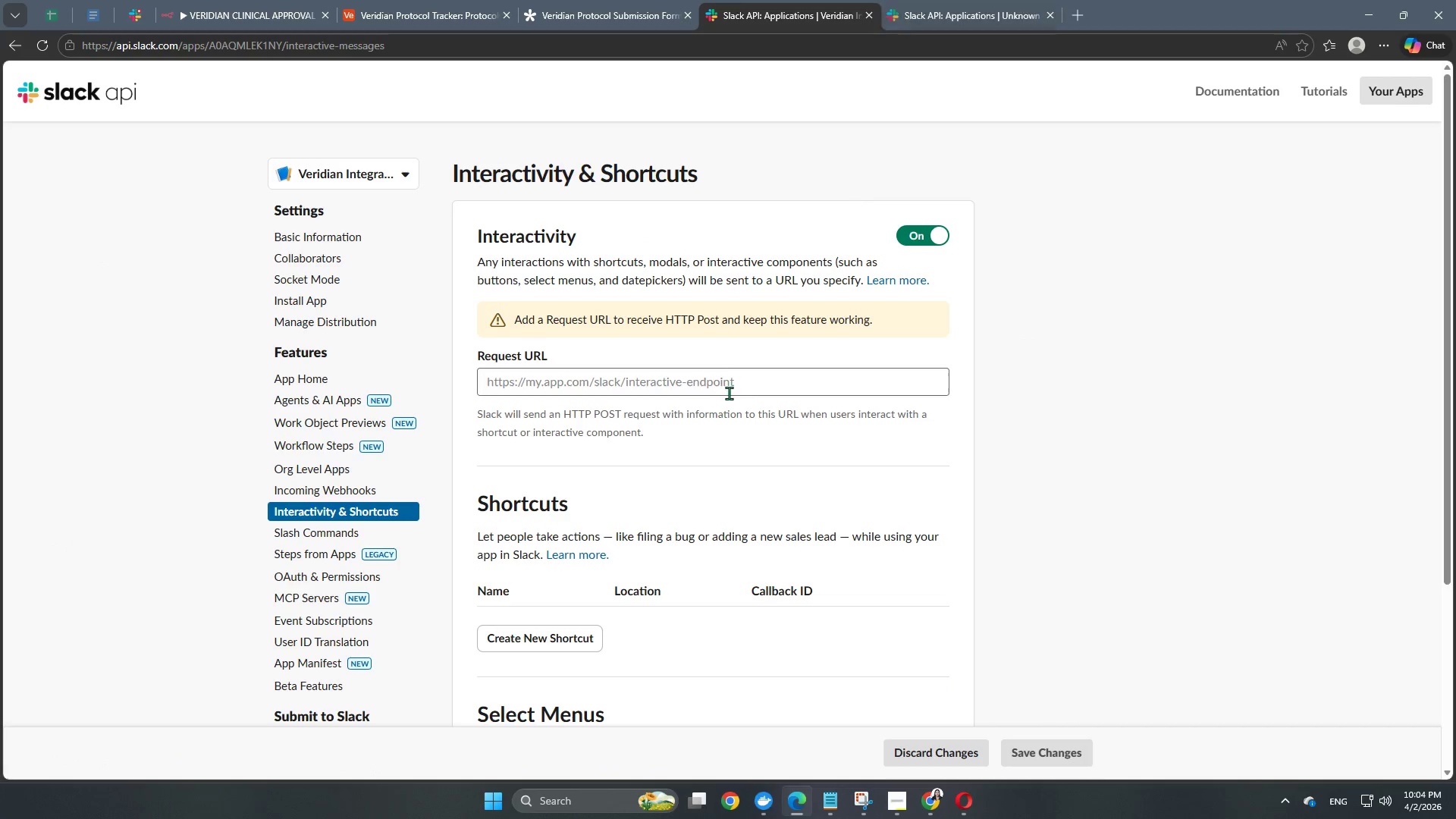 
left_click([718, 378])
 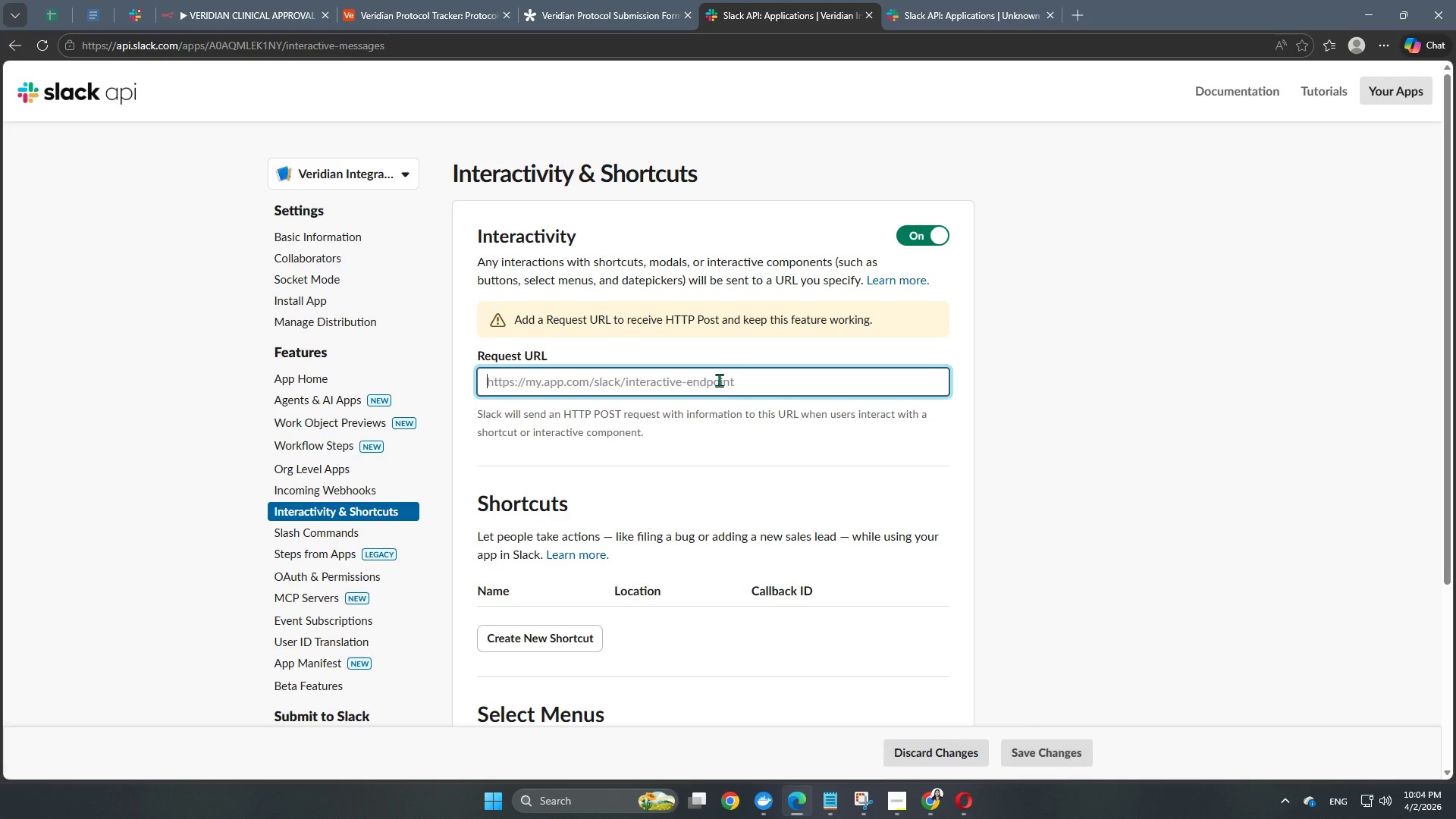 
right_click([719, 380])
 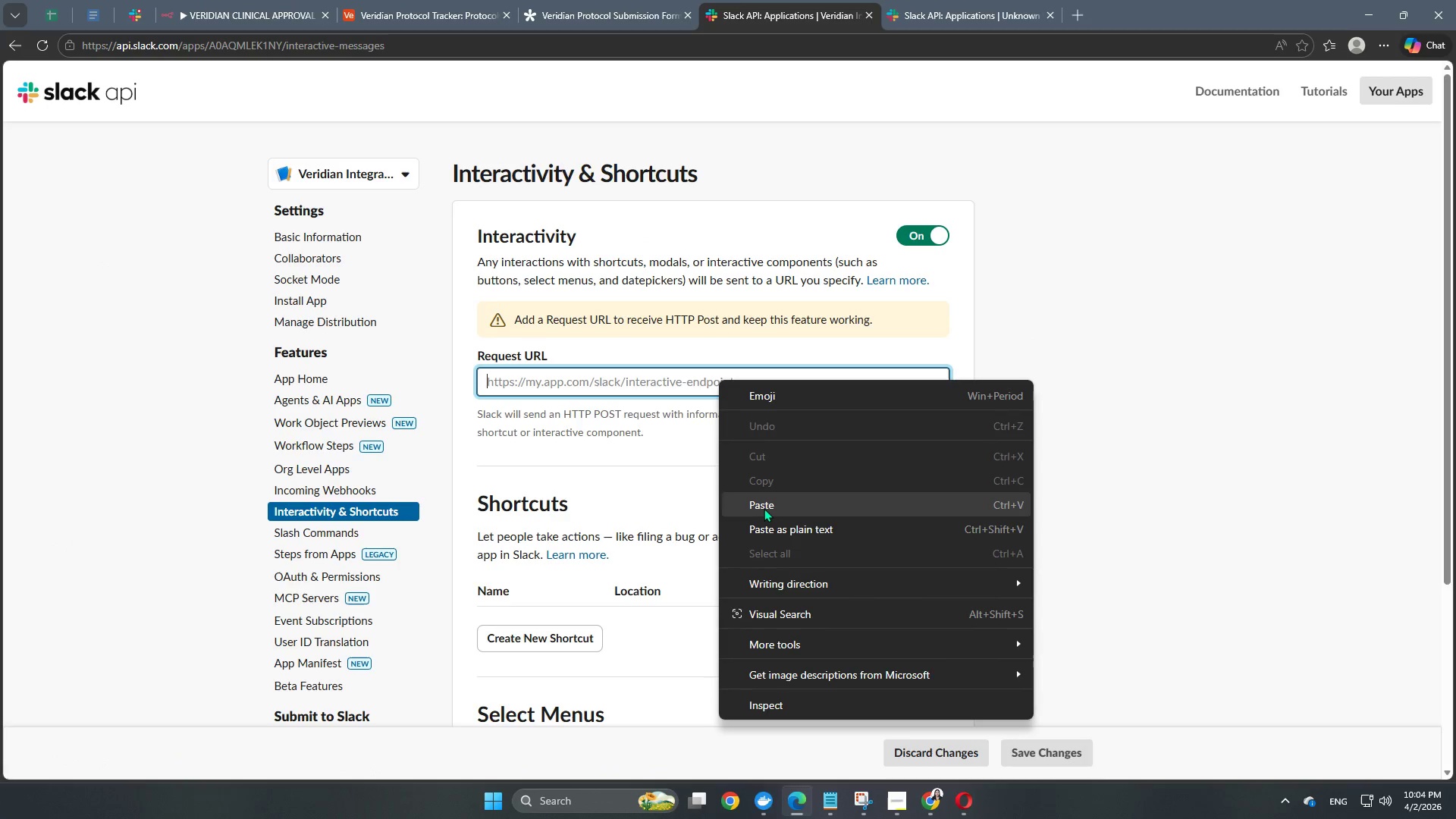 
left_click([764, 508])
 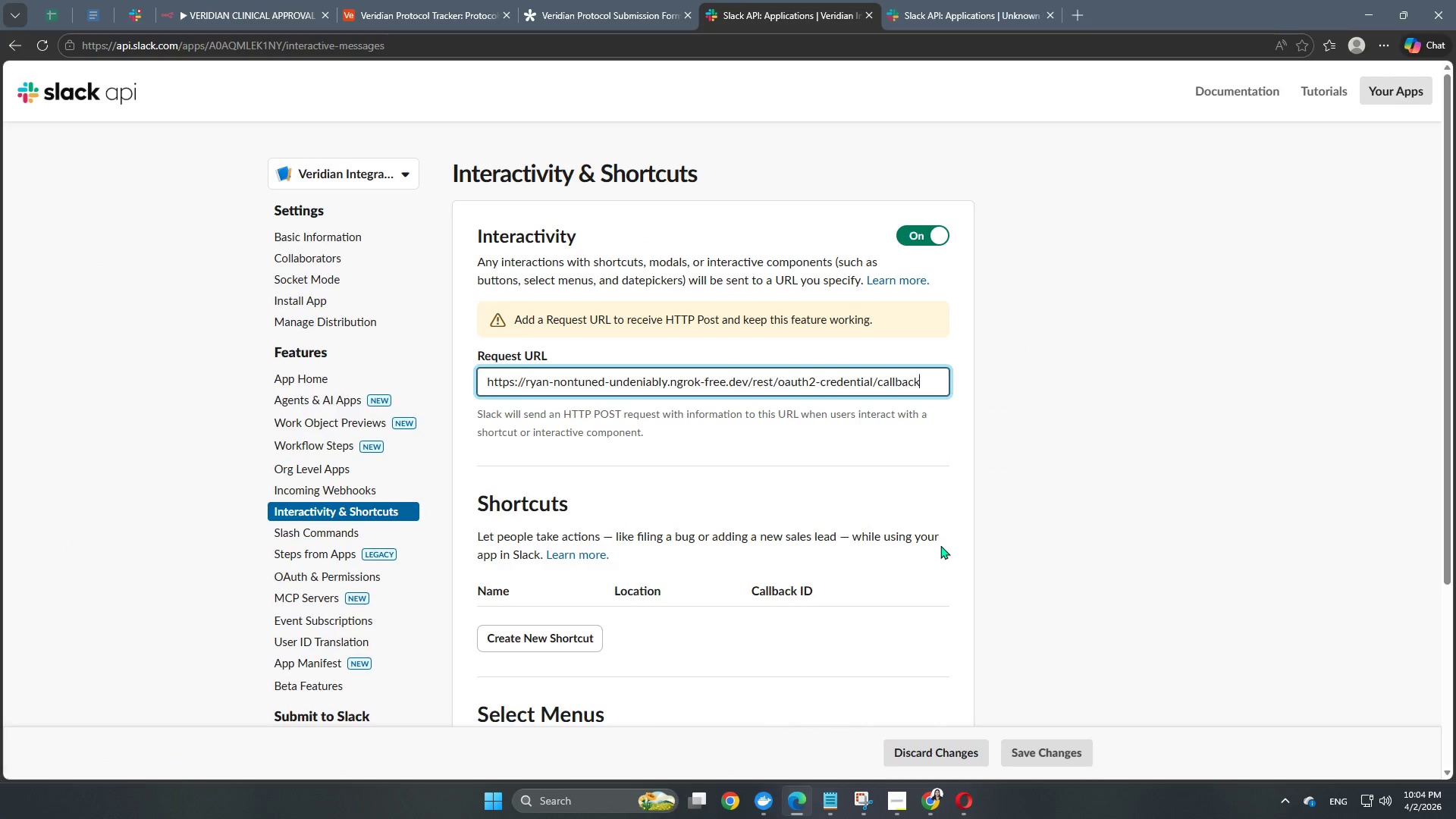 
left_click([1077, 538])
 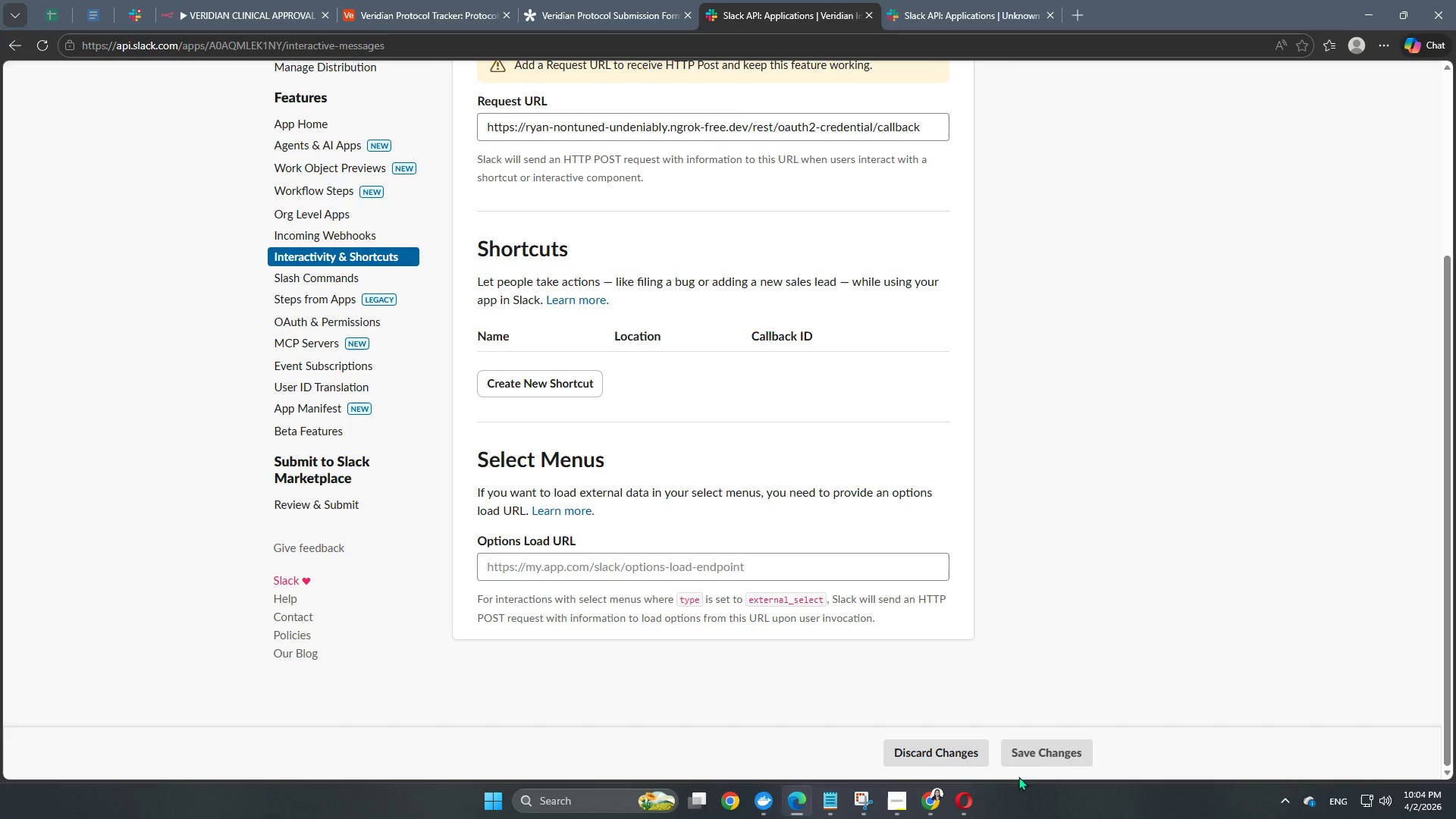 
scroll: coordinate [916, 557], scroll_direction: down, amount: 4.0
 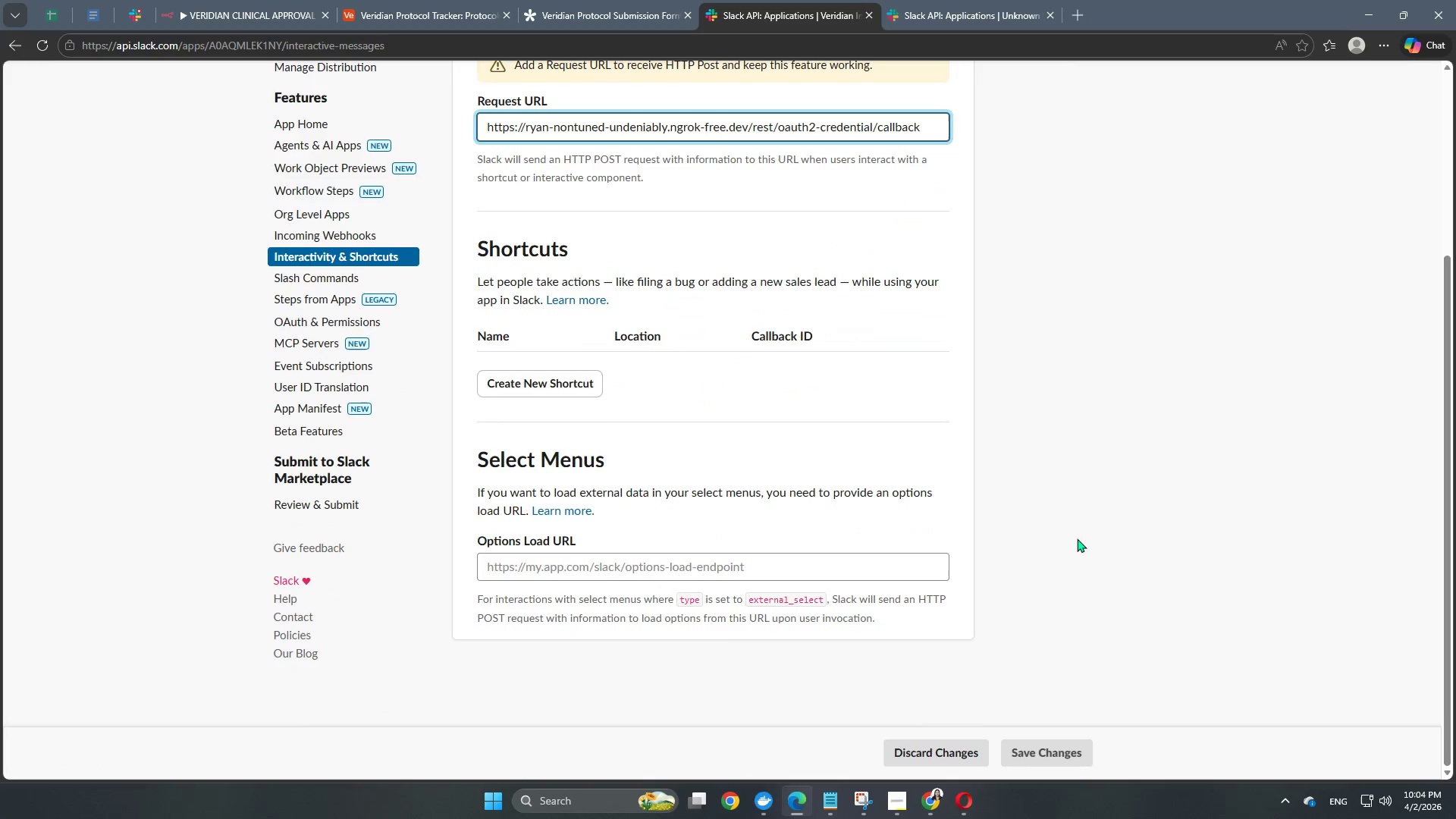 
left_click([1037, 764])
 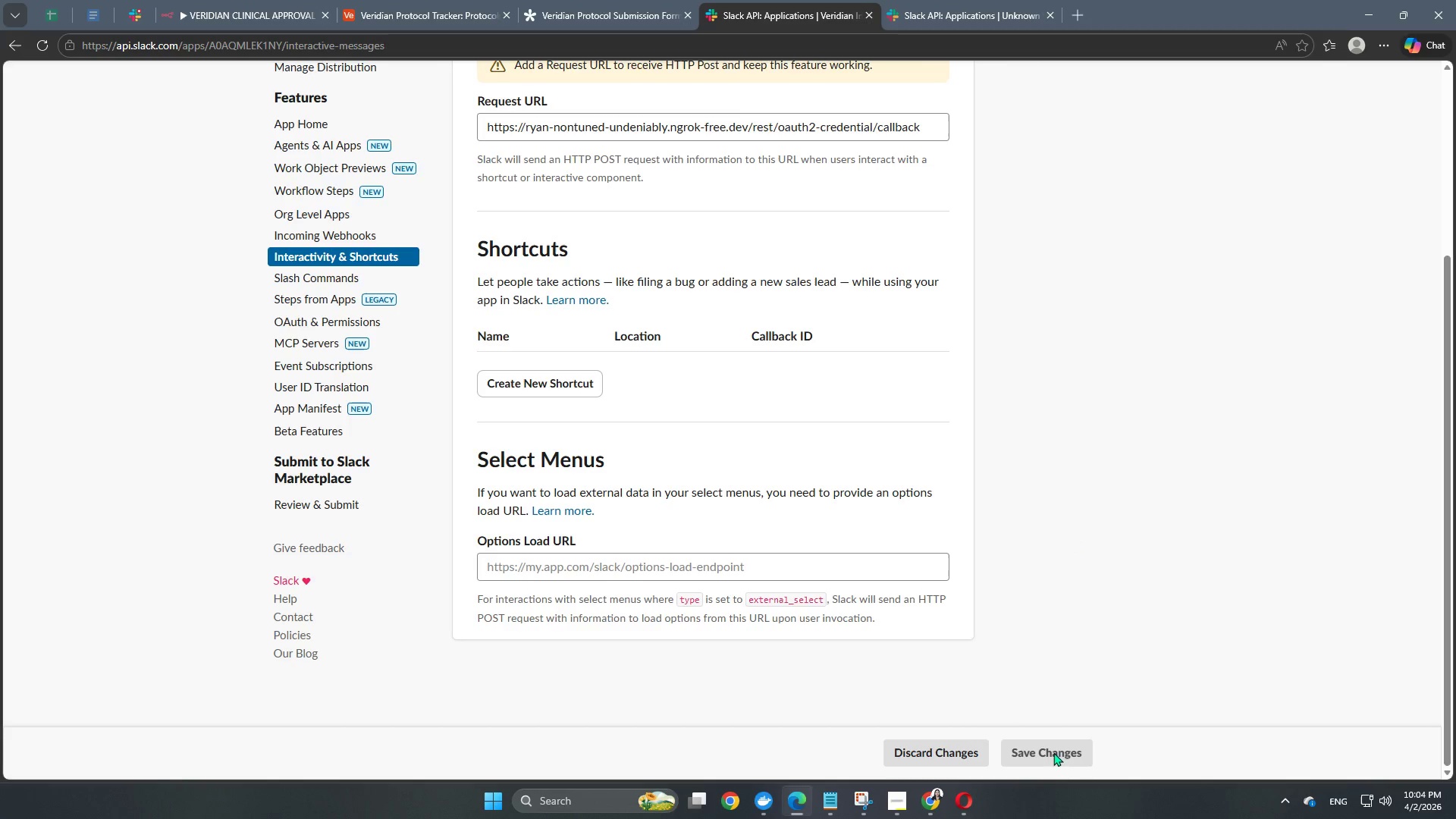 
left_click([1052, 762])
 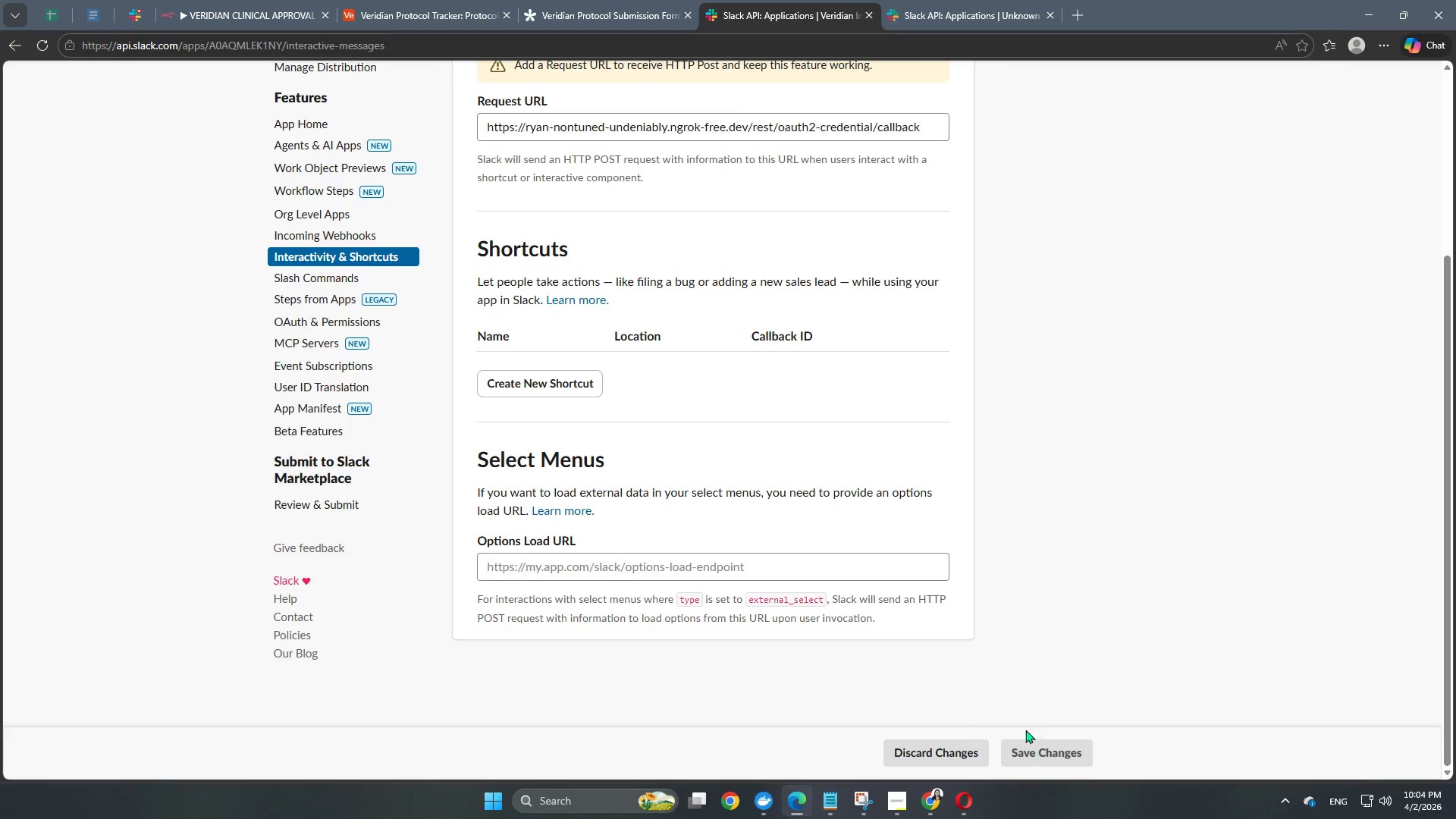 
scroll: coordinate [975, 649], scroll_direction: up, amount: 3.0
 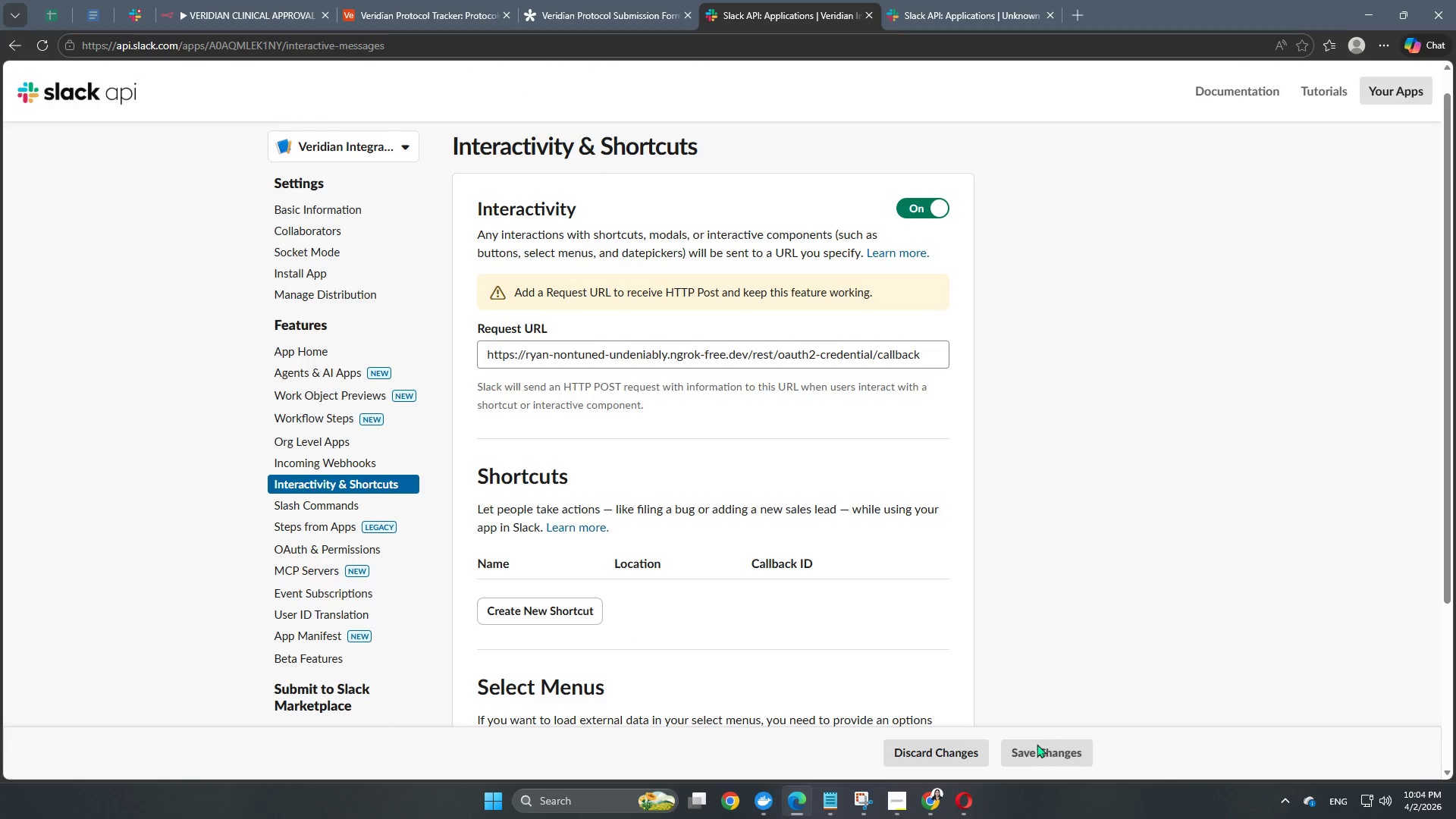 
left_click([1040, 752])
 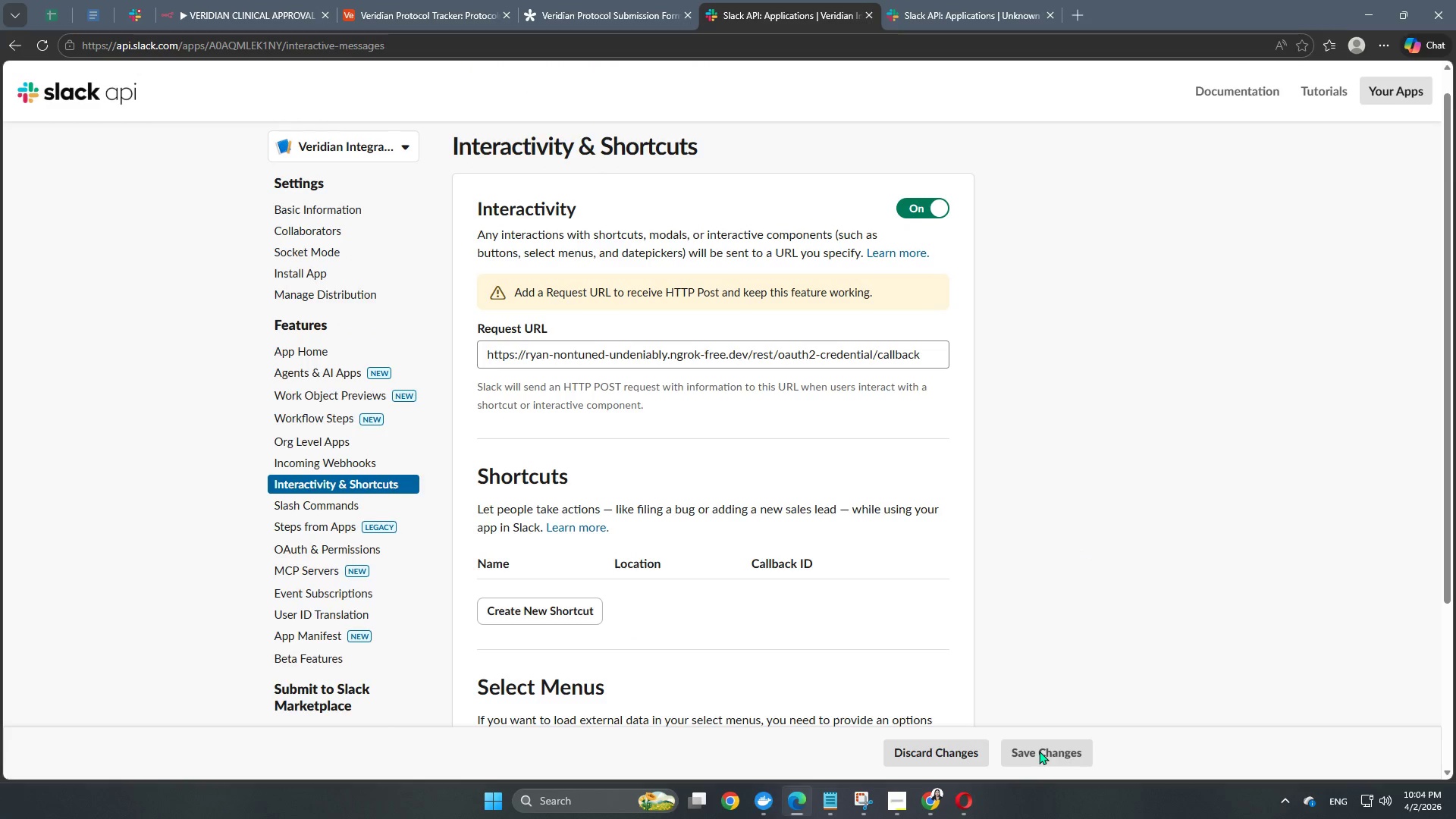 
scroll: coordinate [645, 497], scroll_direction: down, amount: 4.0
 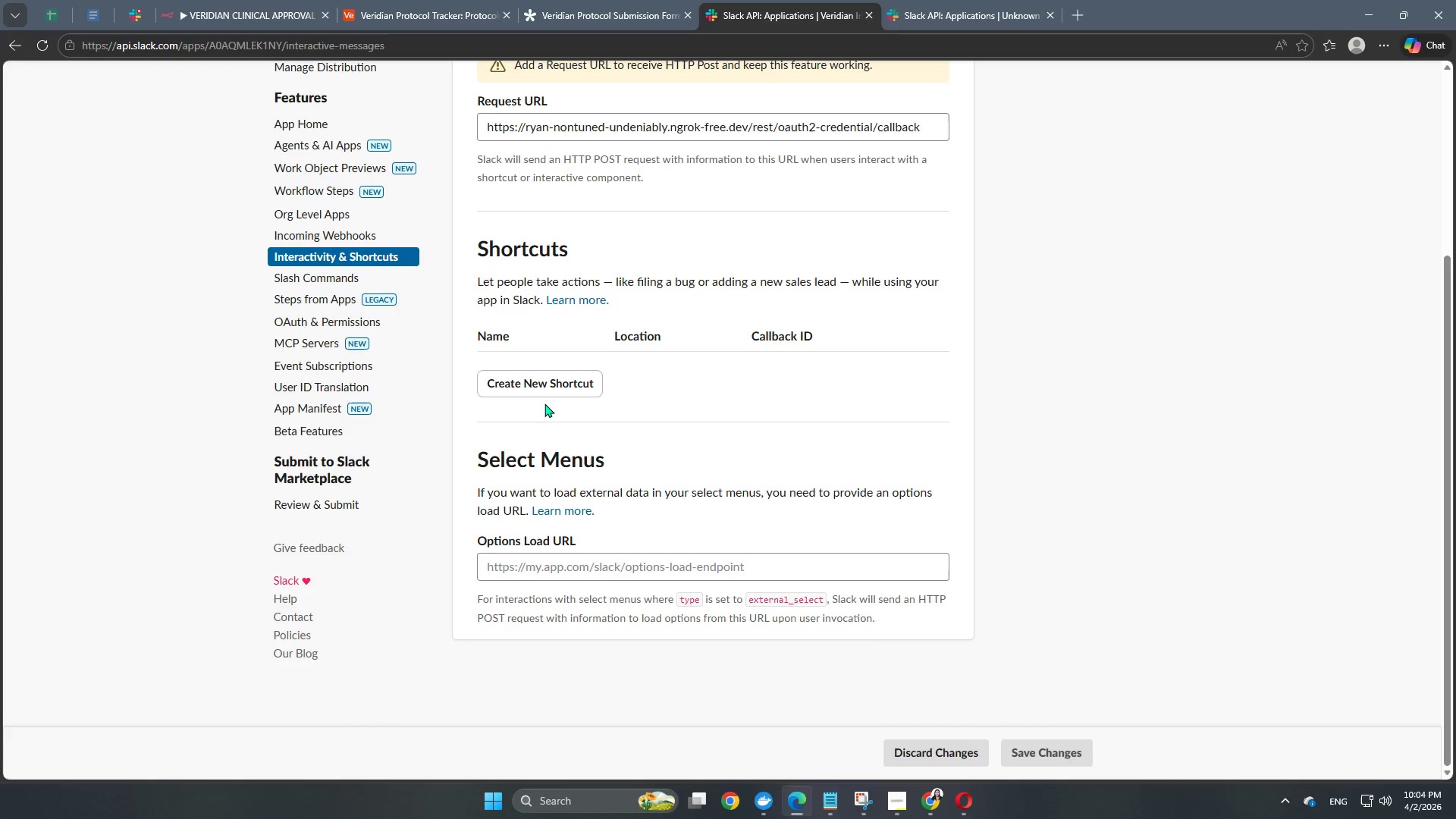 
left_click([554, 385])
 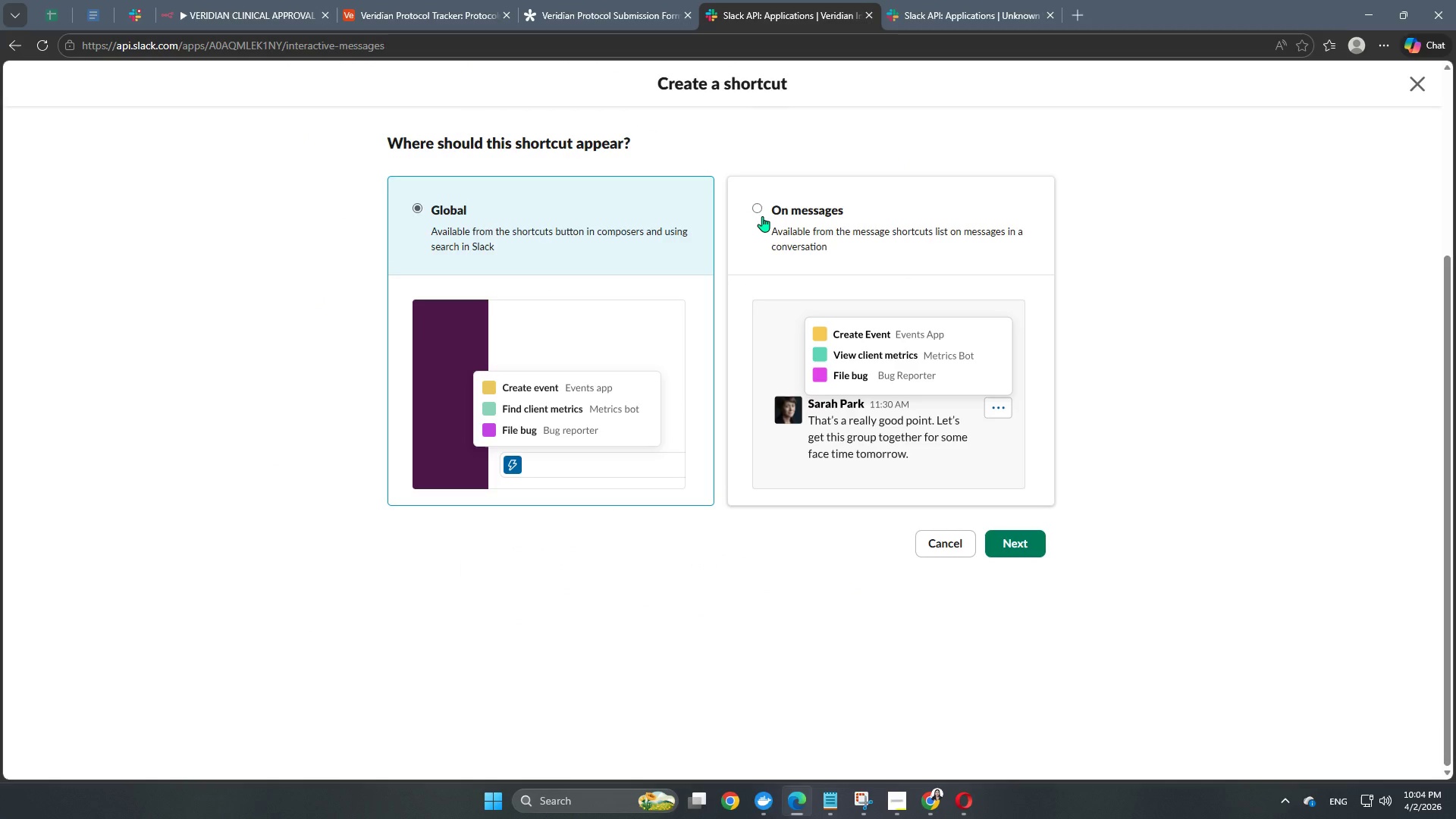 
wait(6.92)
 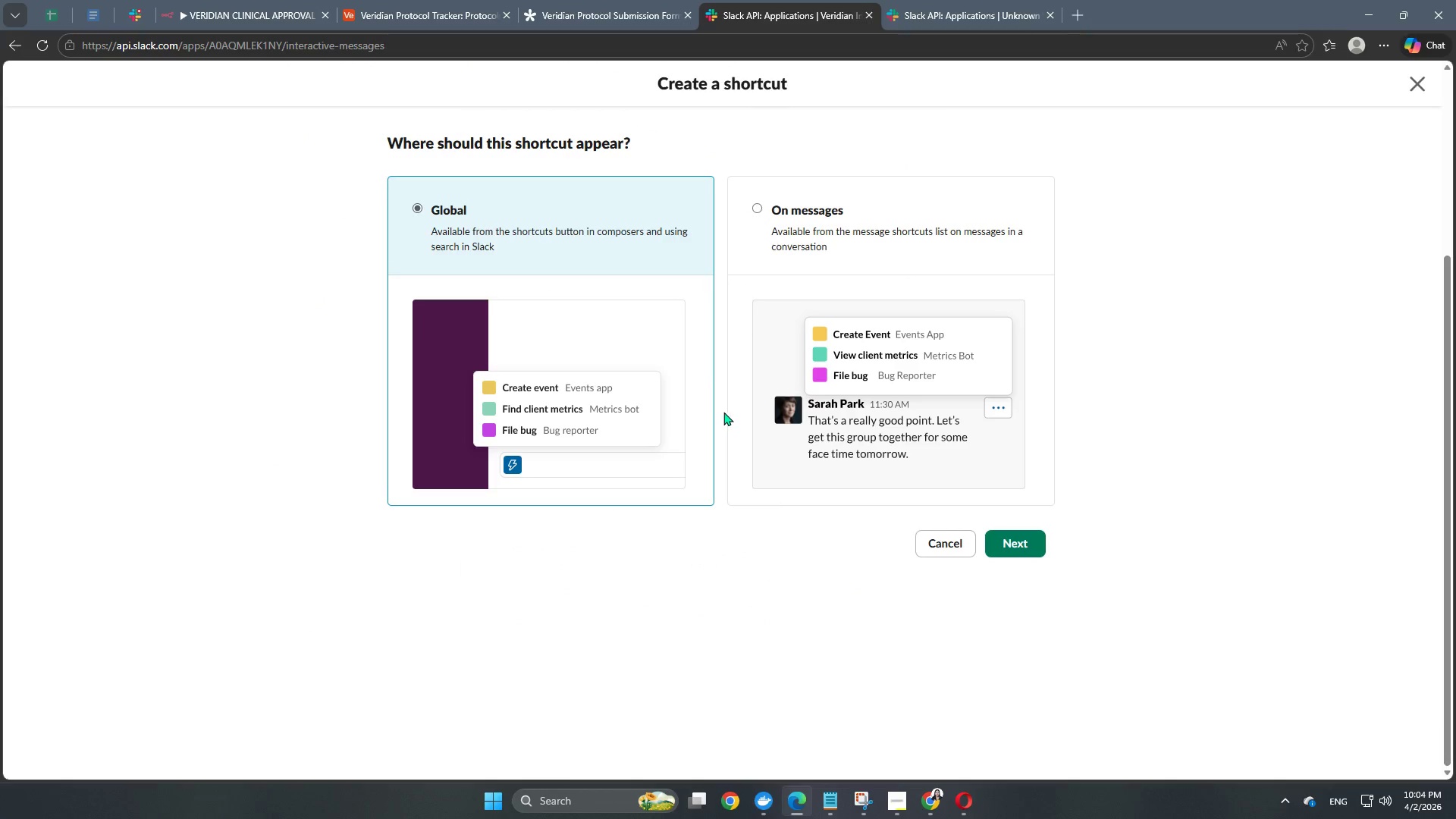 
left_click([1009, 549])
 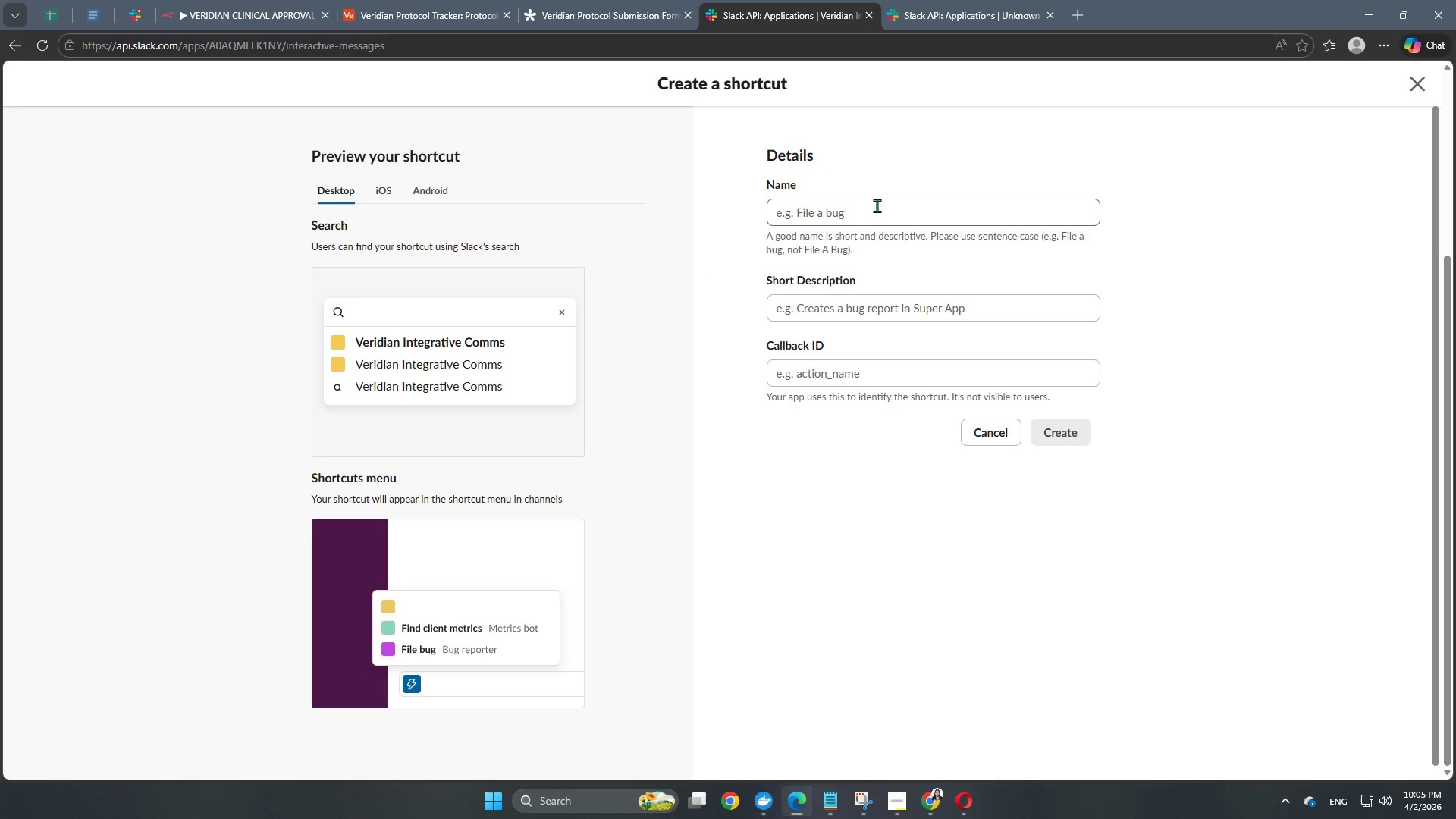 
left_click([841, 227])
 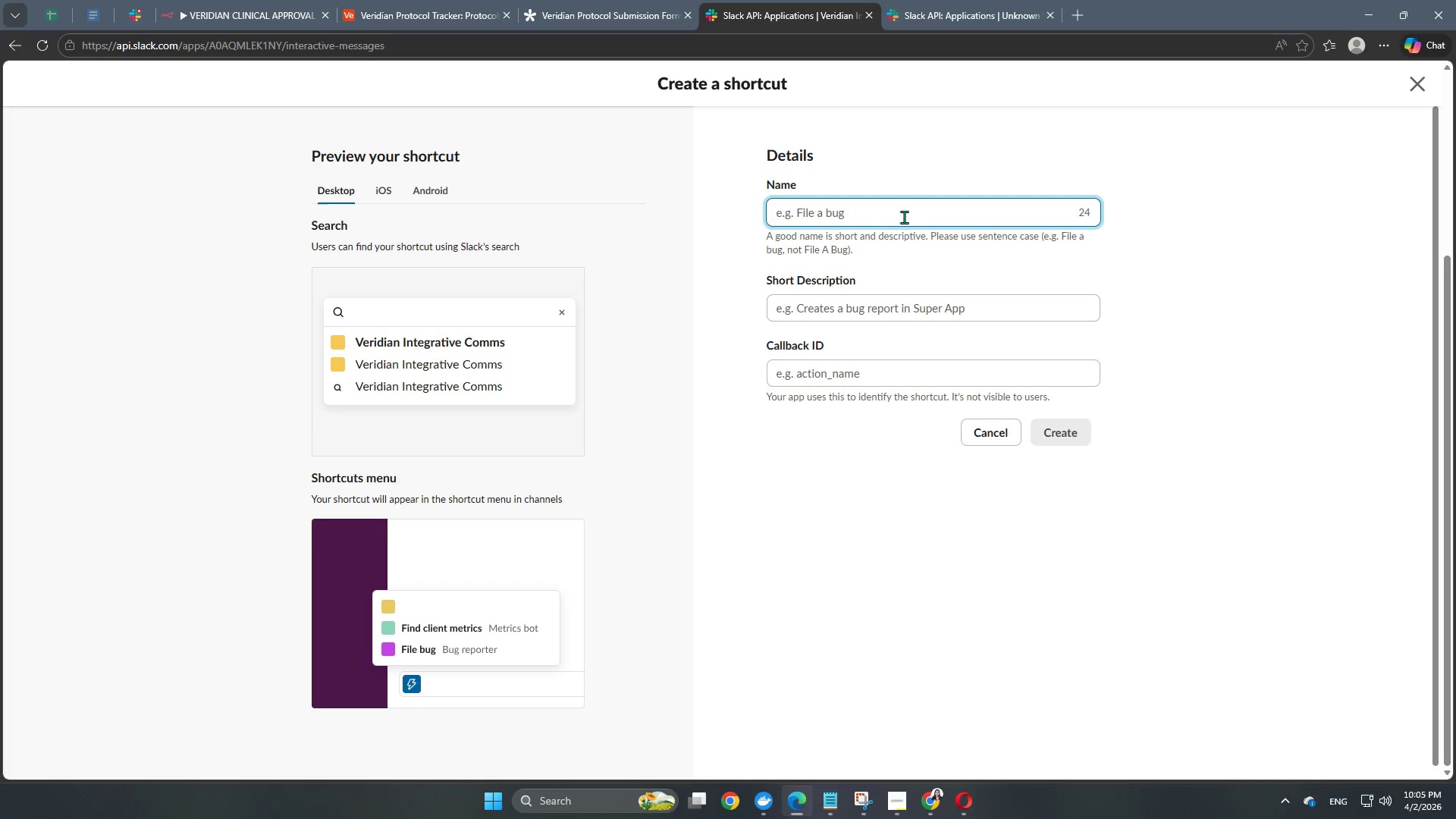 
wait(10.66)
 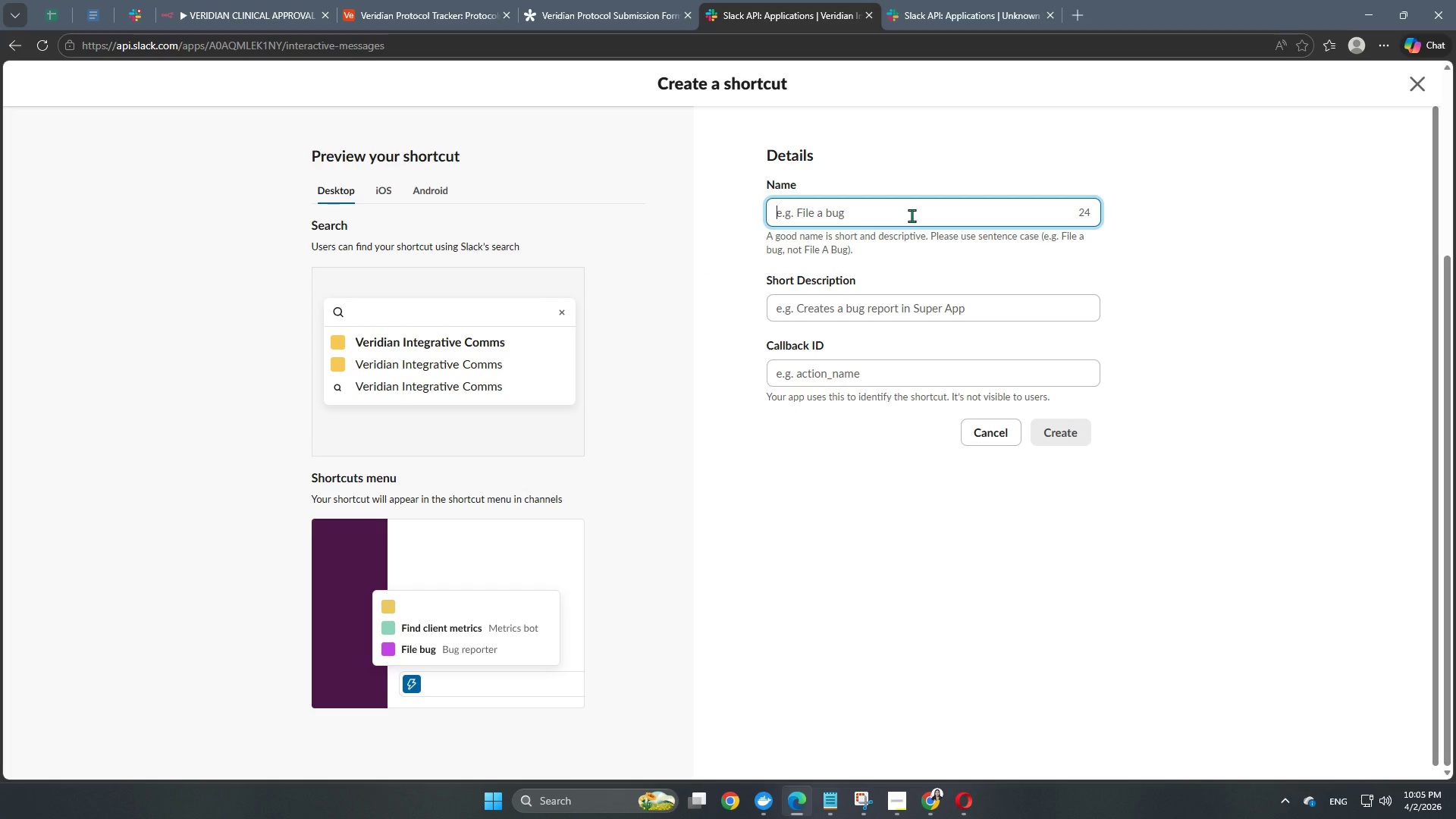 
key(Shift+A)
 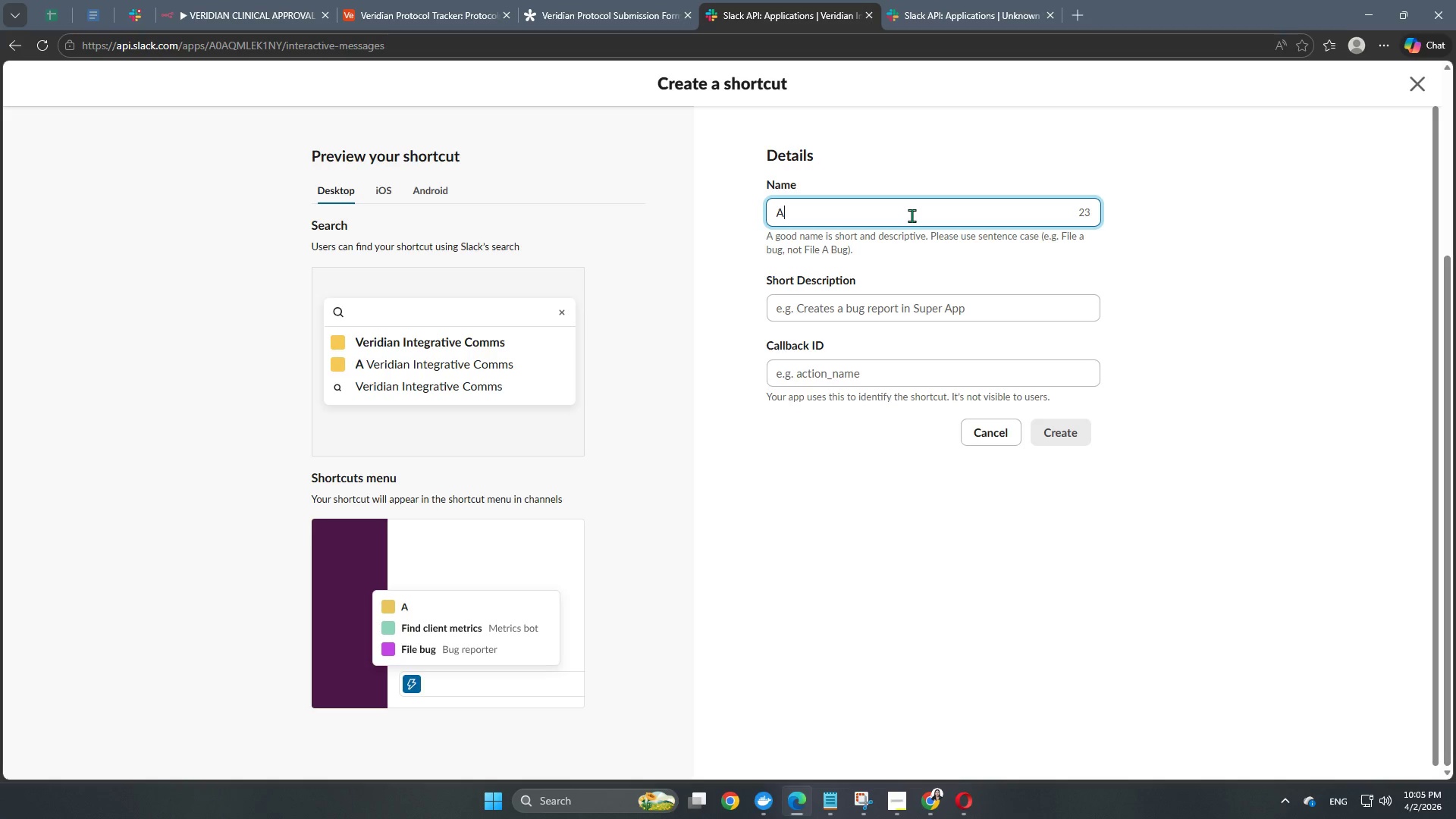 
wait(15.69)
 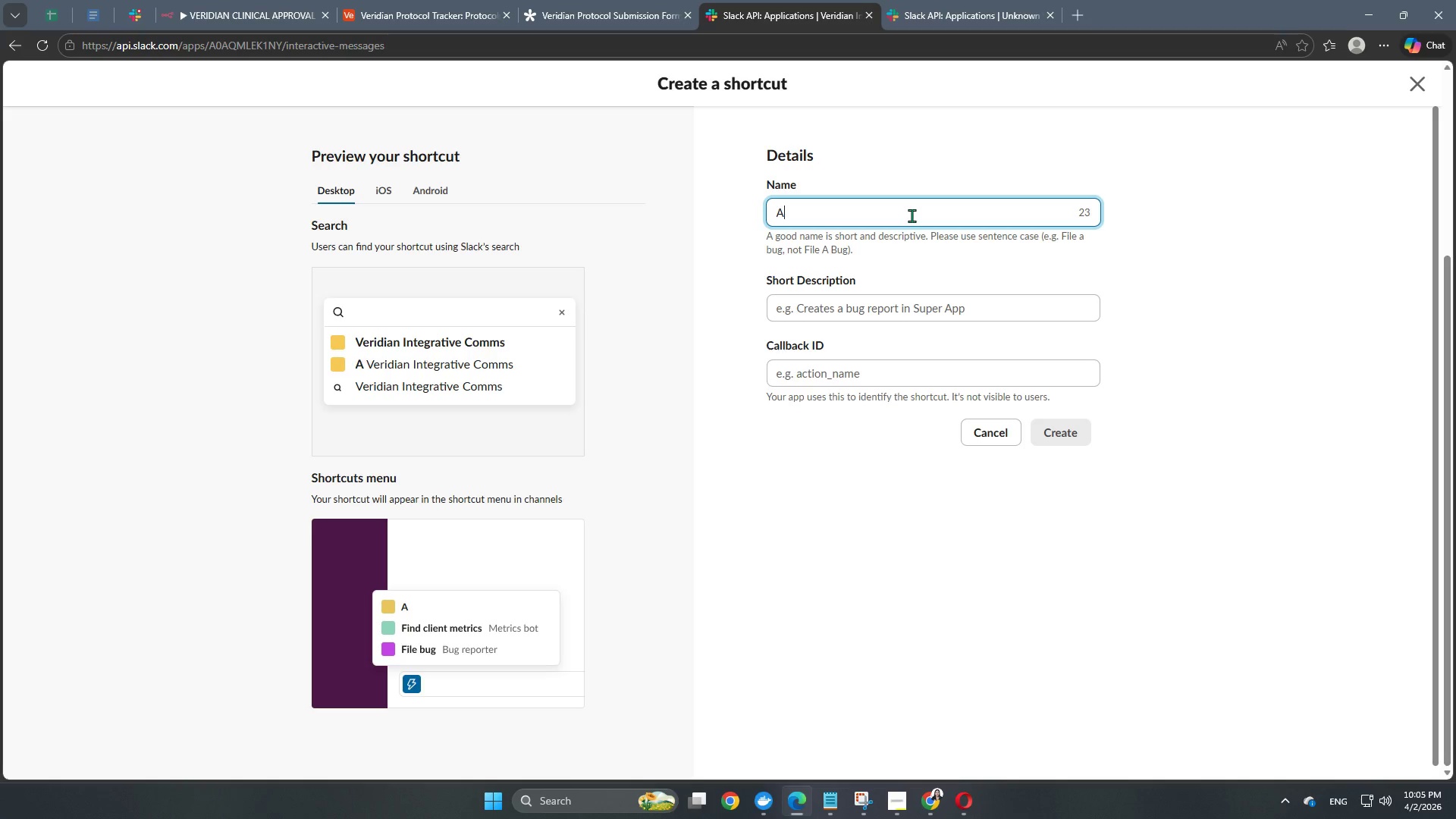 
key(Backspace)
 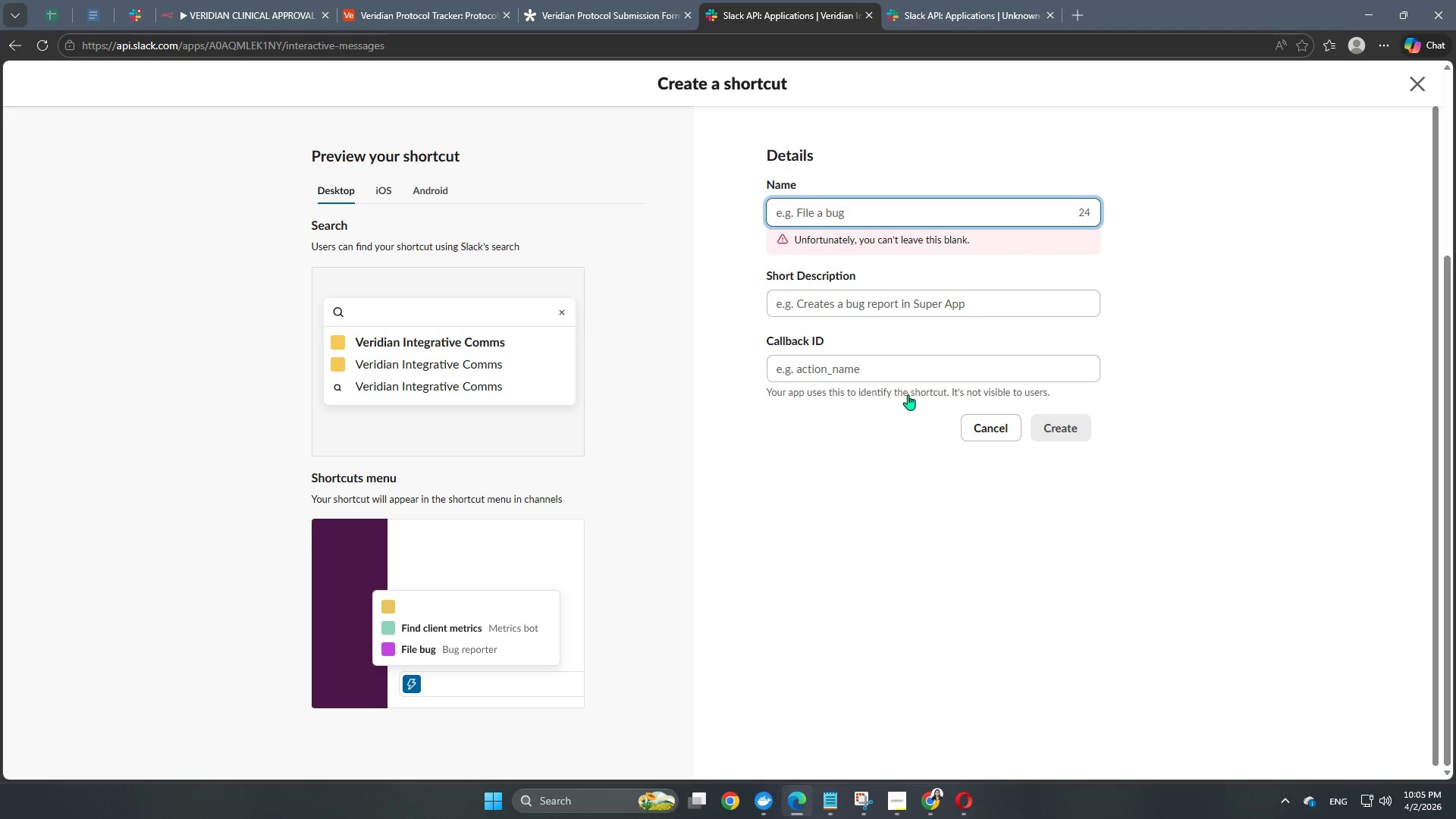 
left_click([887, 371])
 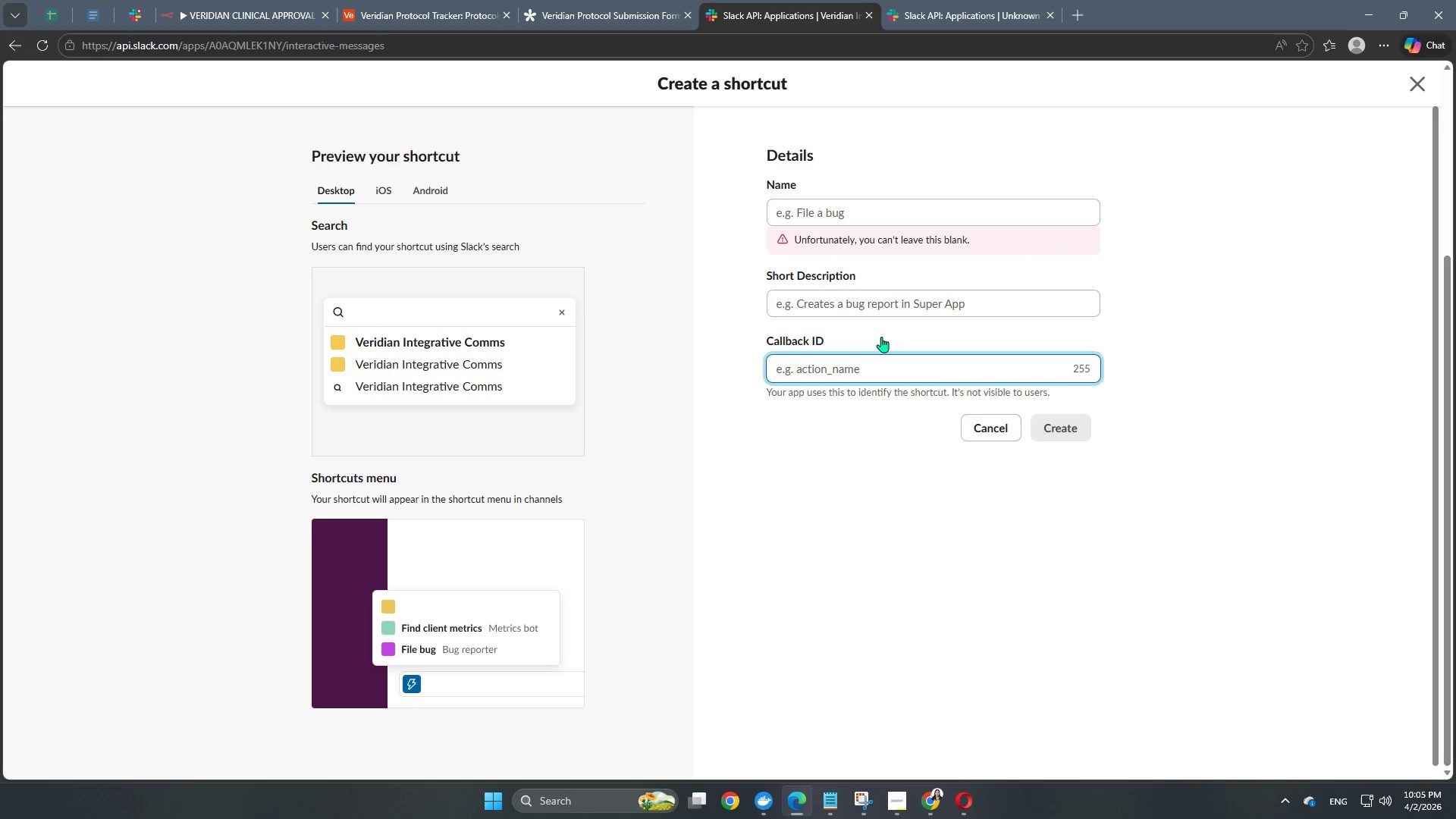 
left_click([880, 304])
 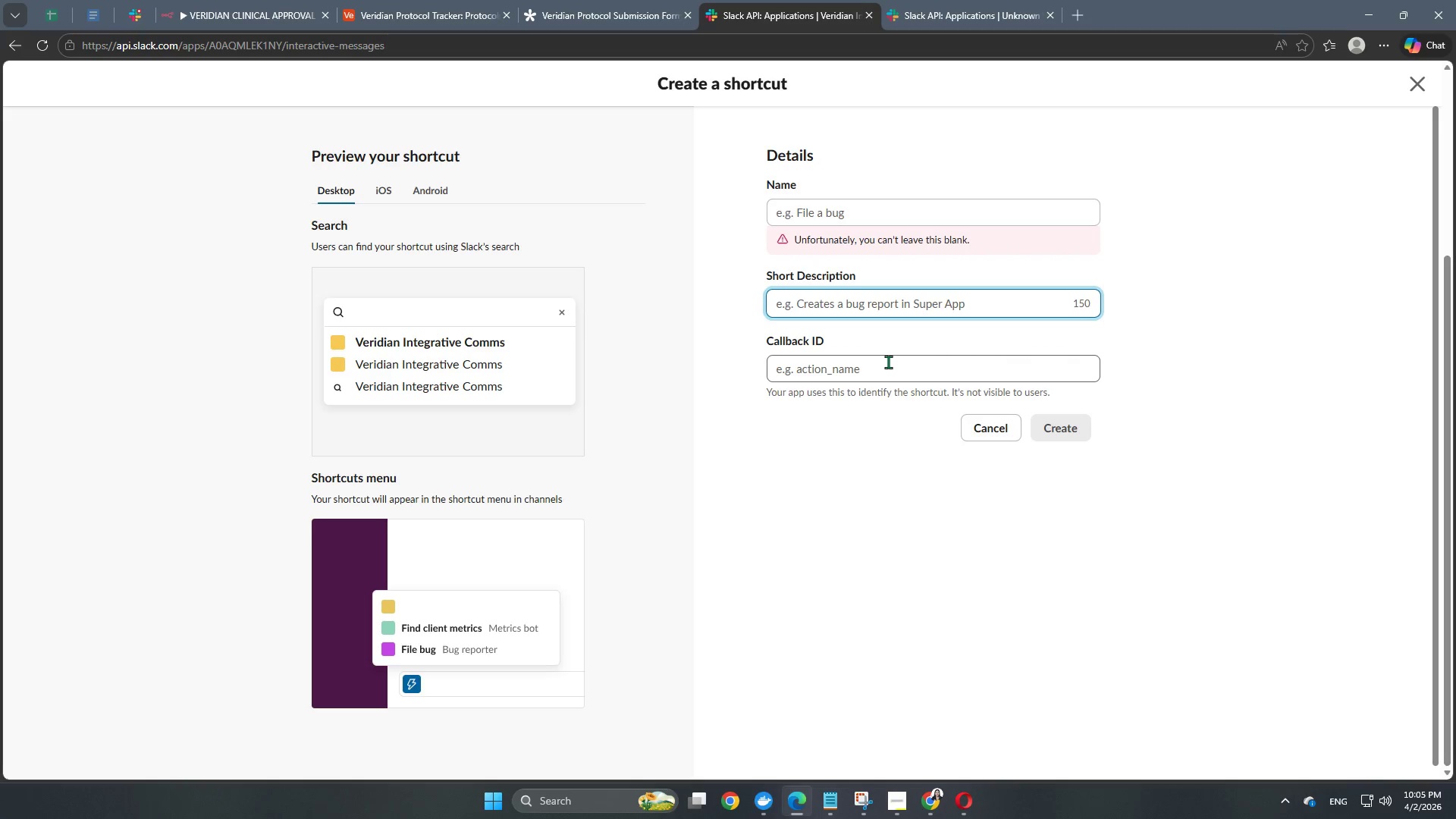 
left_click([862, 378])
 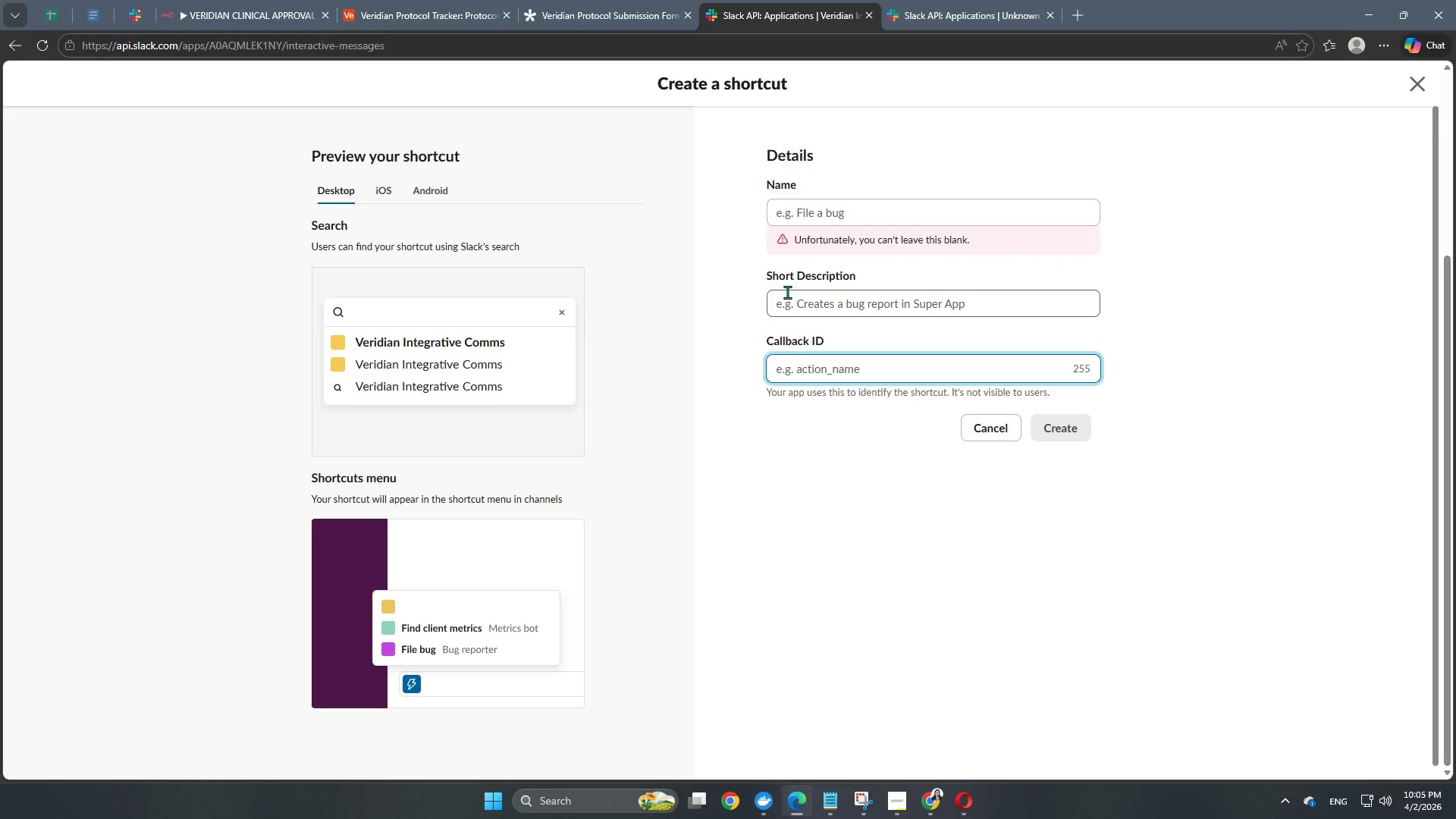 
scroll: coordinate [490, 523], scroll_direction: down, amount: 5.0
 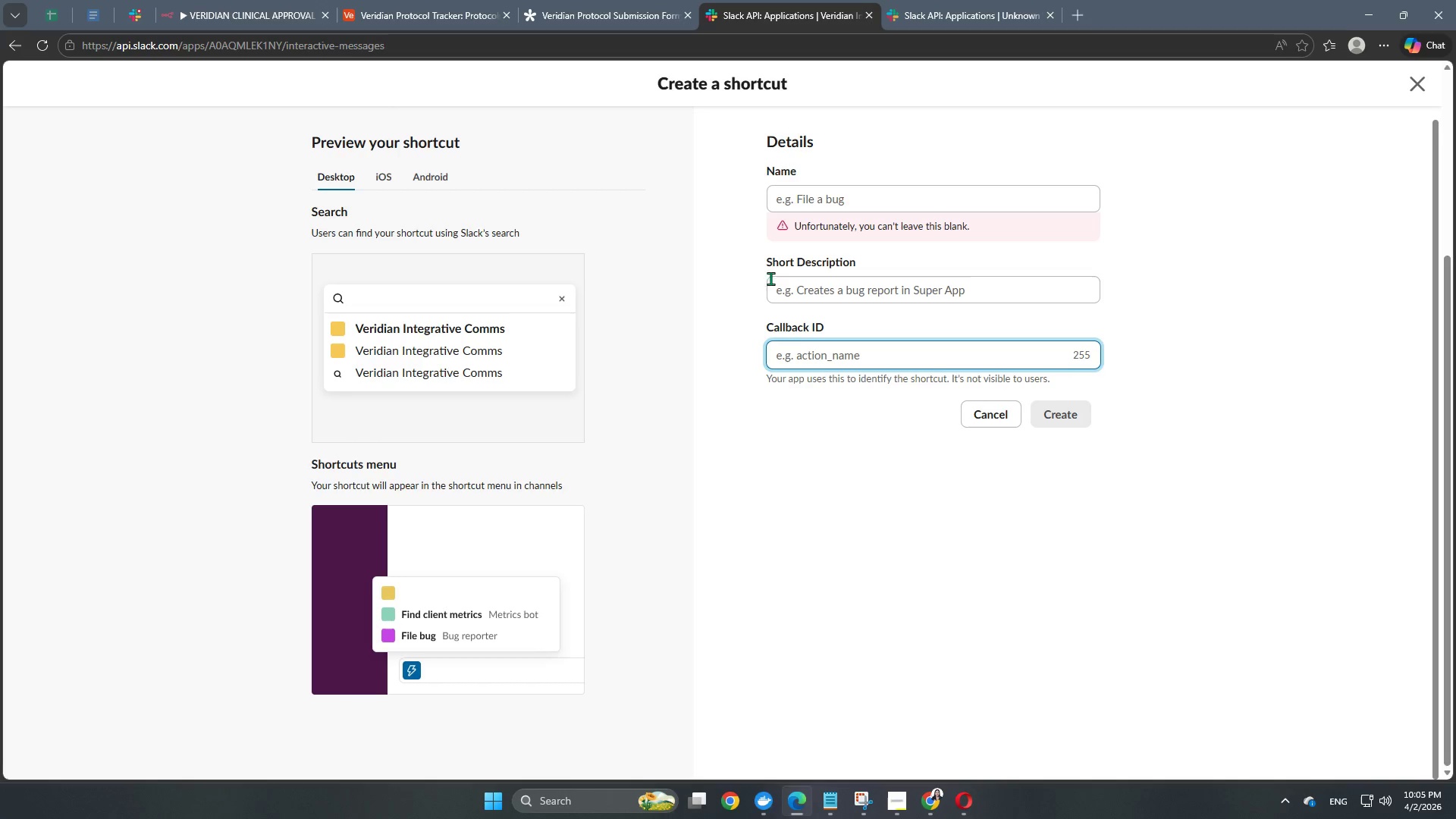 
left_click([867, 202])
 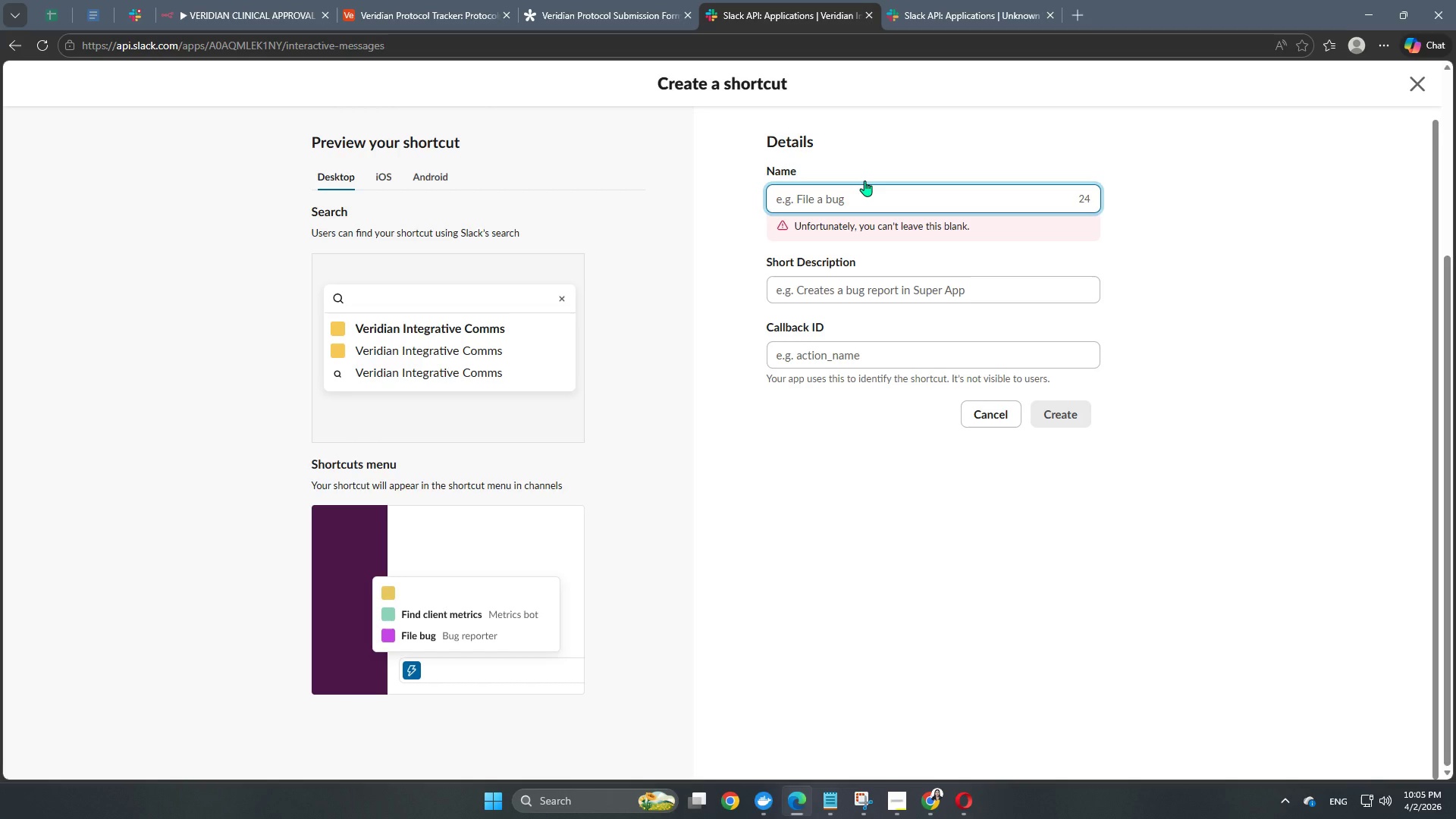 
wait(16.33)
 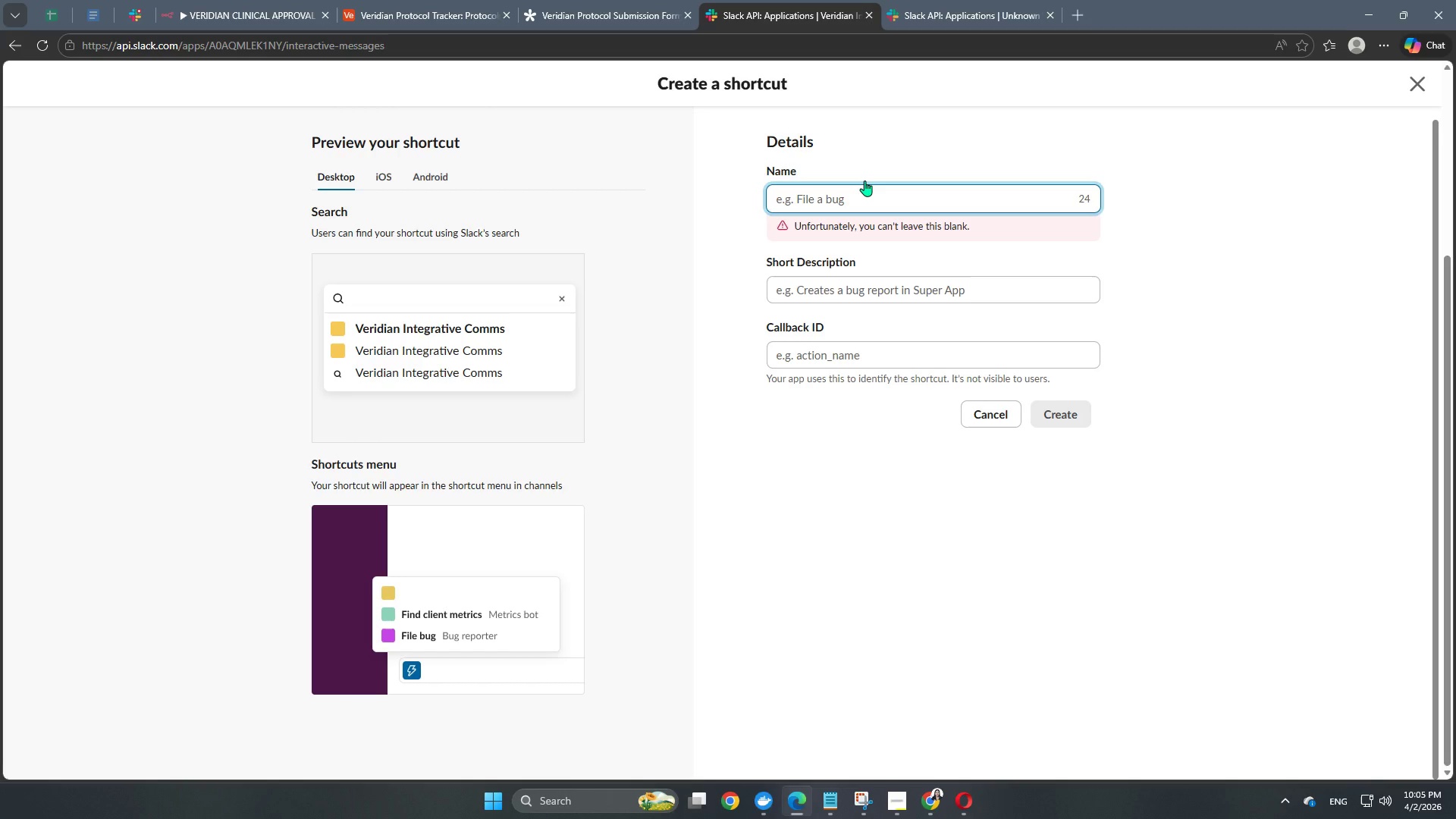 
scroll: coordinate [442, 224], scroll_direction: up, amount: 2.0
 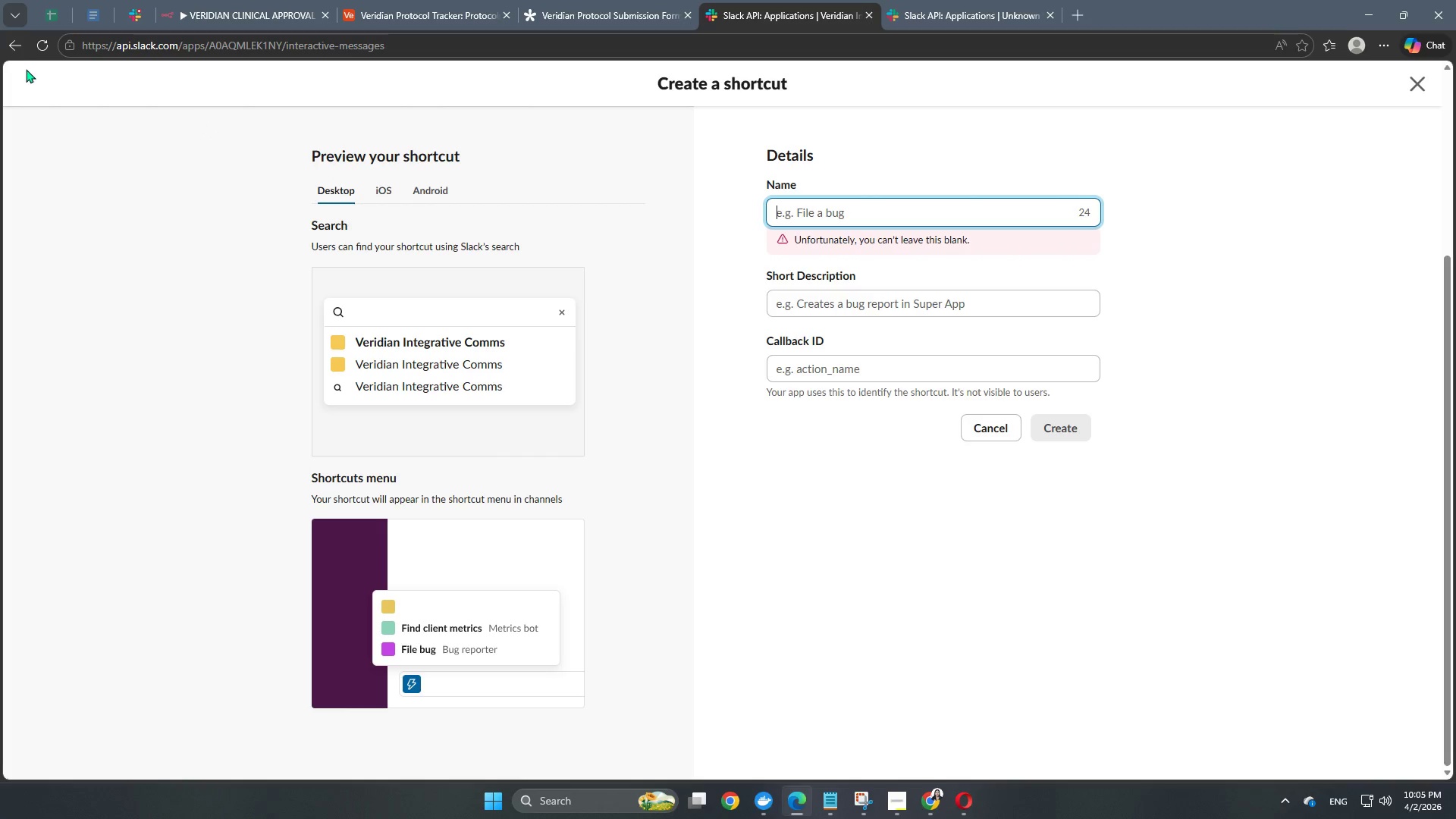 
left_click([11, 49])
 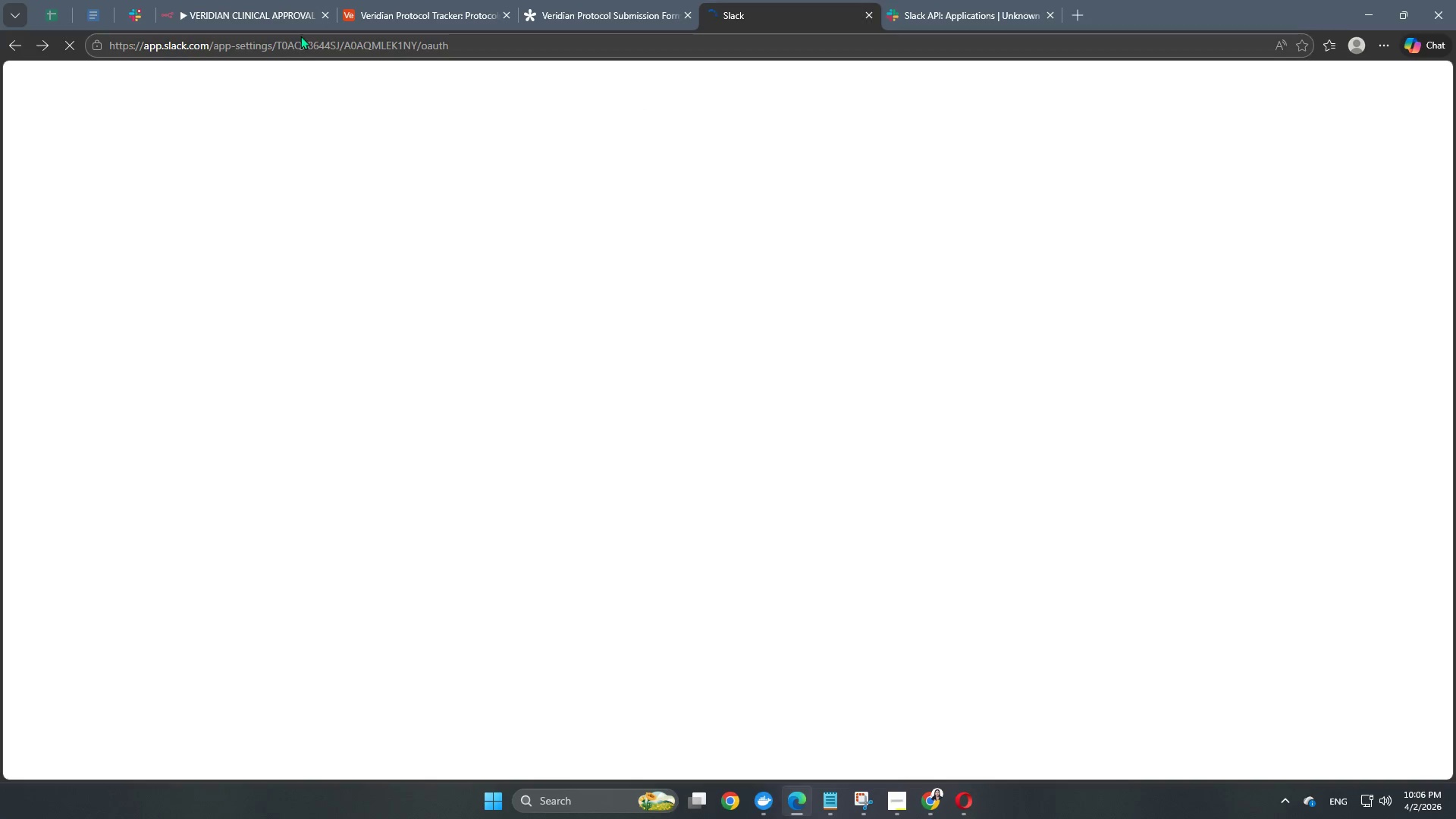 
left_click([133, 17])
 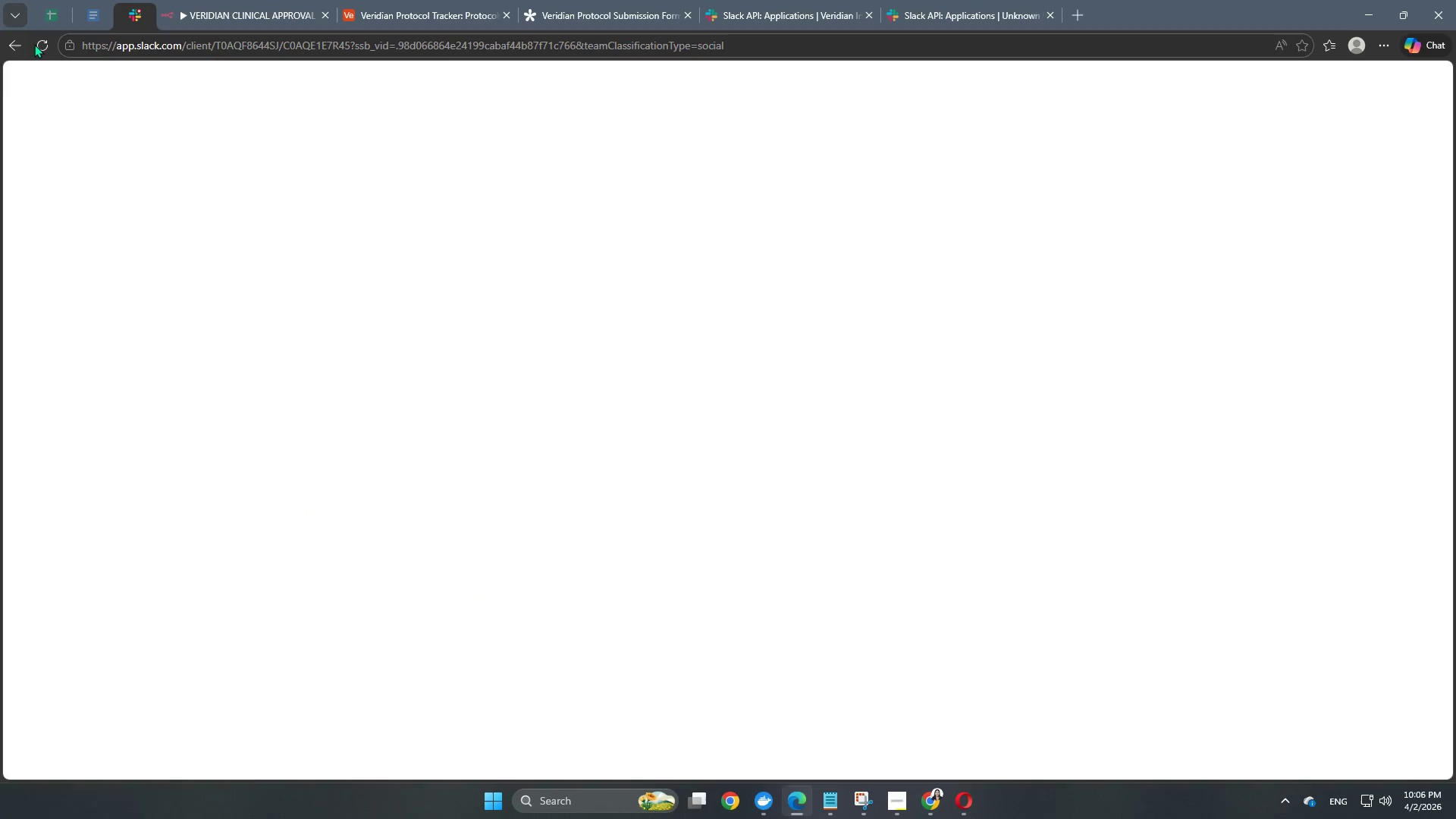 
left_click([40, 45])
 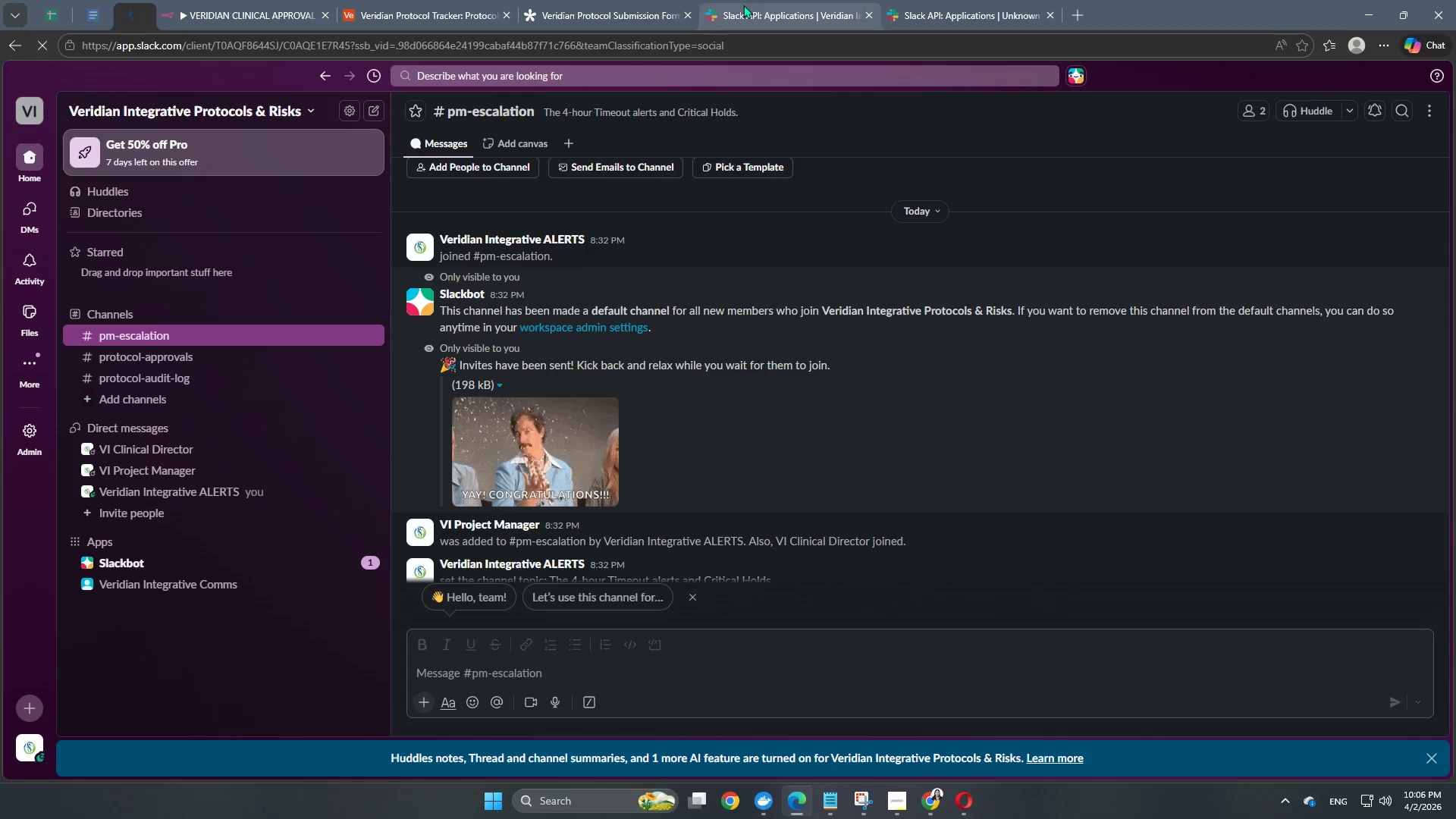 
left_click([756, 2])
 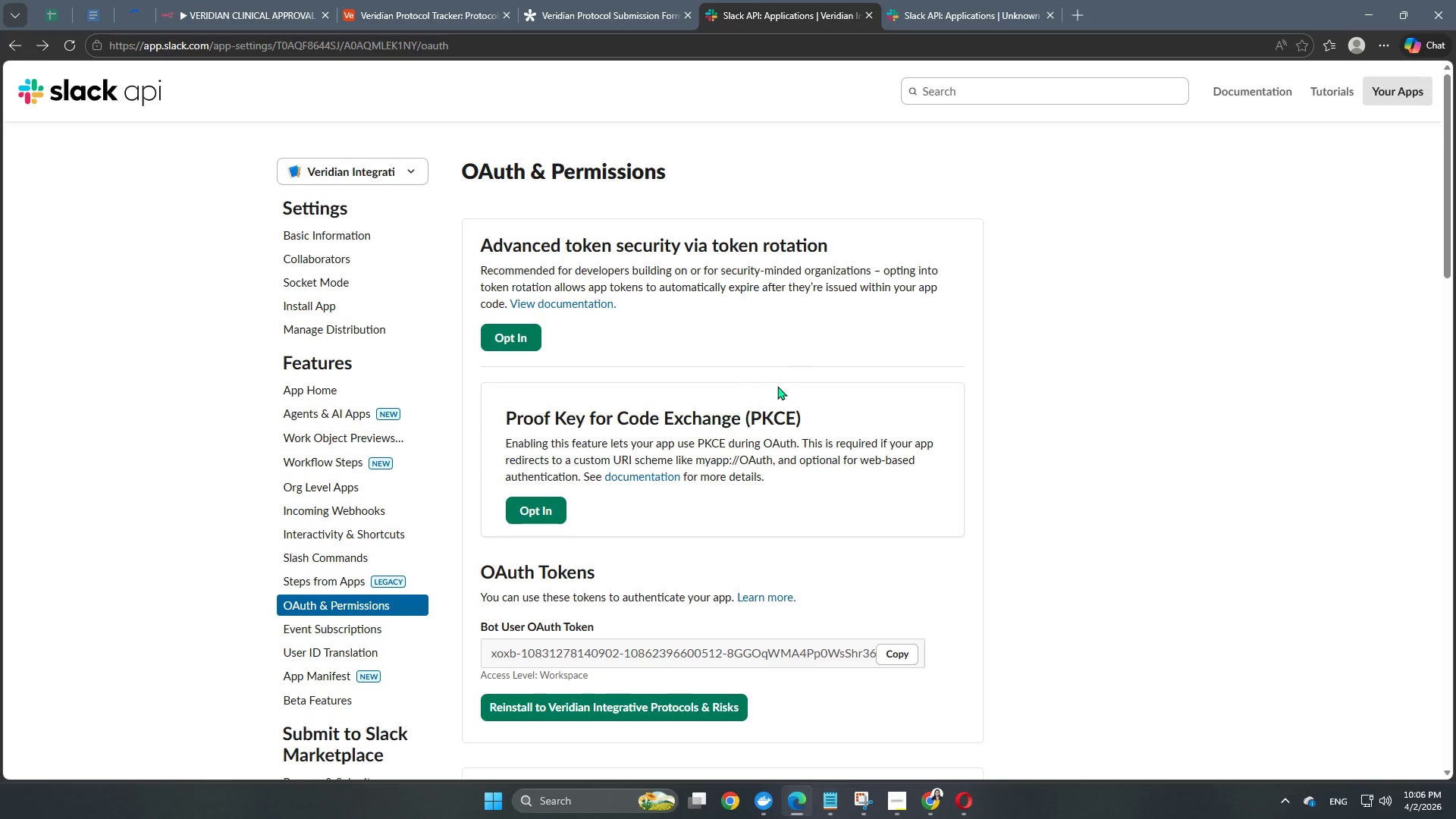 
scroll: coordinate [777, 386], scroll_direction: down, amount: 2.0
 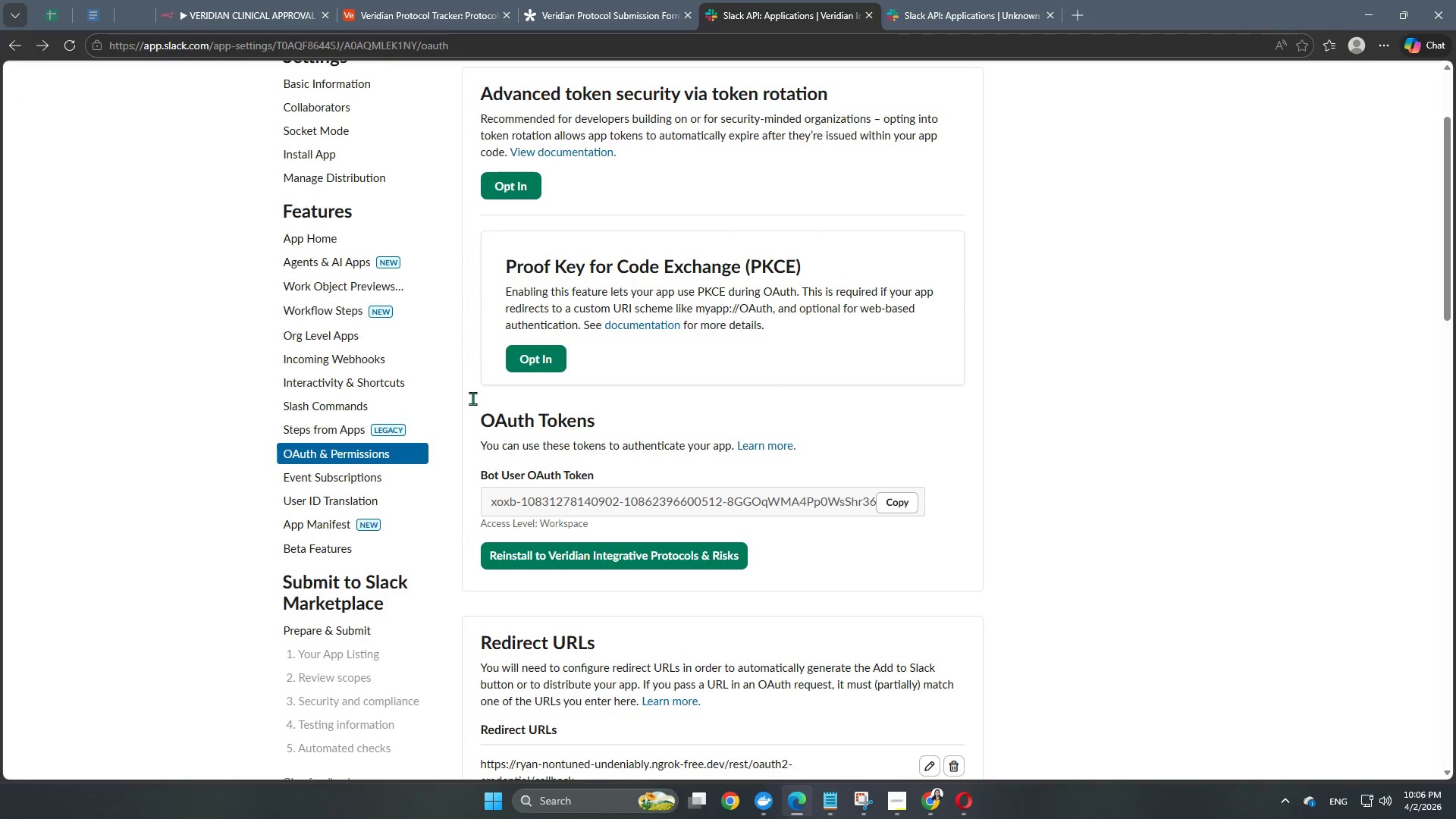 
left_click([311, 379])
 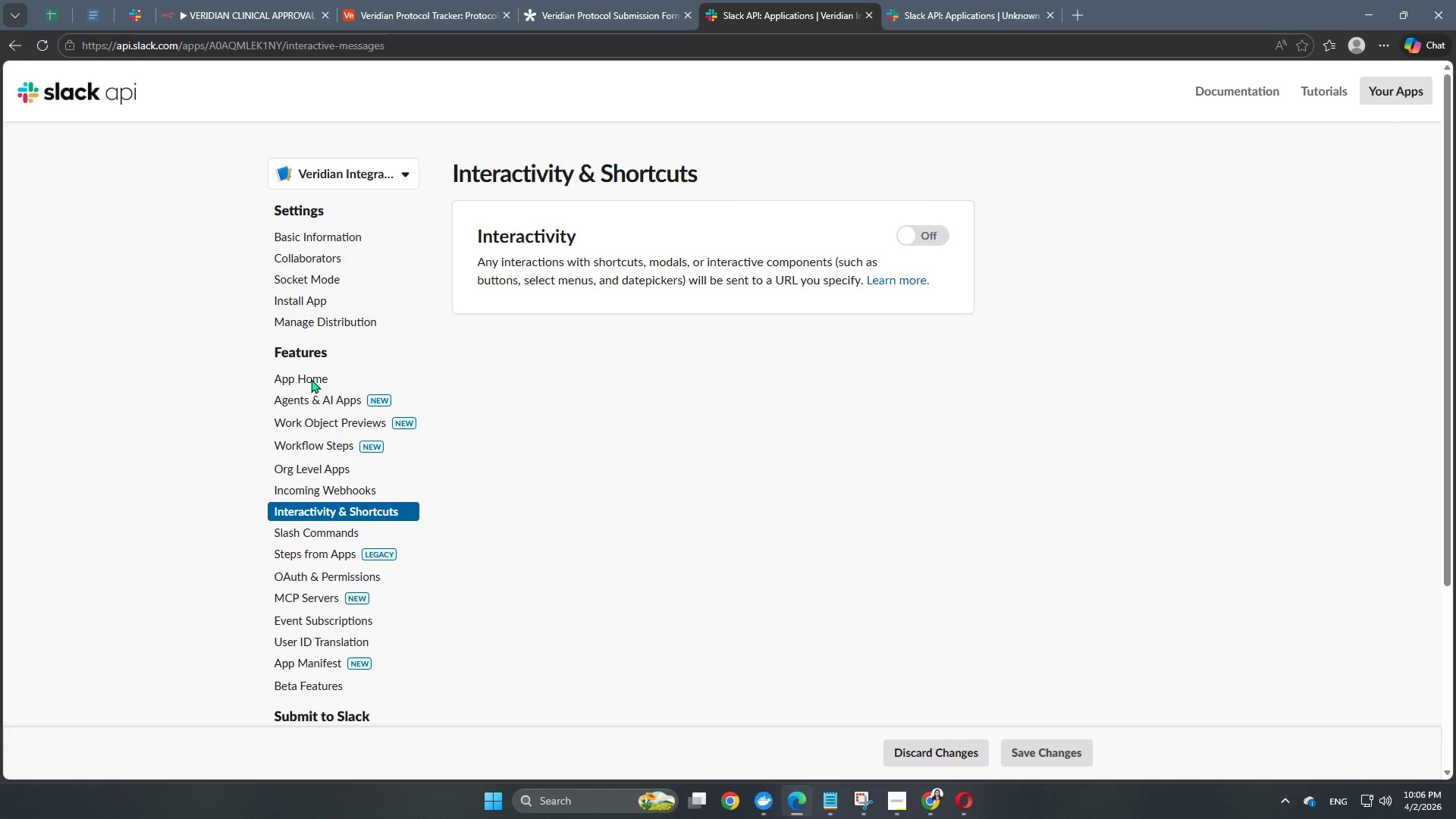 
wait(10.47)
 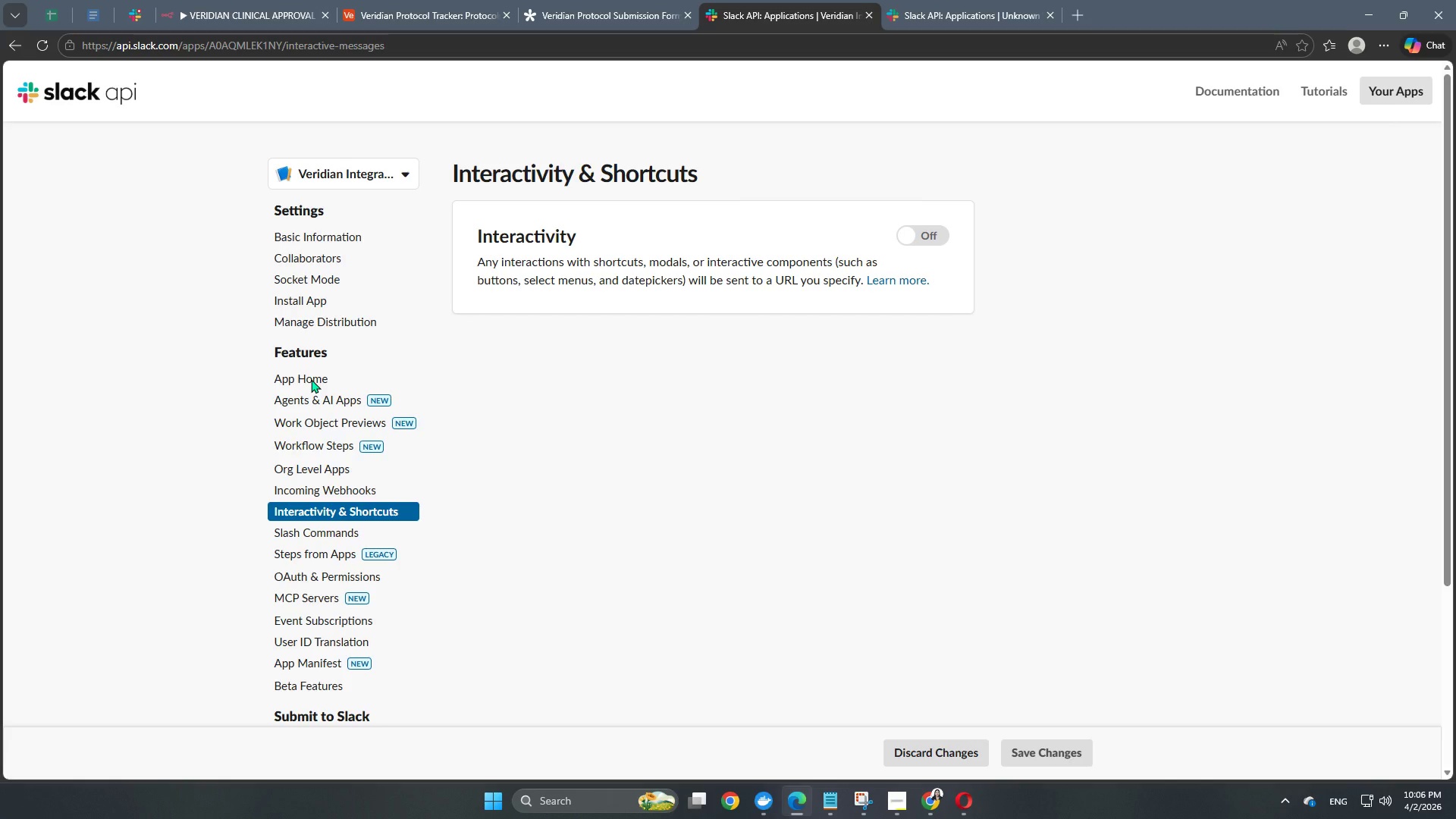 
left_click([192, 0])
 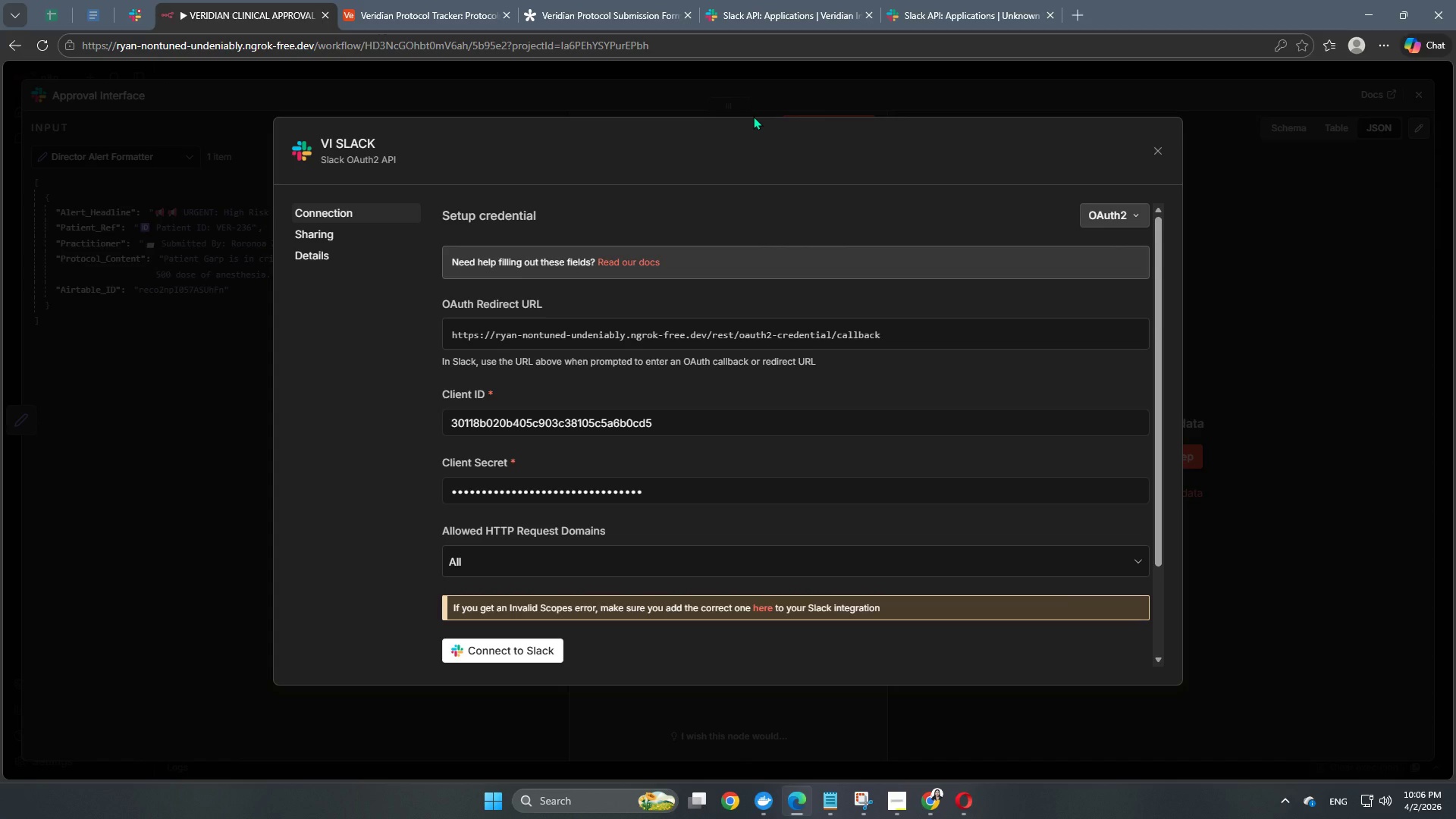 
wait(9.14)
 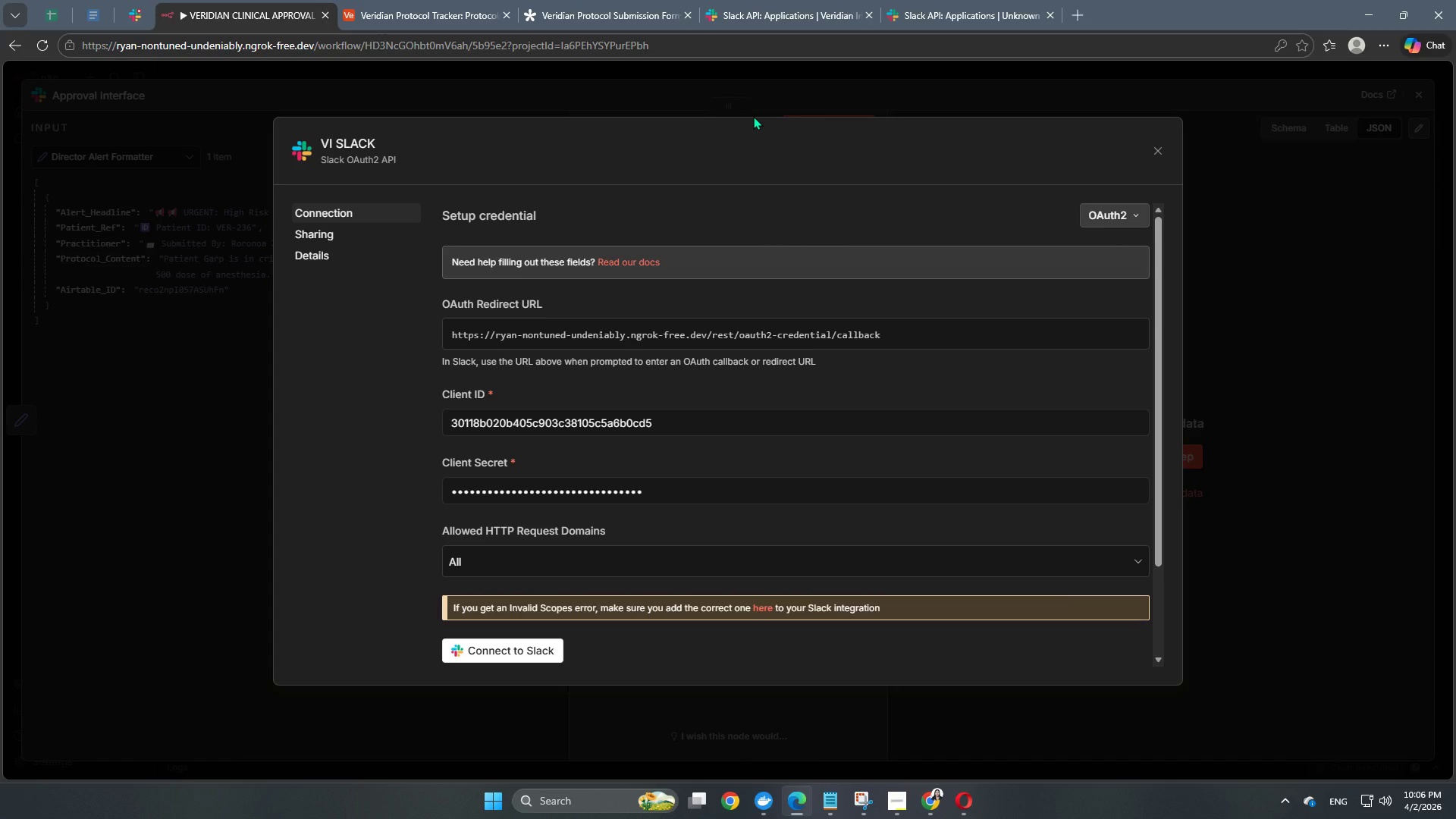 
left_click([499, 651])
 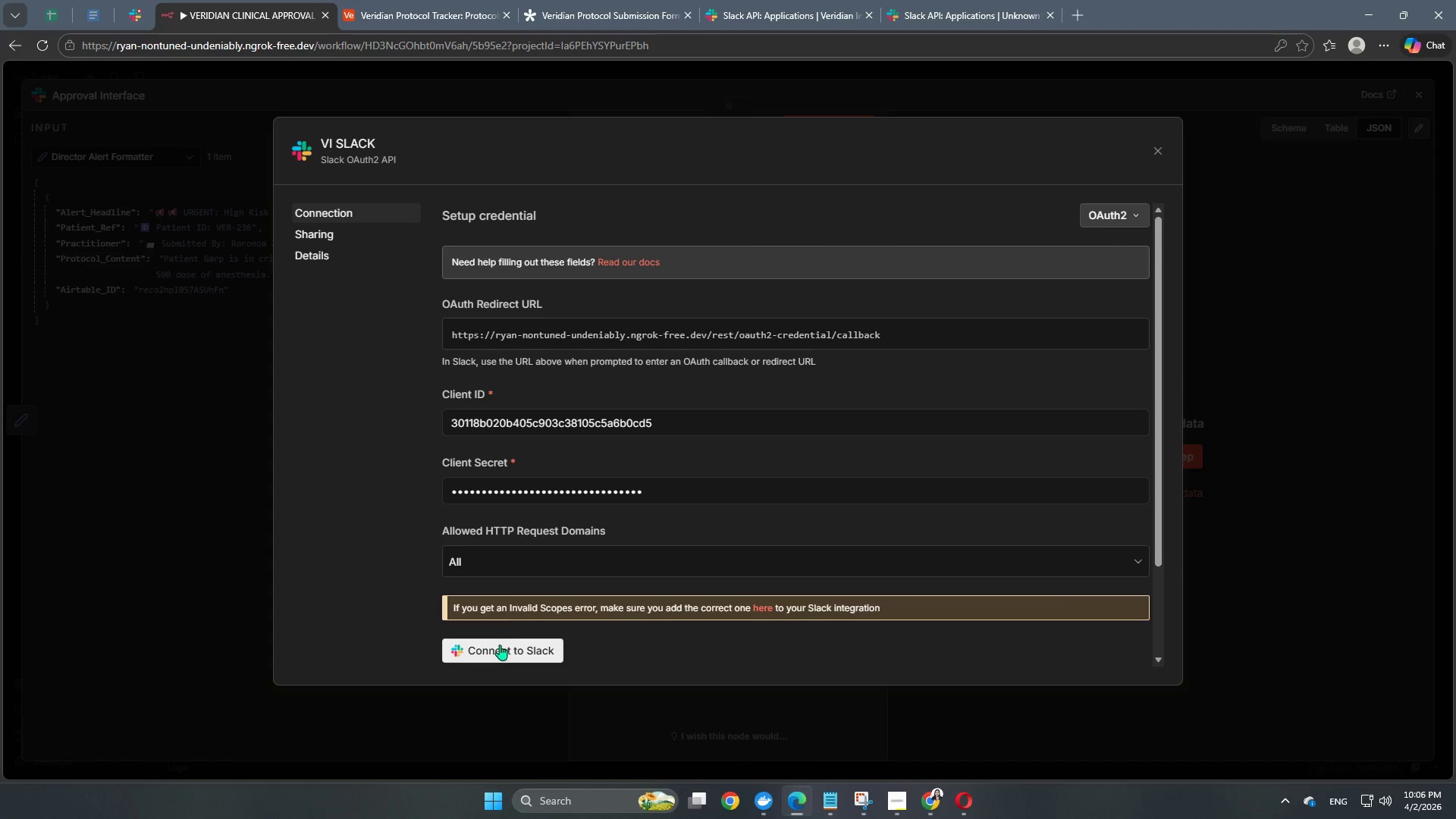 
scroll: coordinate [587, 513], scroll_direction: down, amount: 5.0
 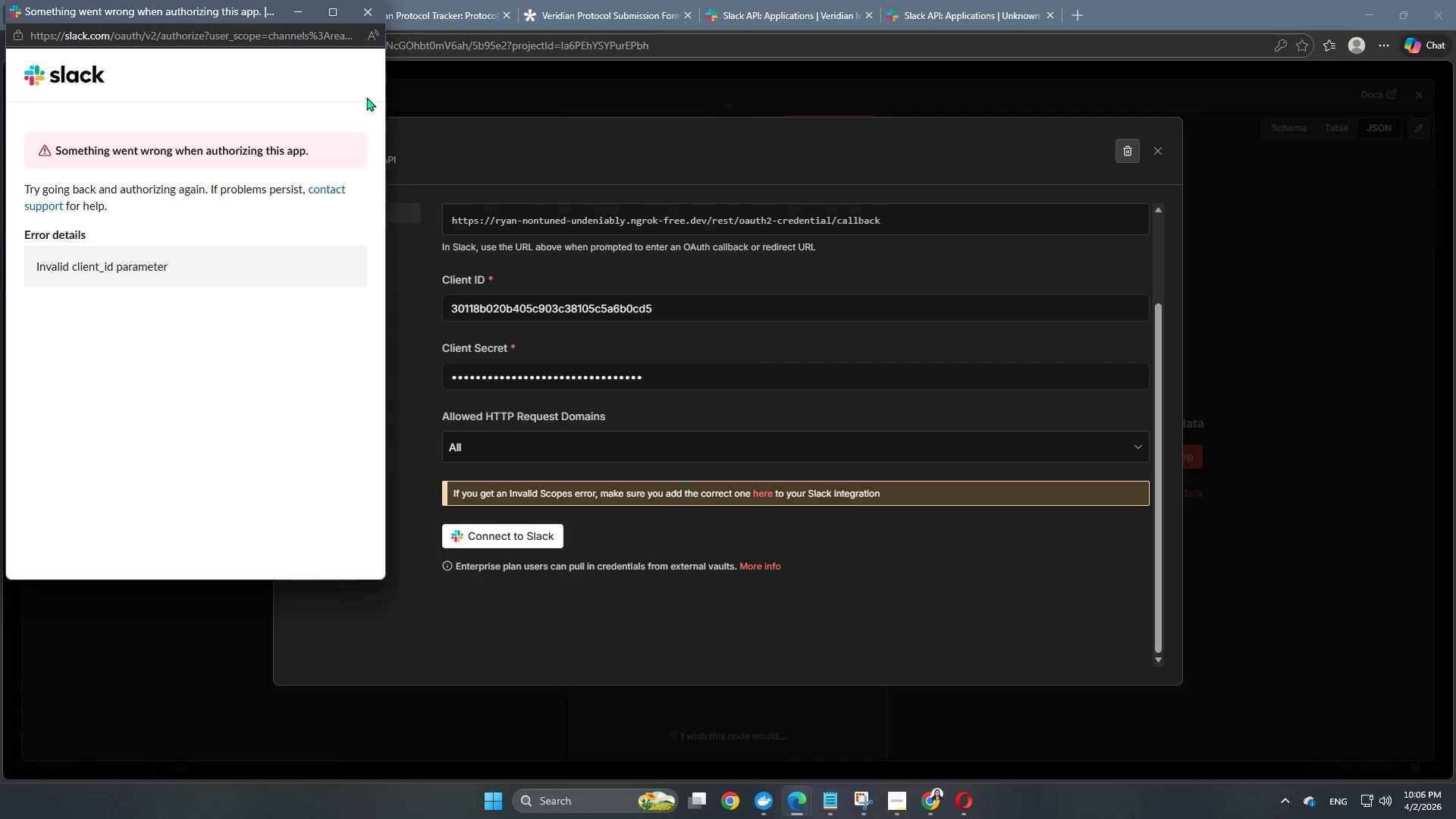 
wait(6.38)
 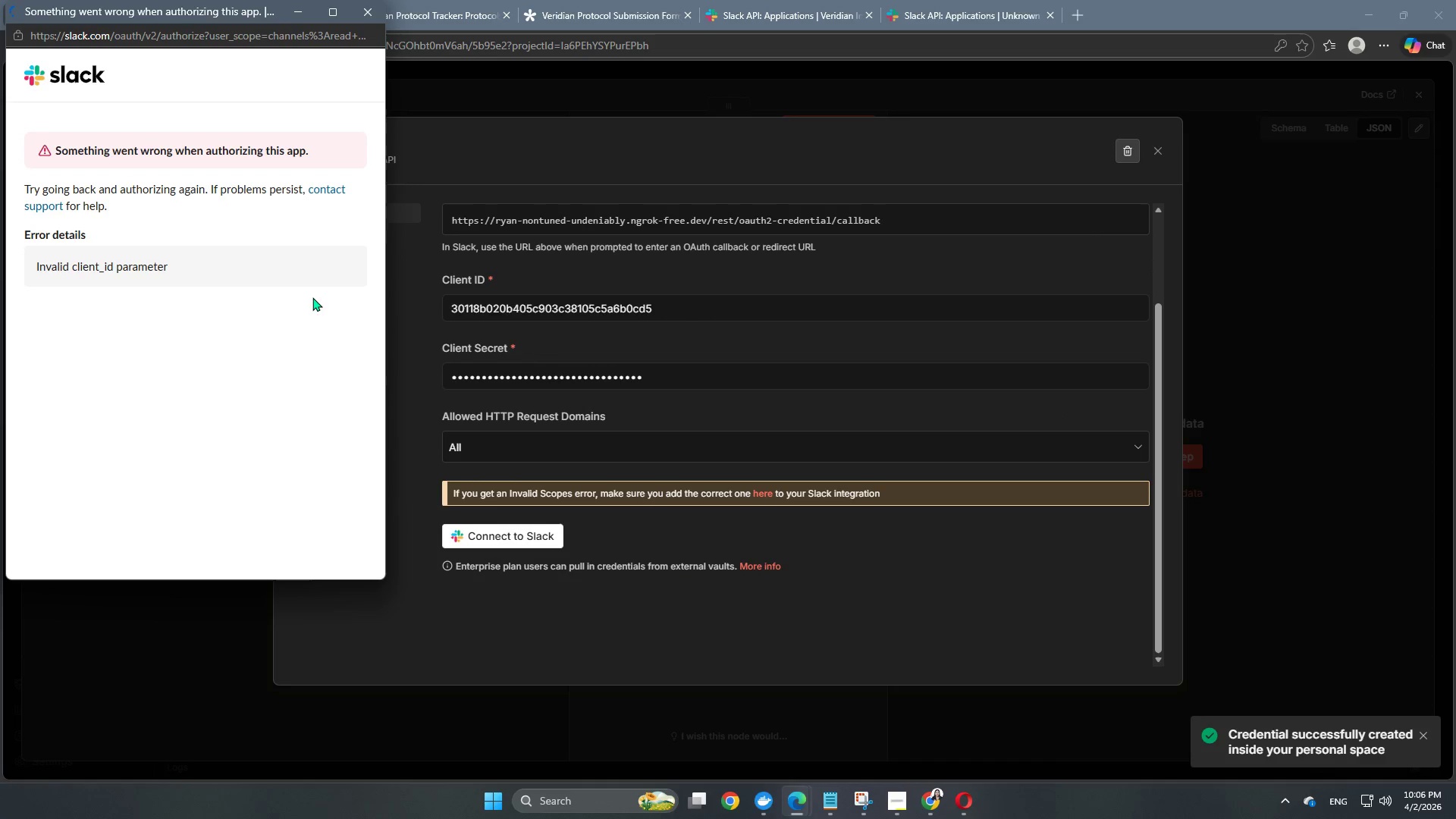 
left_click([359, 14])
 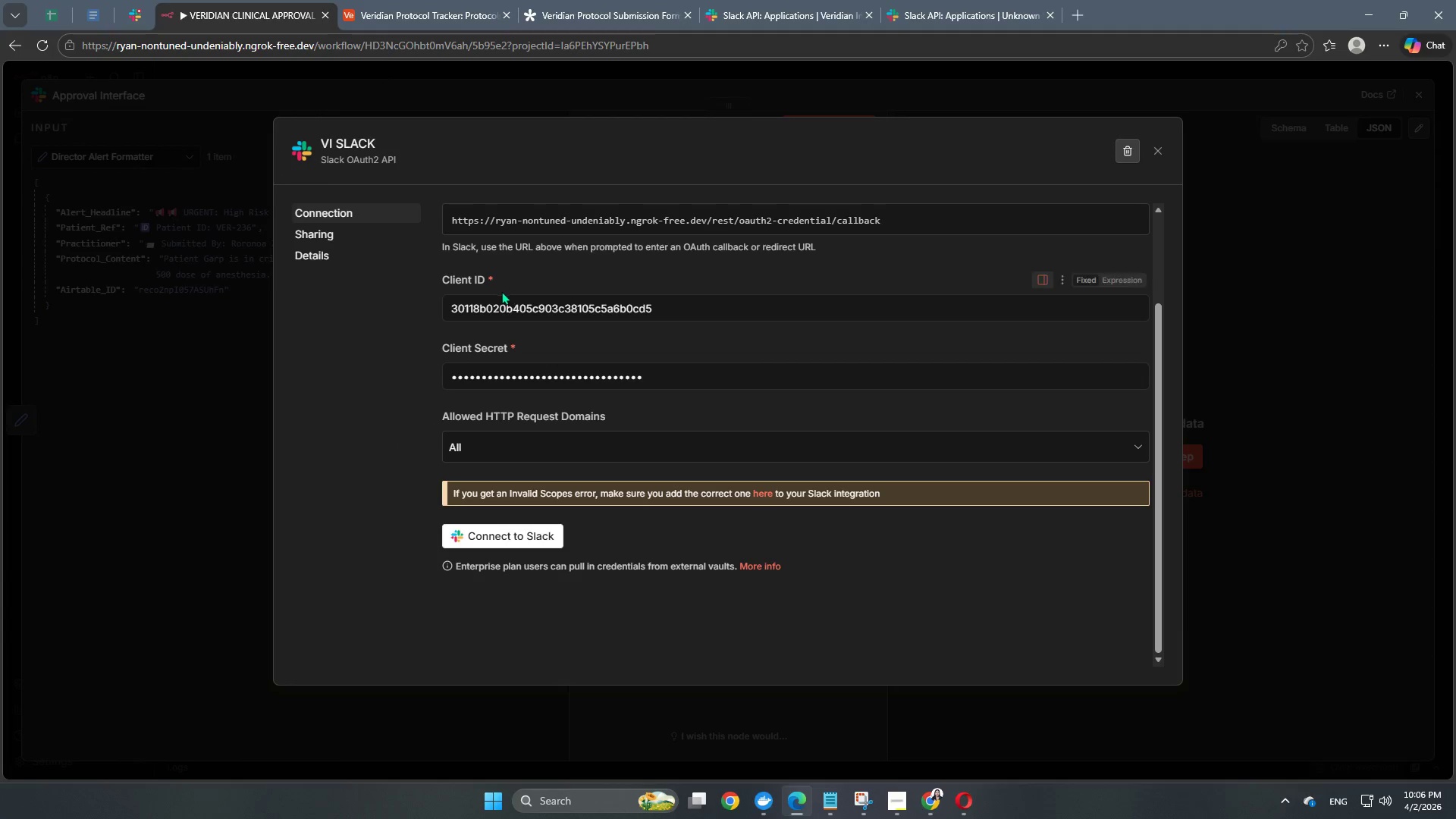 
left_click([1269, 362])
 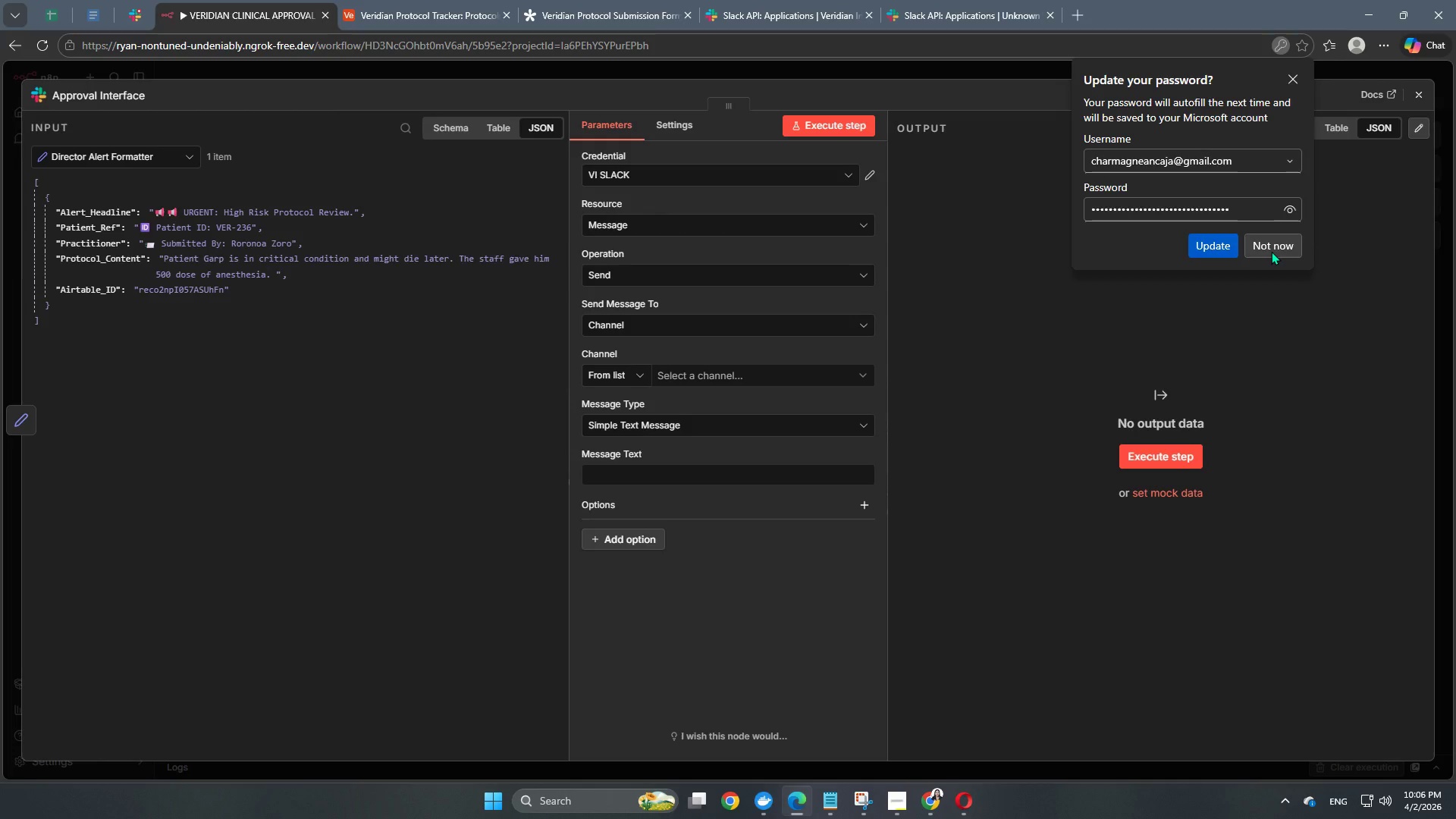 
scroll: coordinate [387, 352], scroll_direction: up, amount: 3.0
 